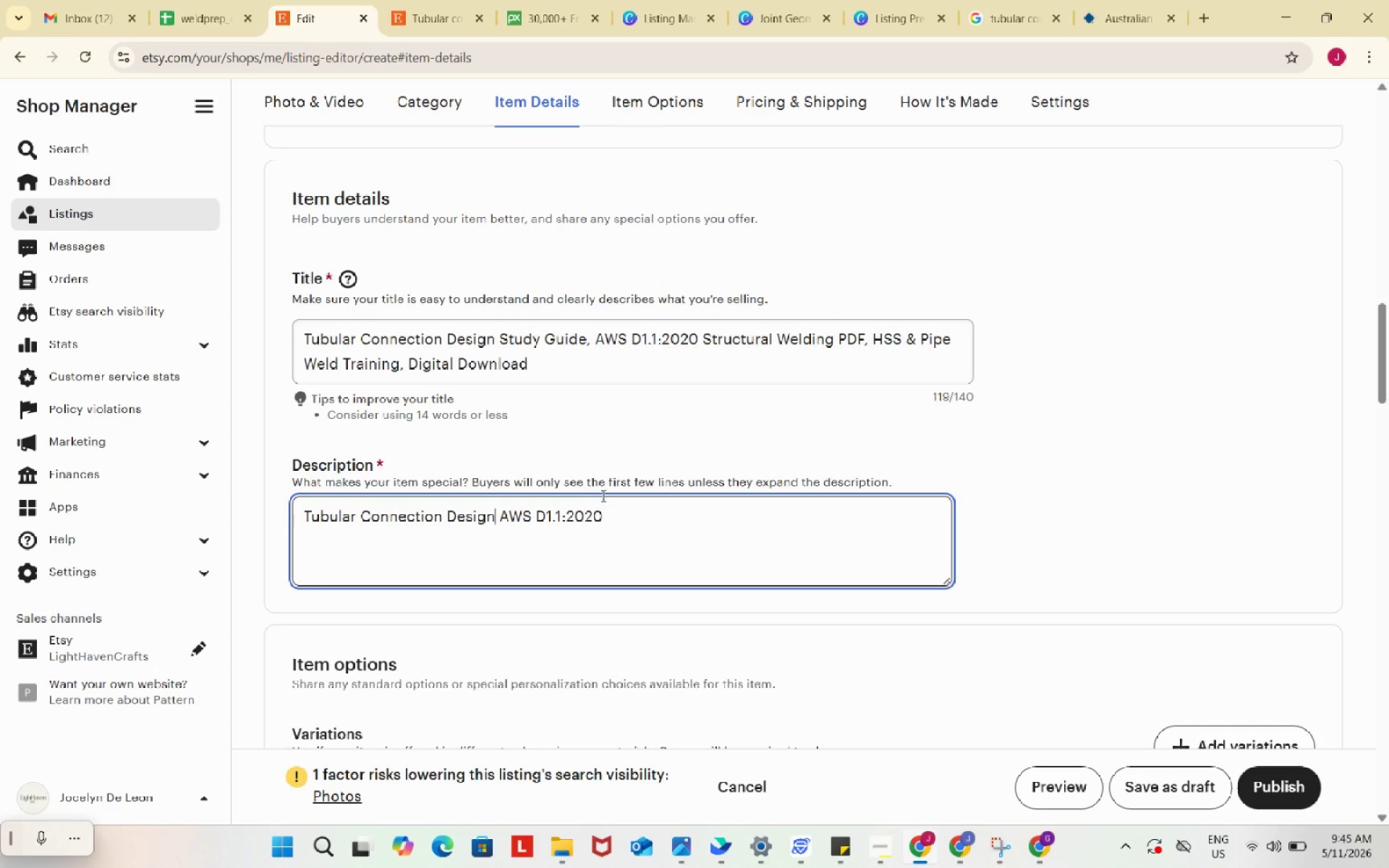 
key(NumpadSubtract)
 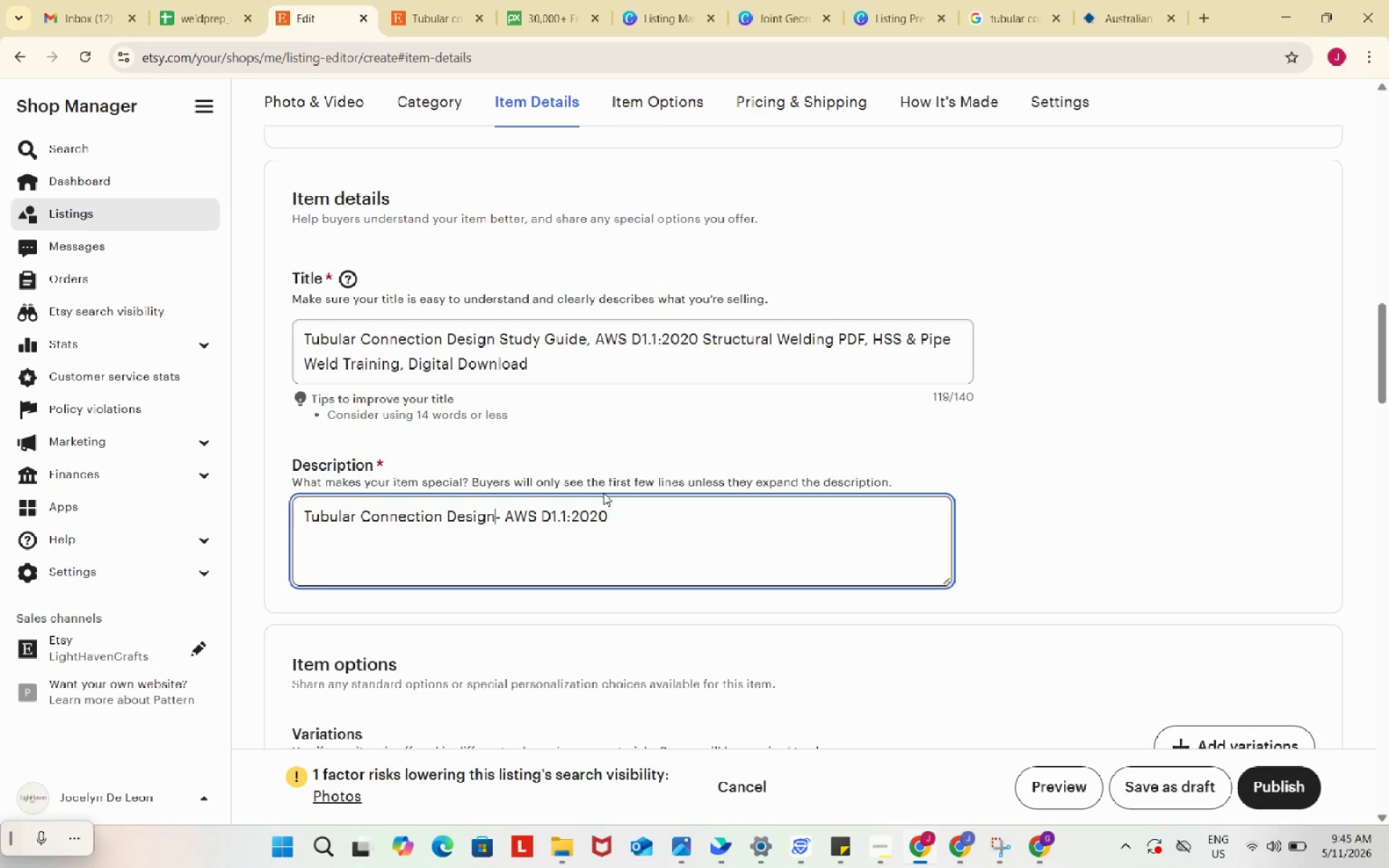 
key(ArrowLeft)
 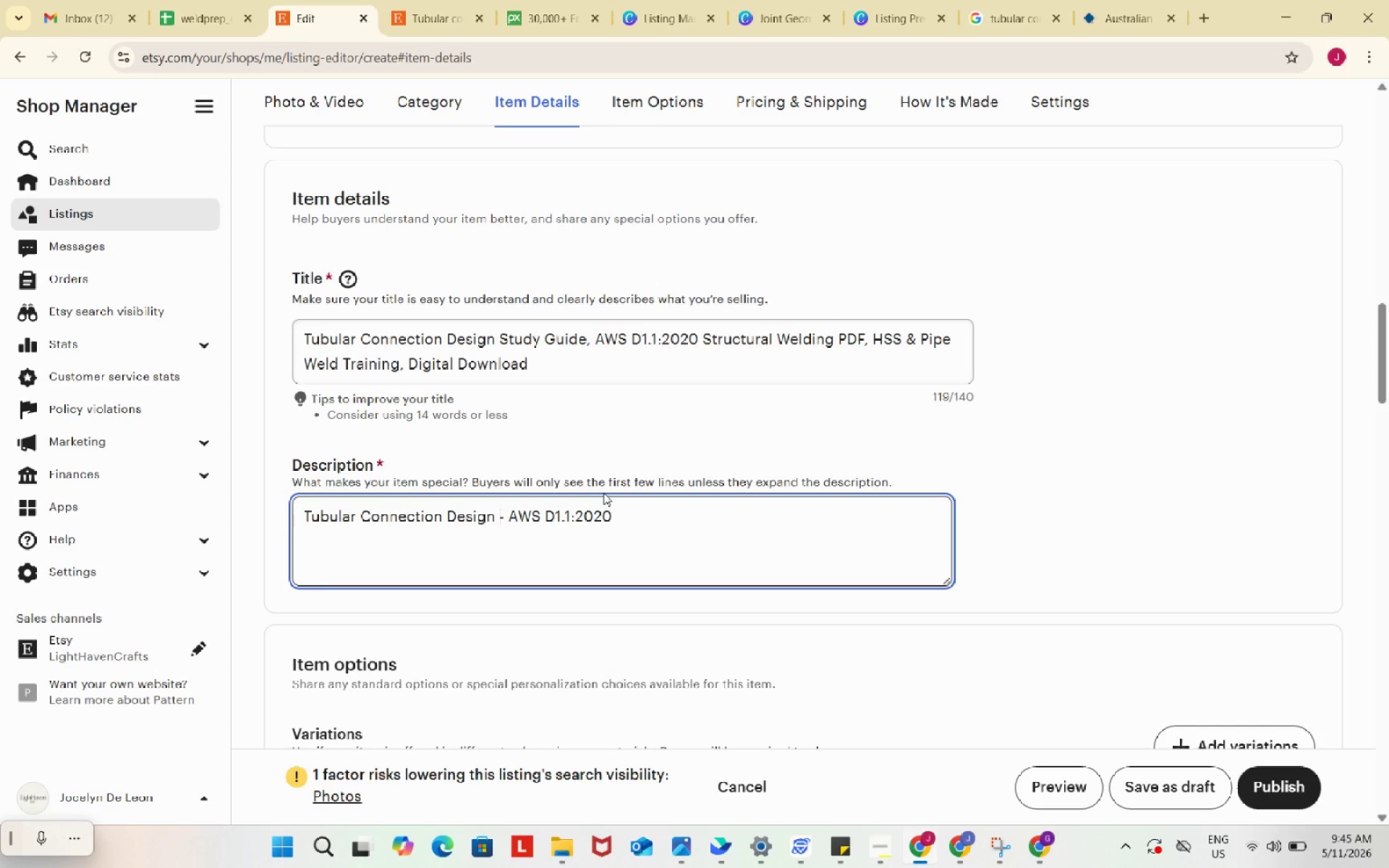 
key(Space)
 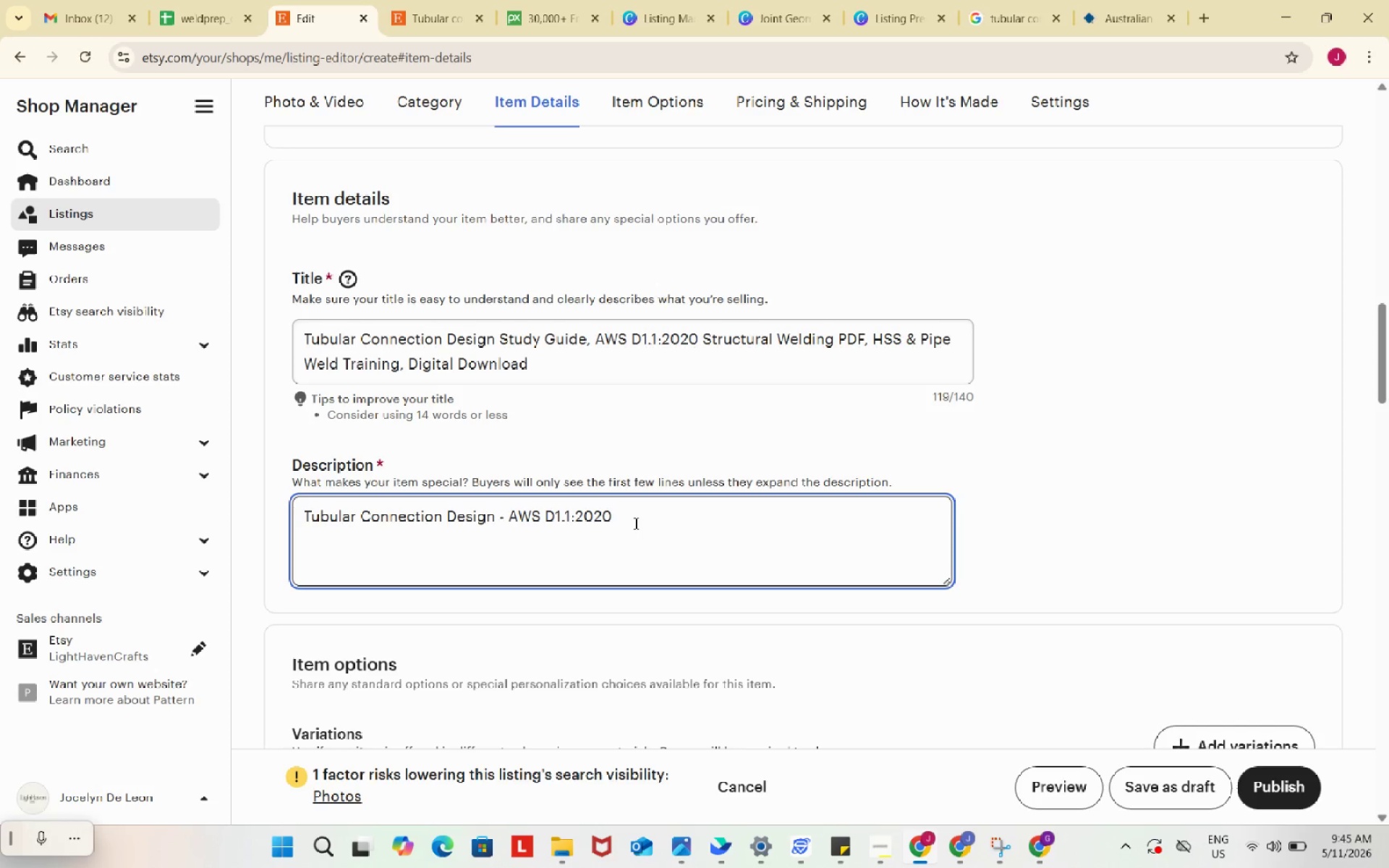 
left_click([634, 523])
 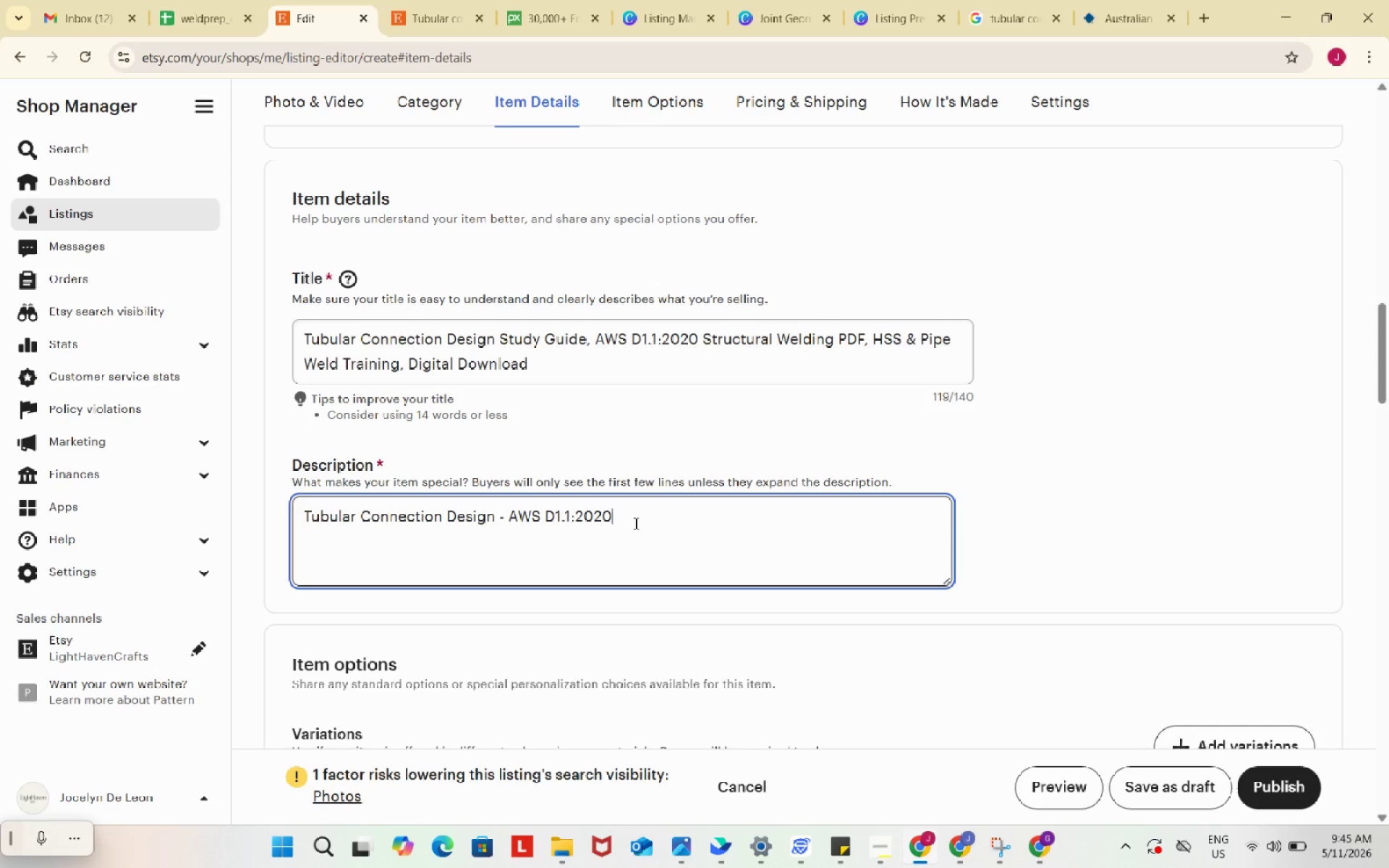 
key(Space)
 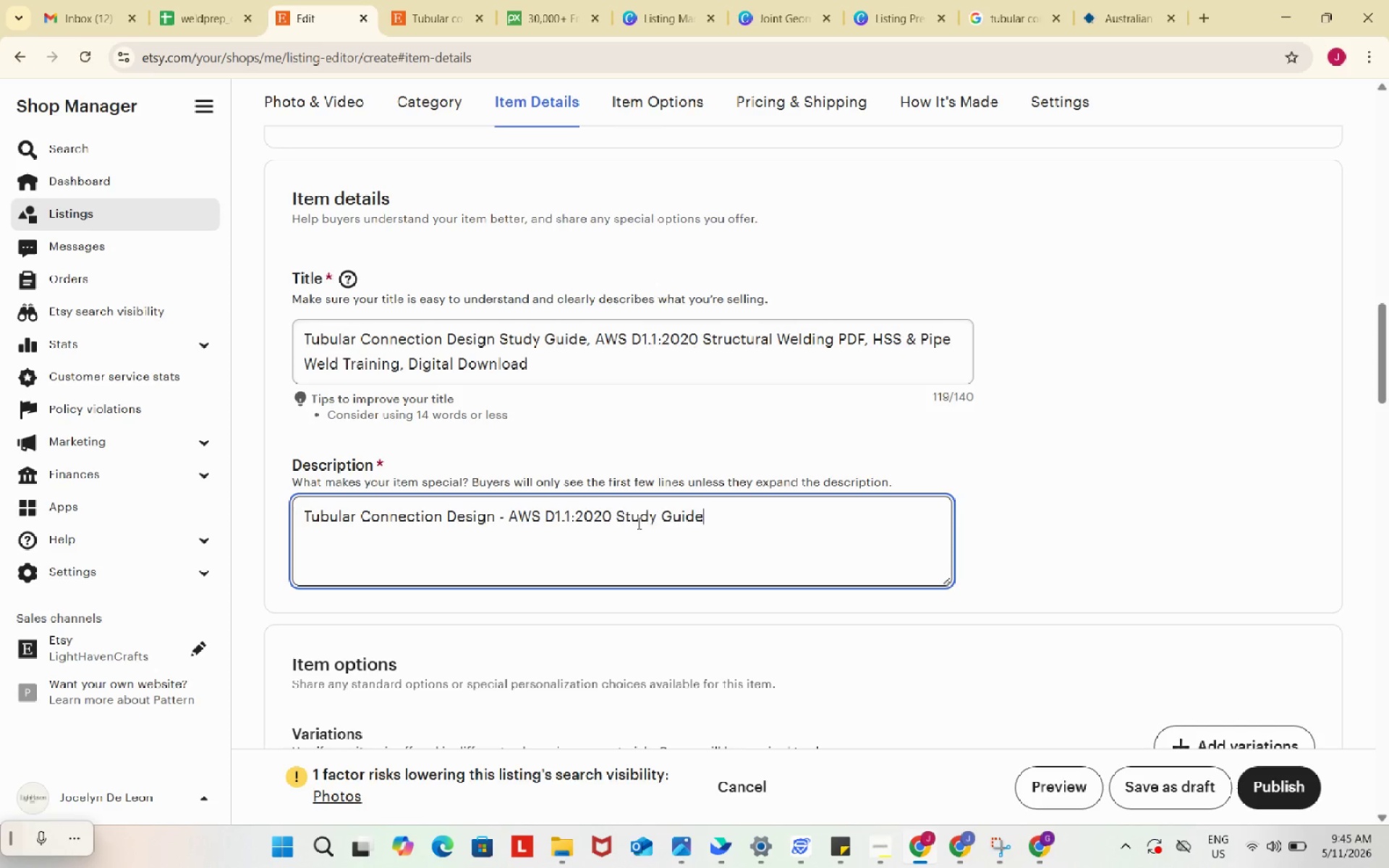 
key(Control+ControlLeft)
 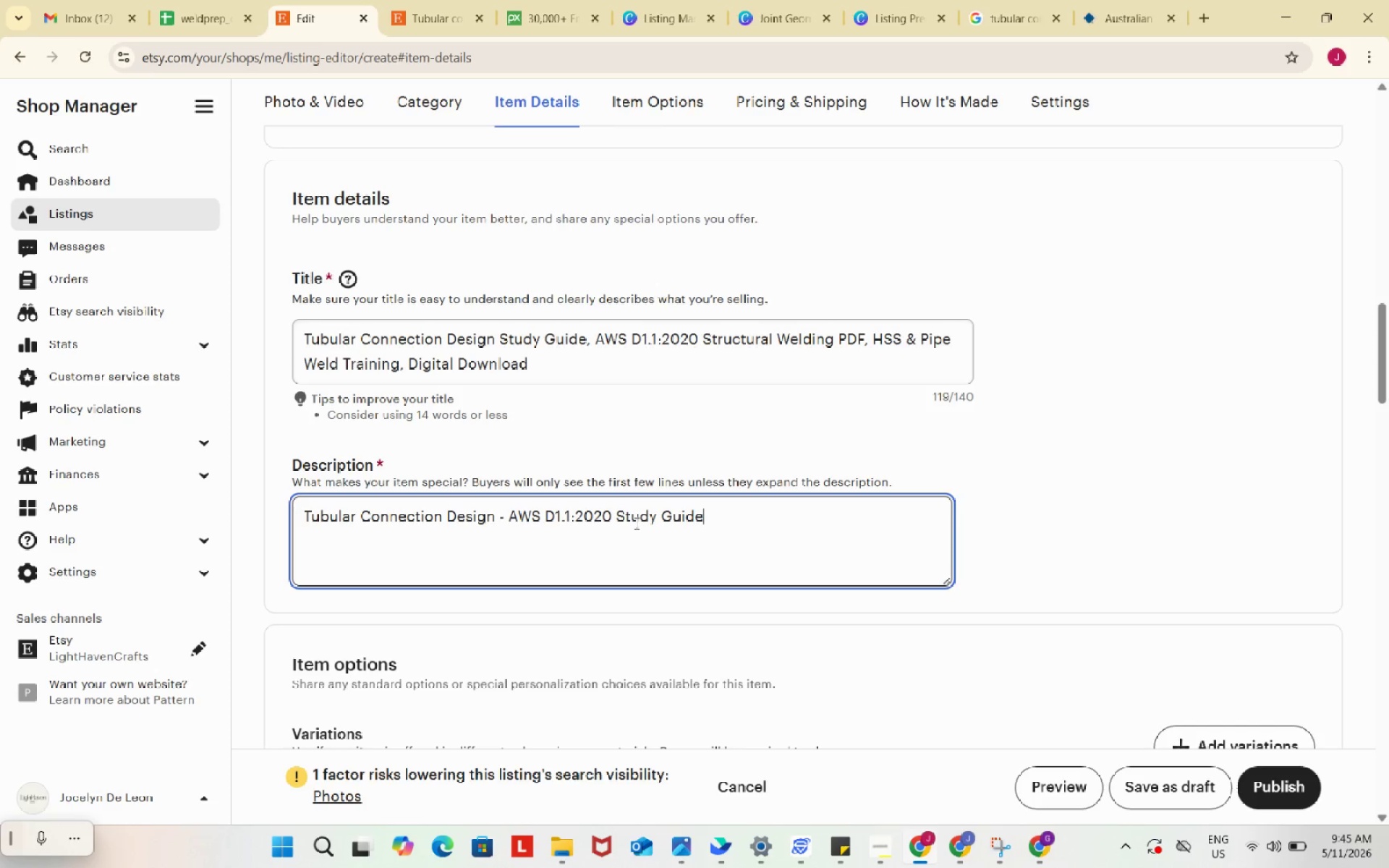 
key(Control+V)
 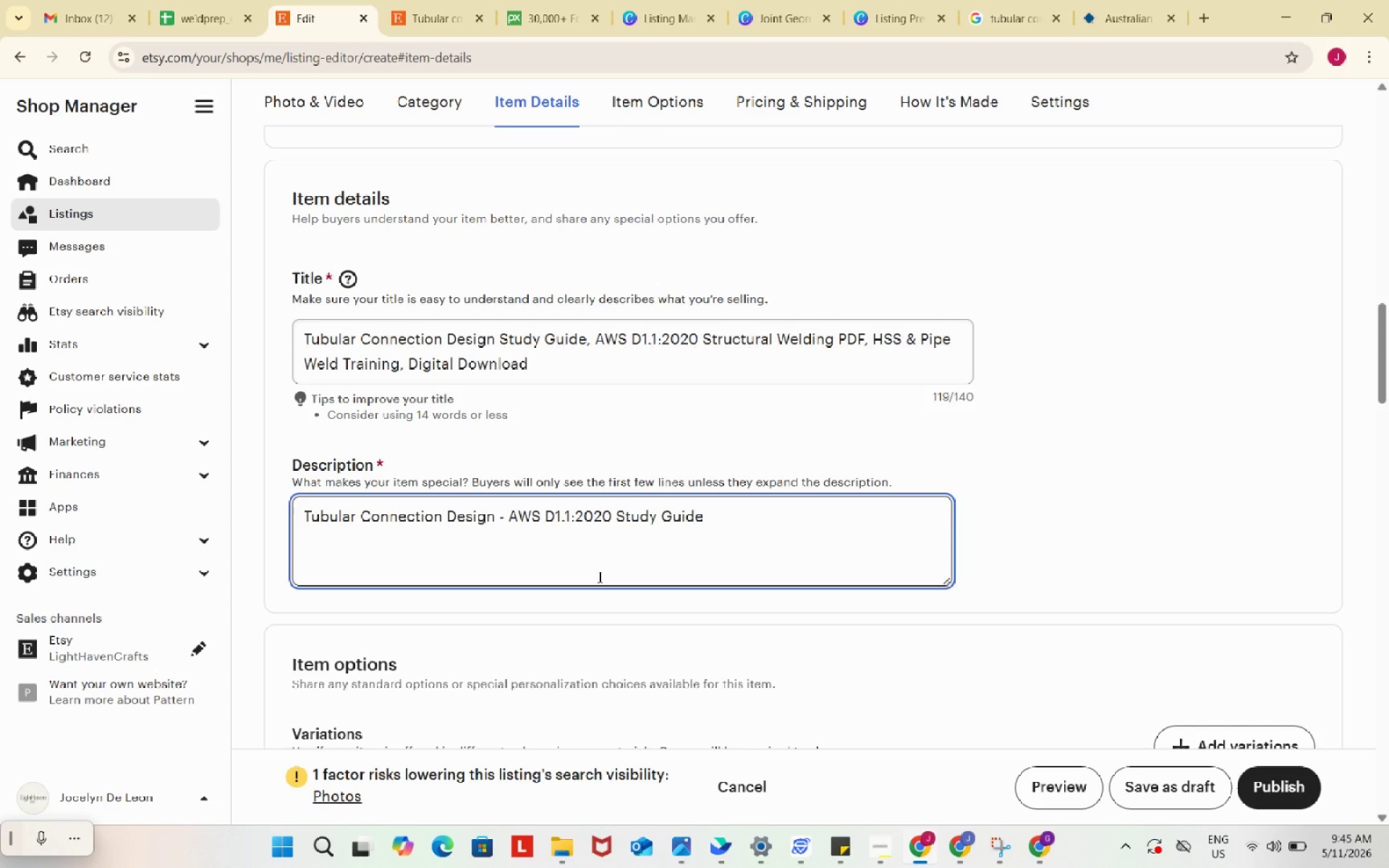 
key(Enter)
 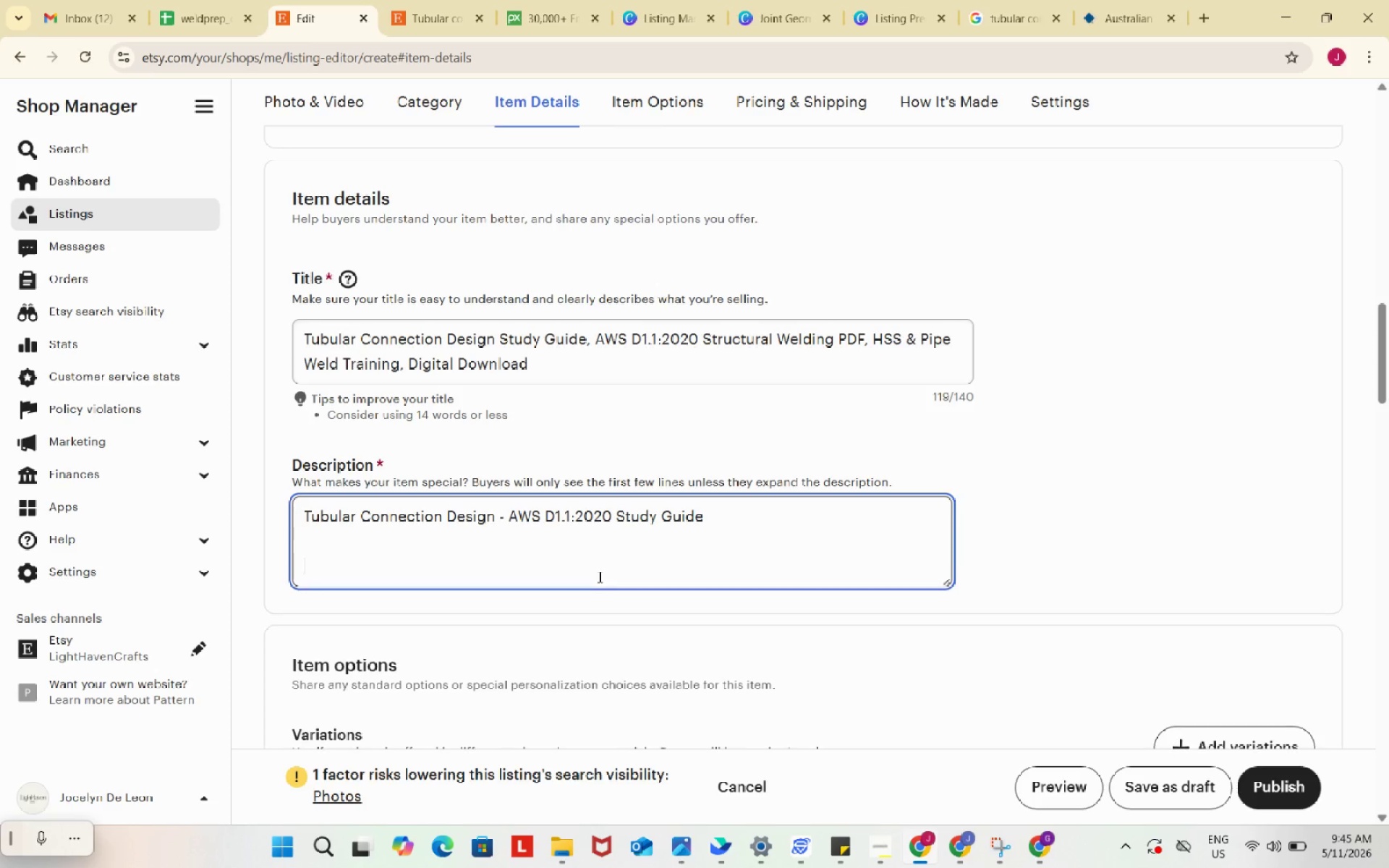 
key(Enter)
 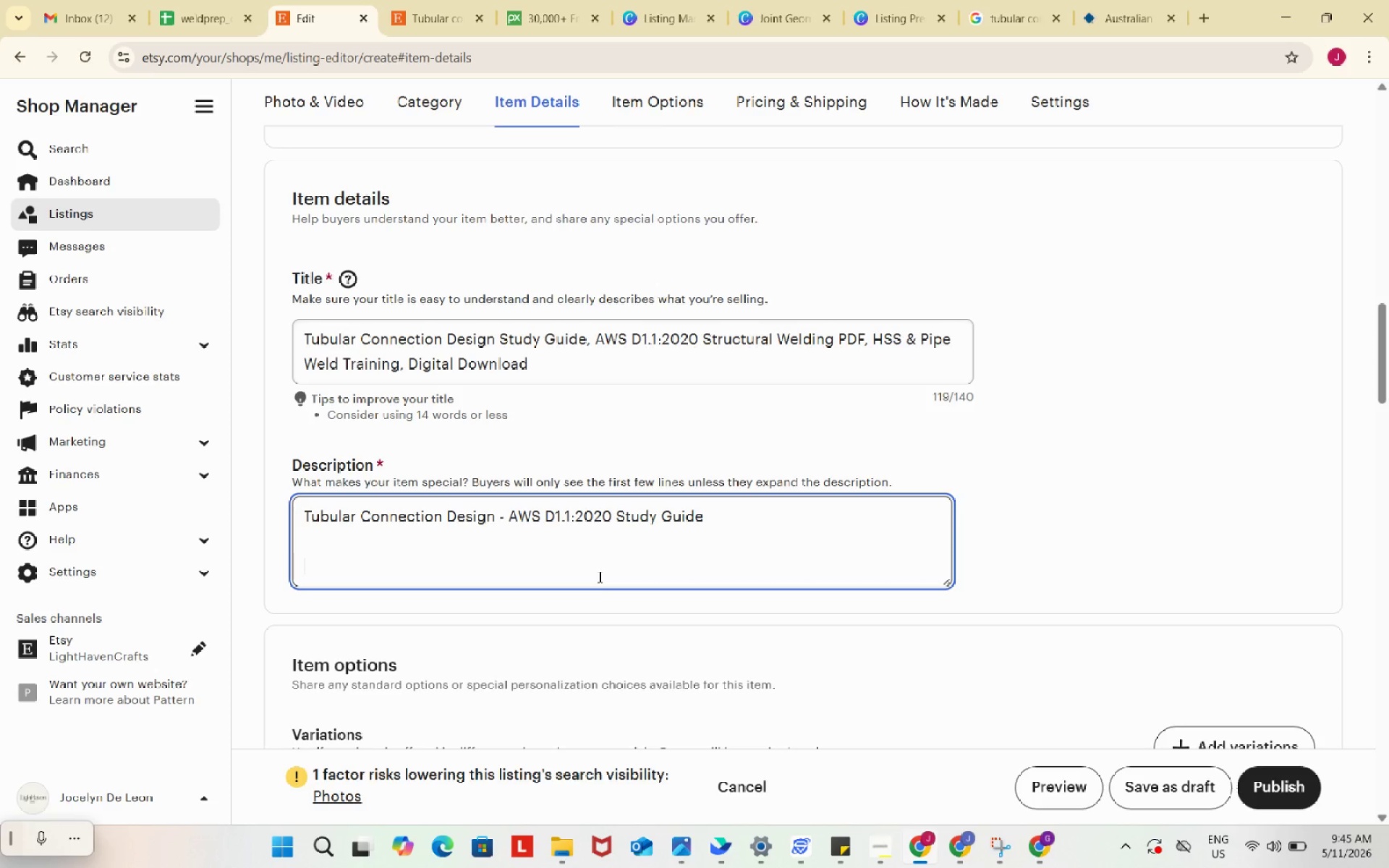 
type(Develop a stronger understanding of tubular connection welsing concepts, HSS joint configurations, as)
key(Backspace)
type(nd)
 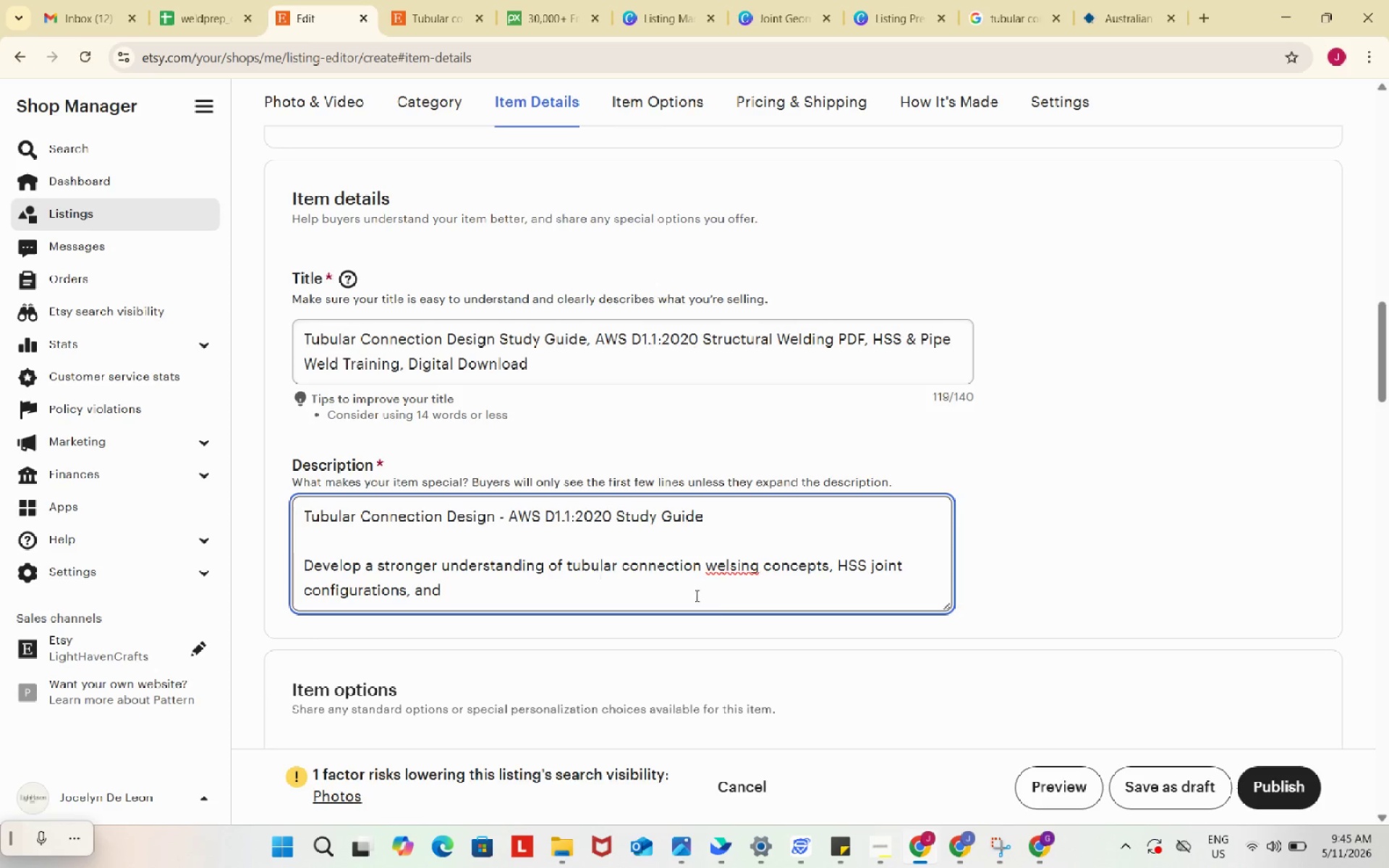 
left_click([734, 566])
 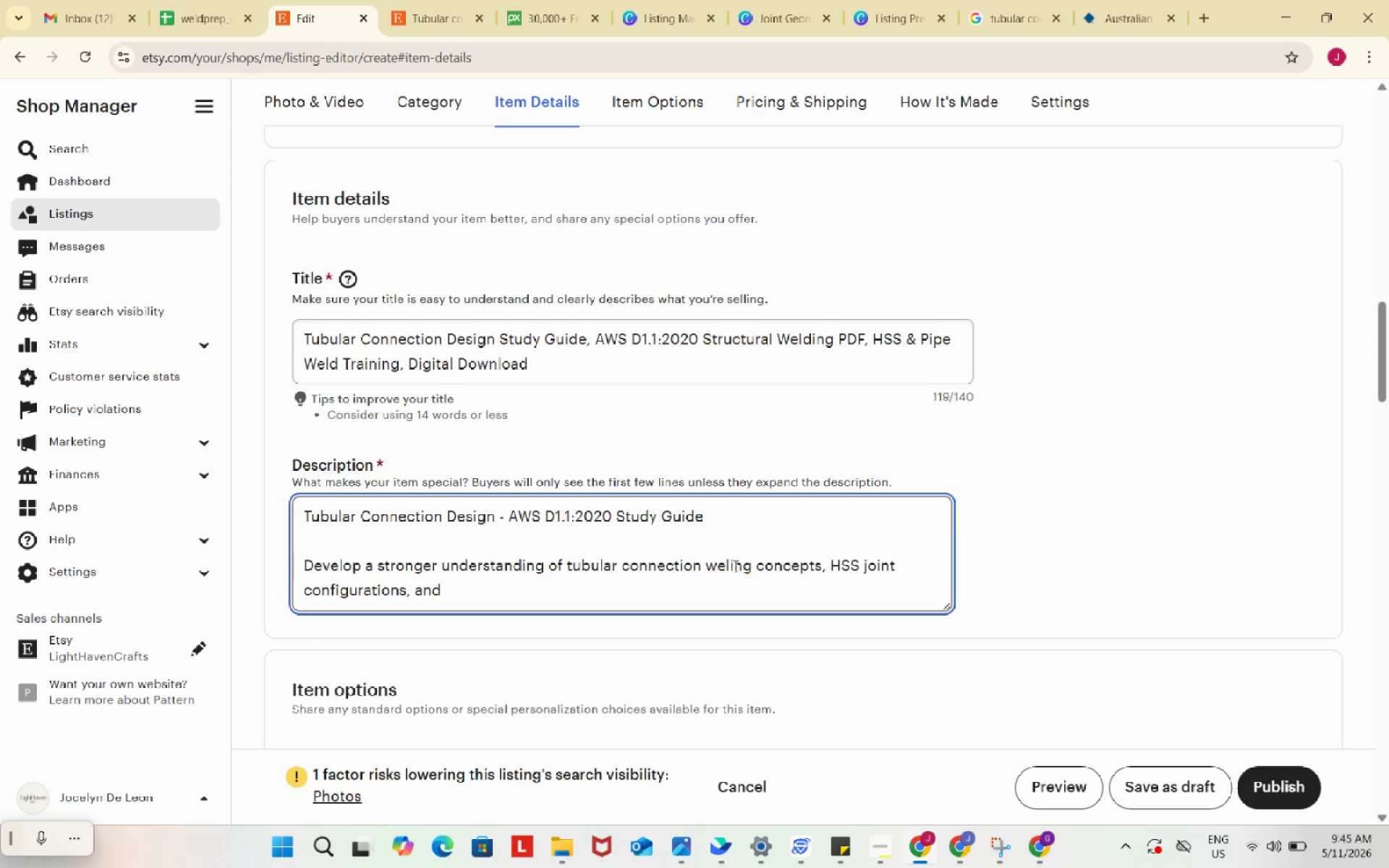 
key(Backspace)
 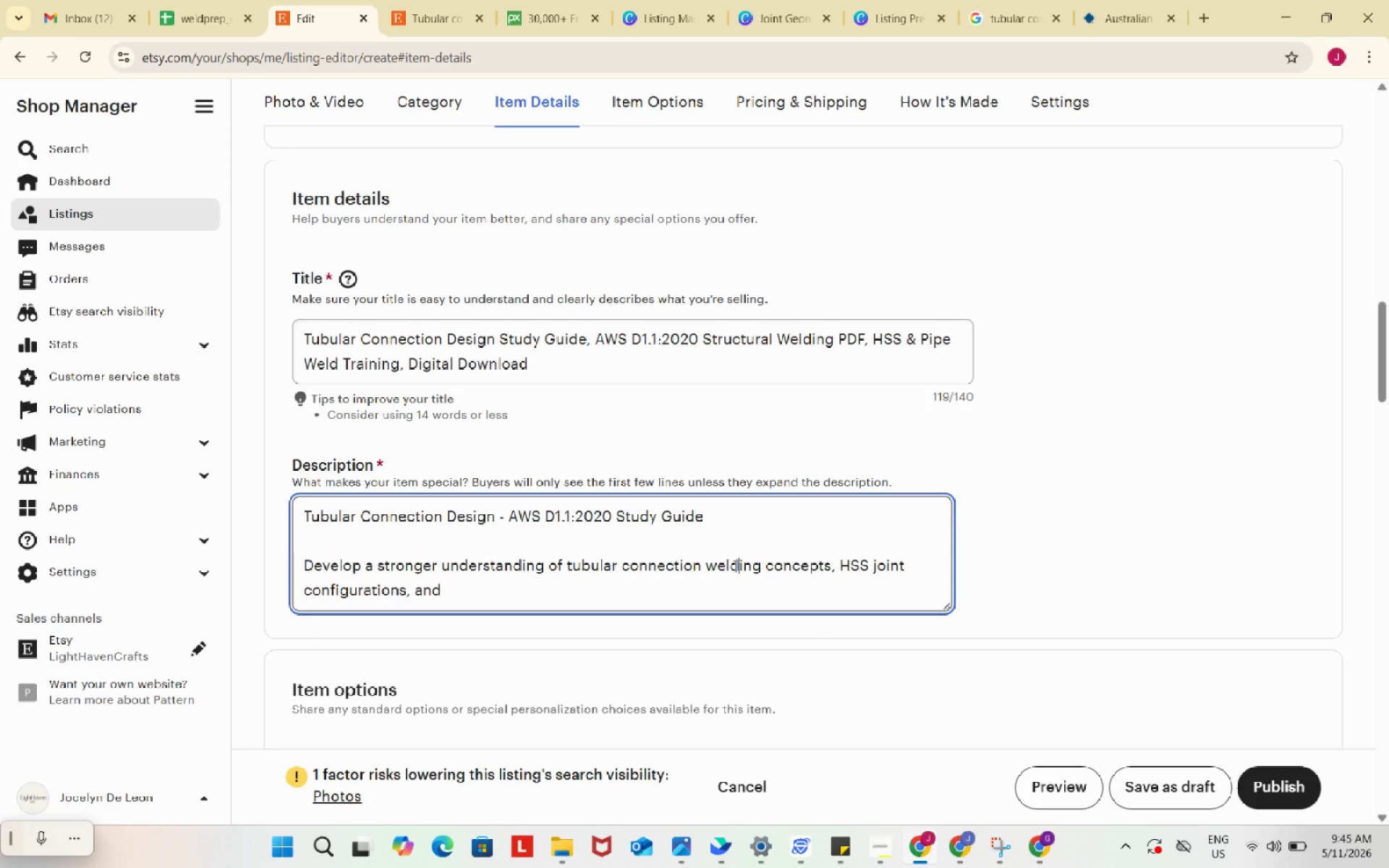 
key(D)
 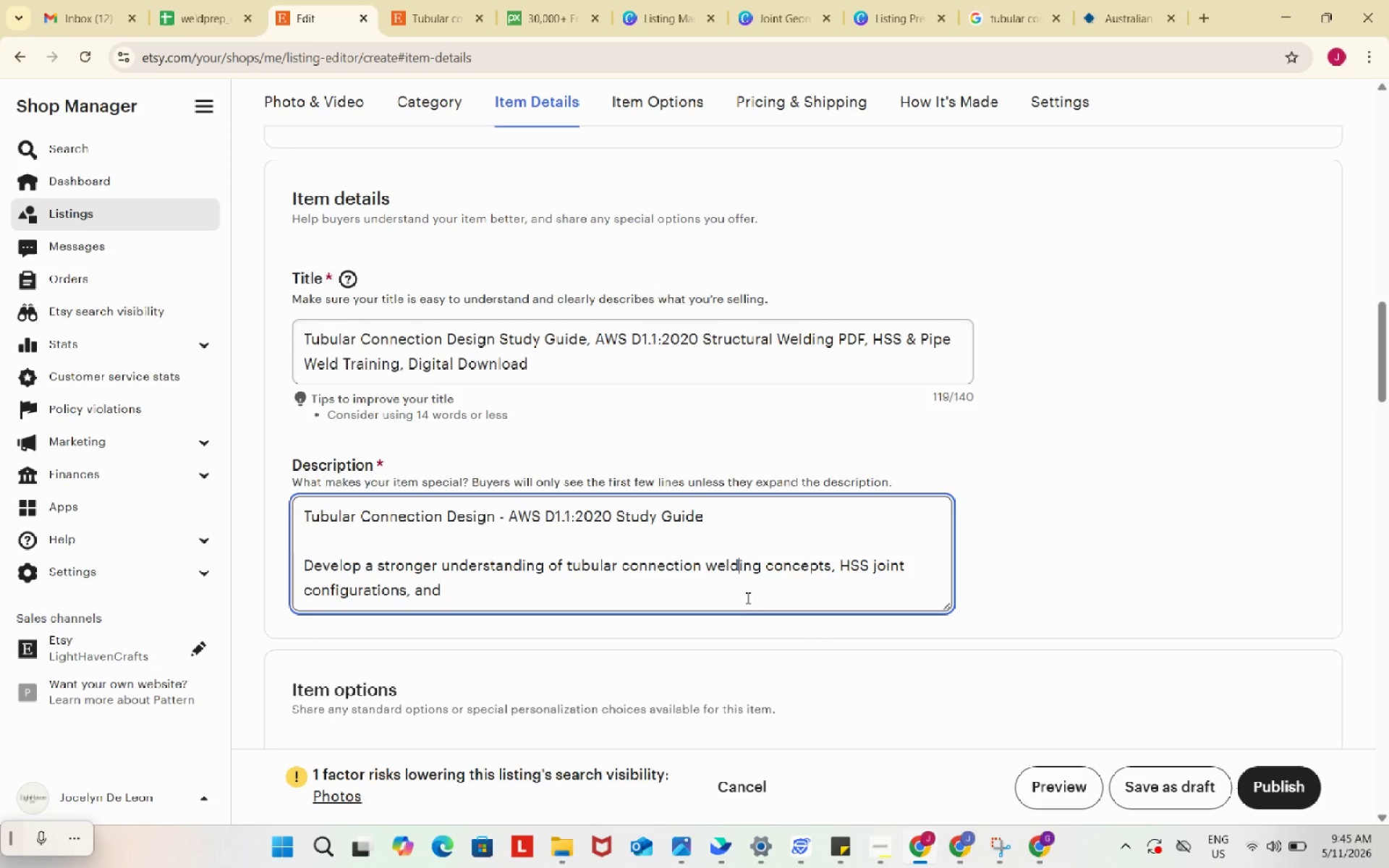 
left_click([747, 592])
 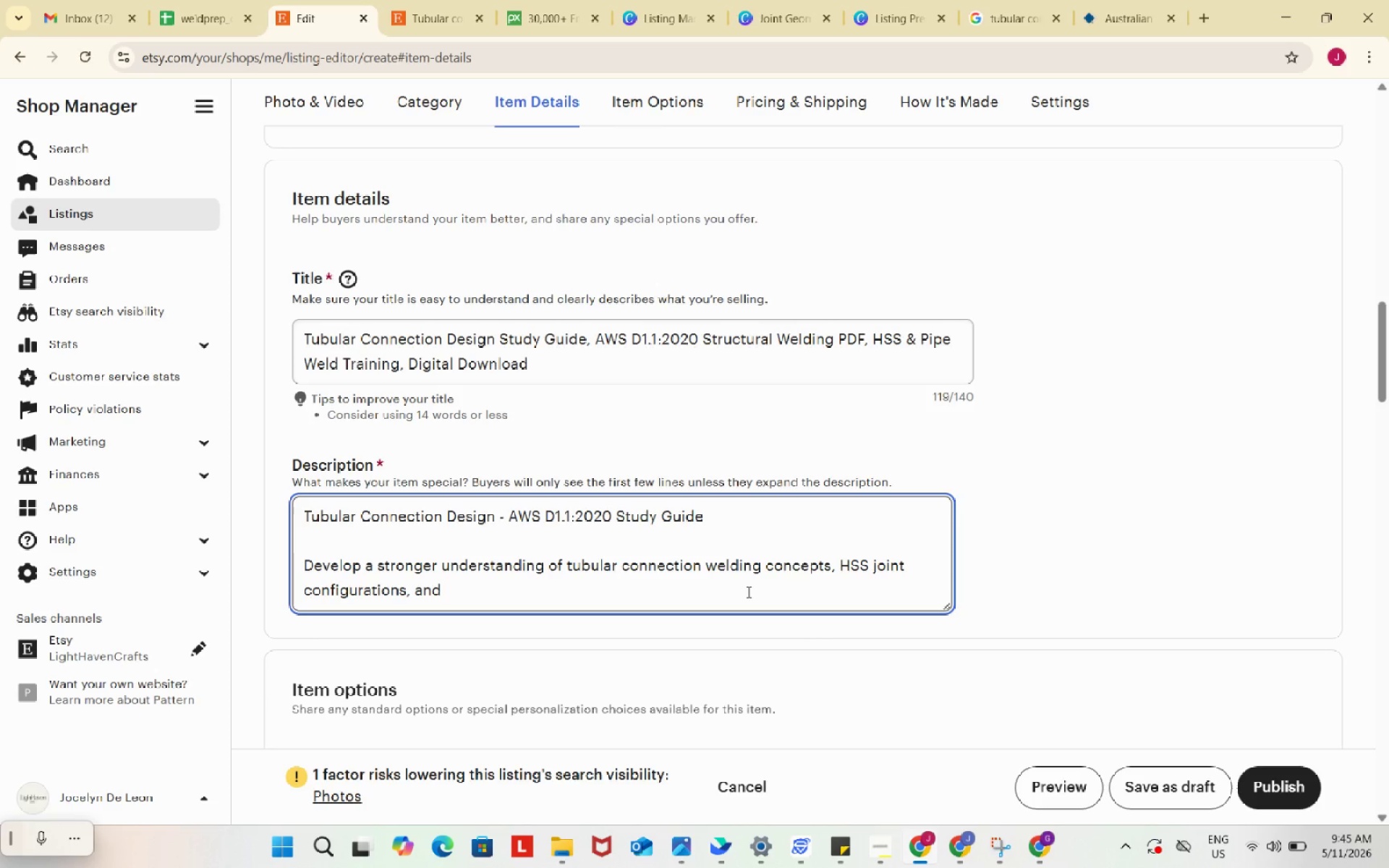 
type( structural wels)
key(Backspace)
type(ding code requirements with this professionally organized digital study guide based on AWS D1. 1:2020.)
 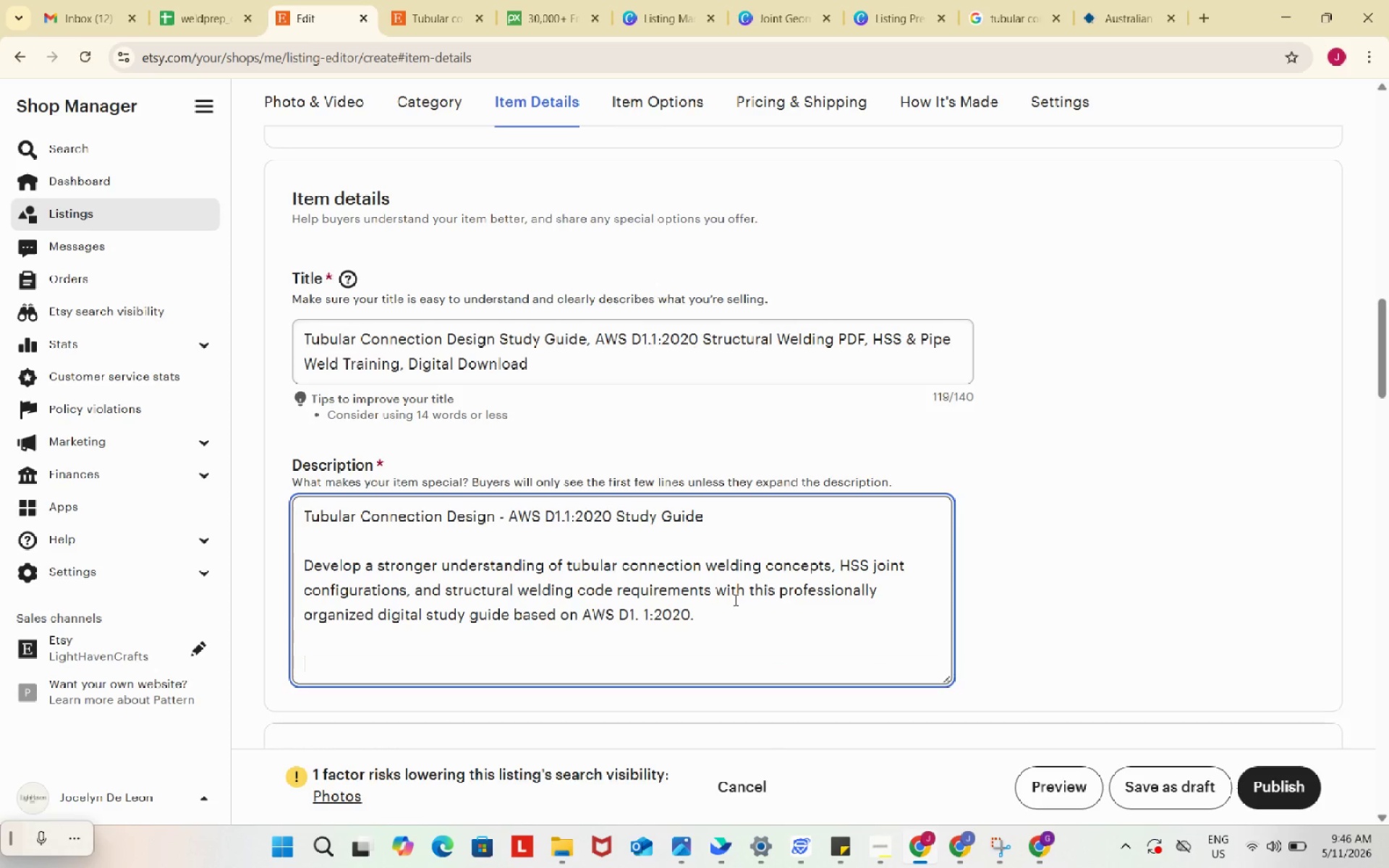 
 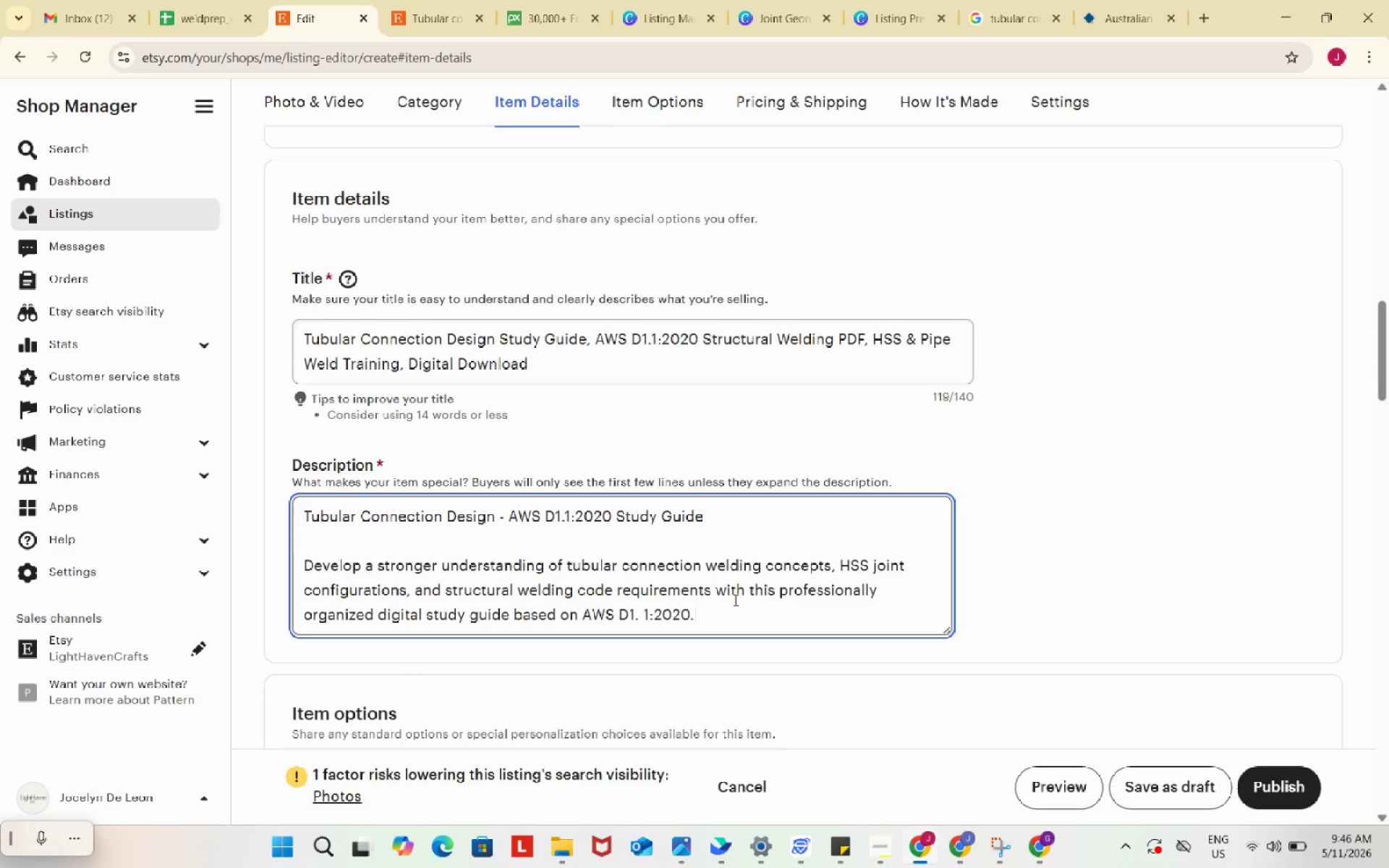 
key(Enter)
 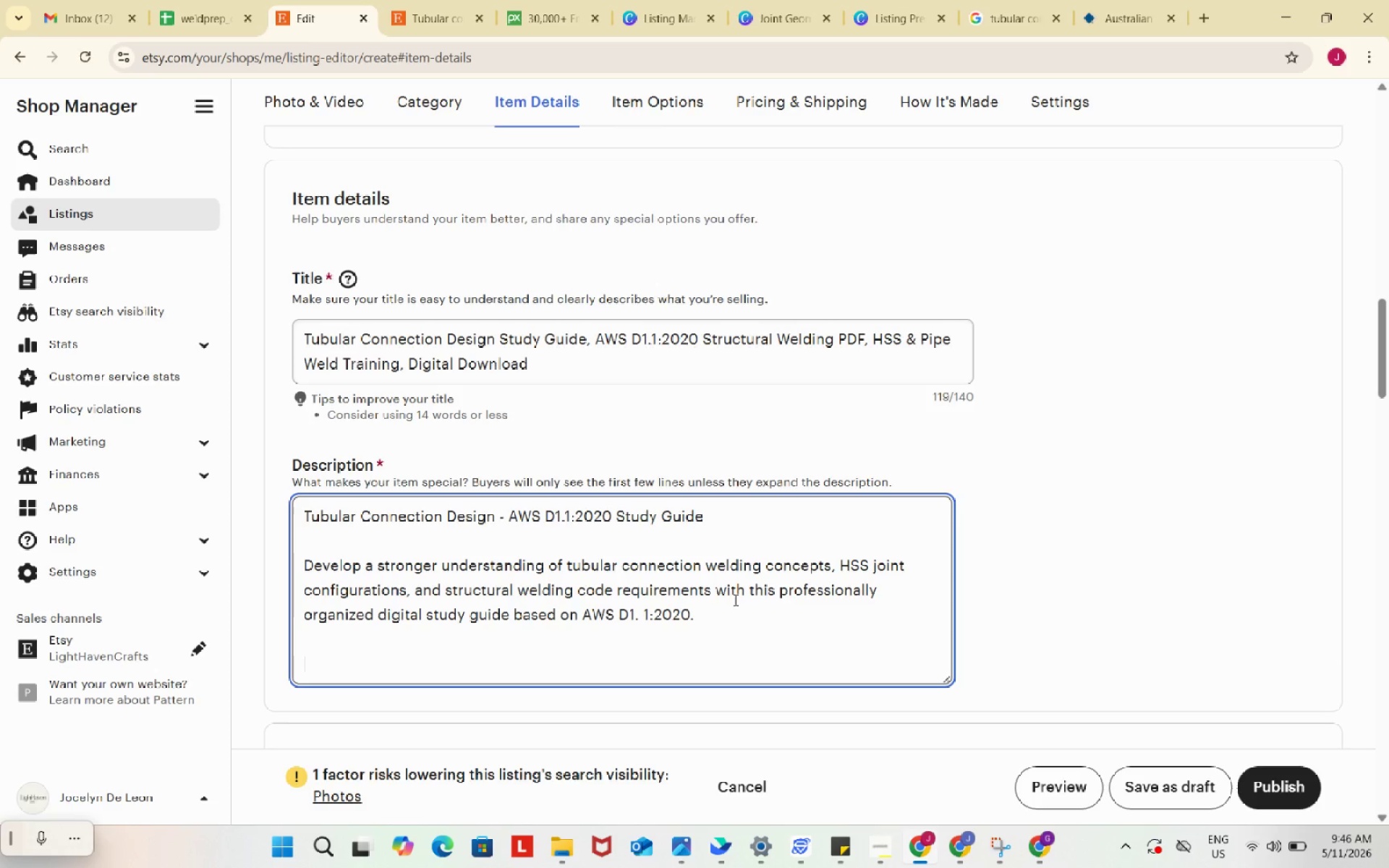 
key(Enter)
 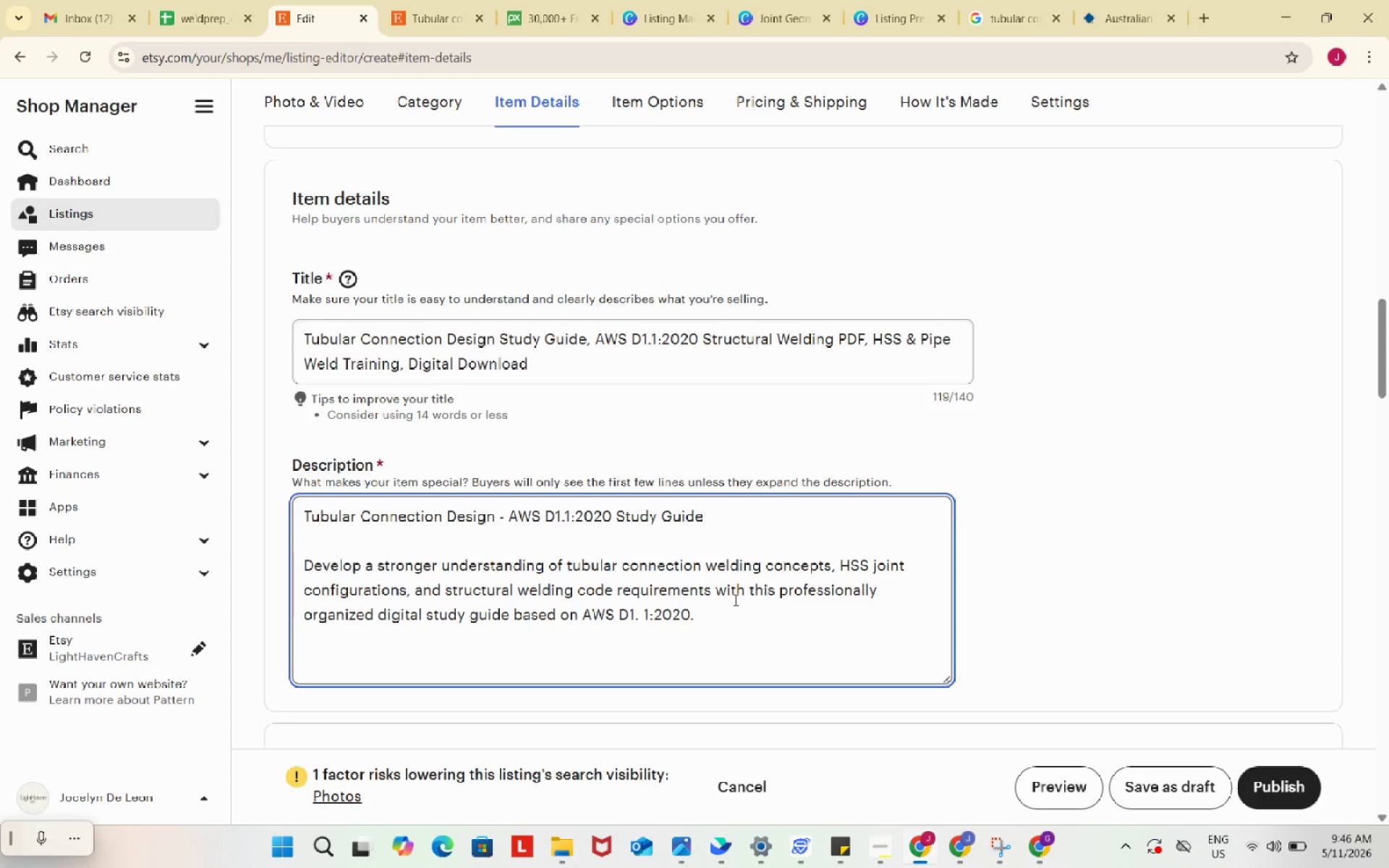 
type(This guide focuses on the practical interprep)
key(Backspace)
type(tation of tubular)
 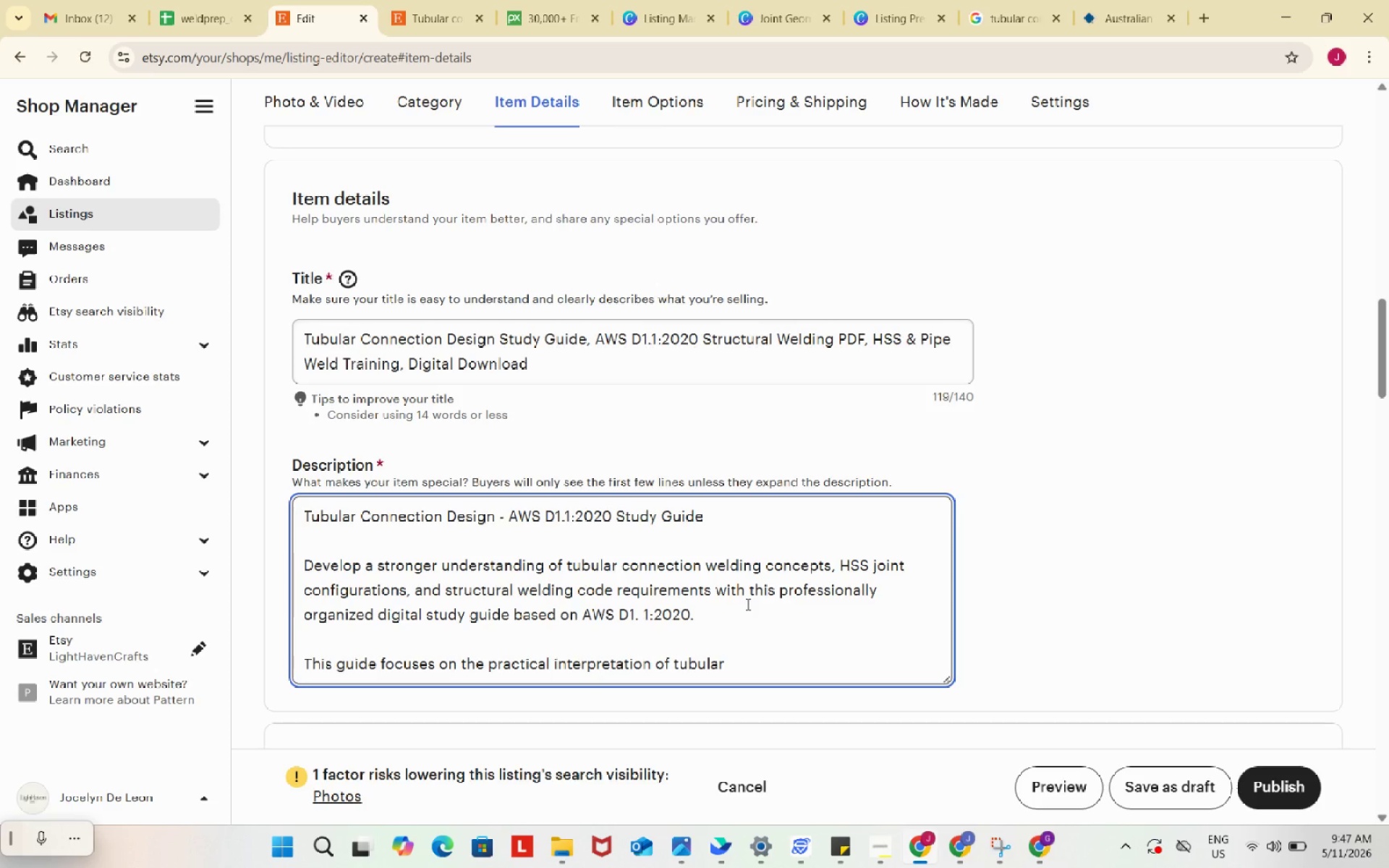 
type( weld joints, connection geometry, weld sizing, fatif)
key(Backspace)
type(gue condi)
key(Backspace)
key(Backspace)
type(siderations, and AWS code references commom)
key(Backspace)
type(nly encountered in struv)
key(Backspace)
type(ctural welding applications.)
 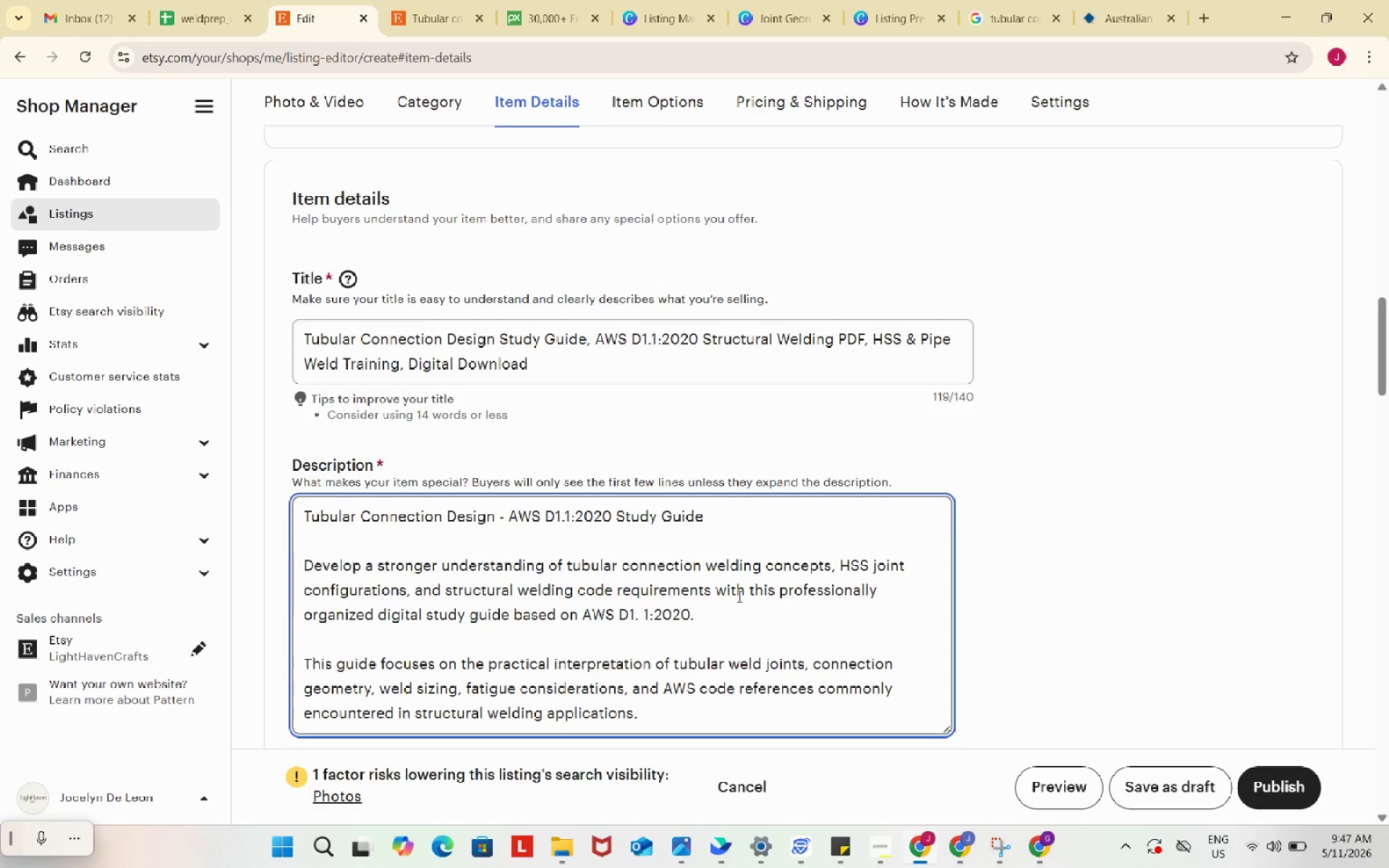 
key(Enter)
 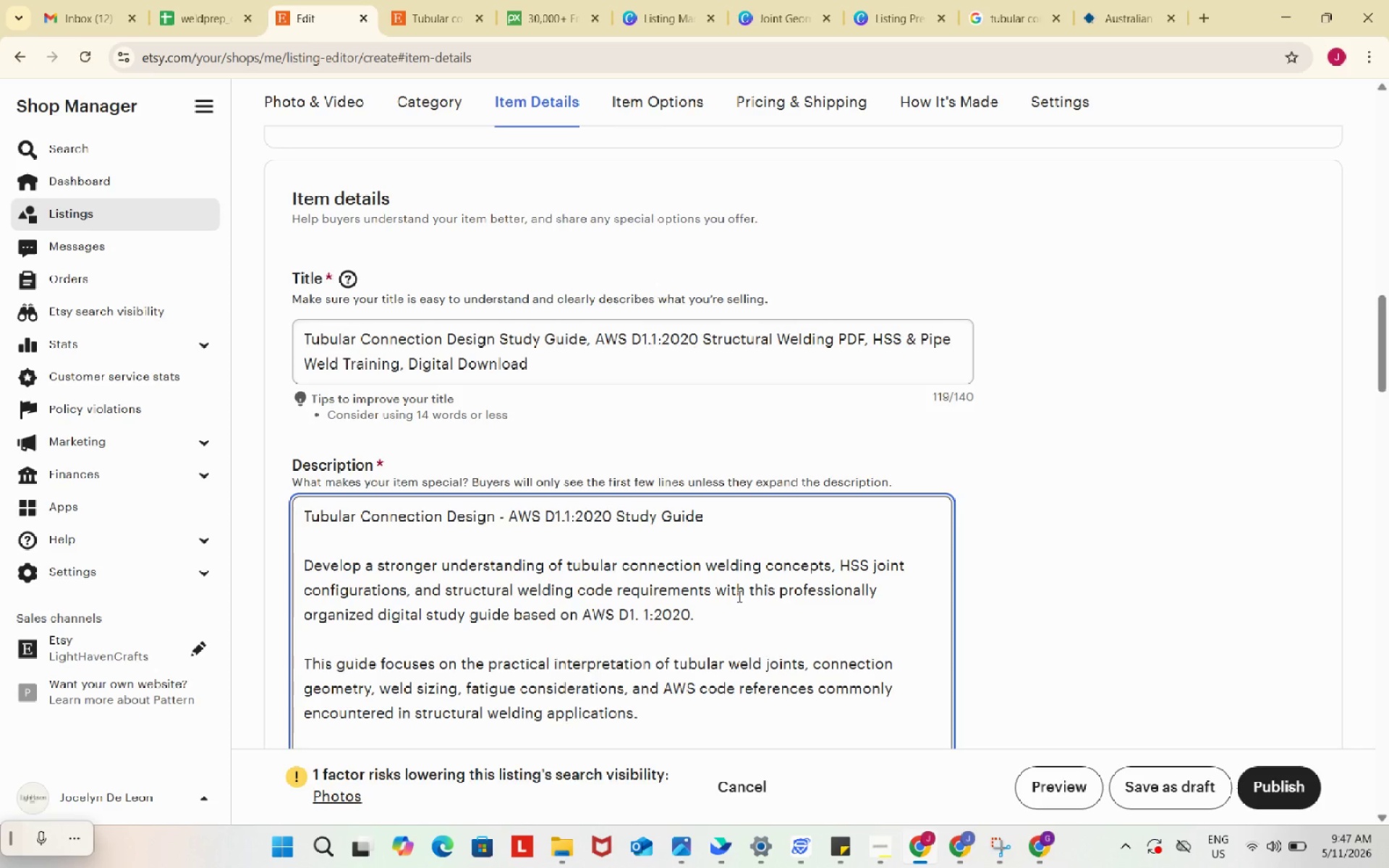 
key(Enter)
 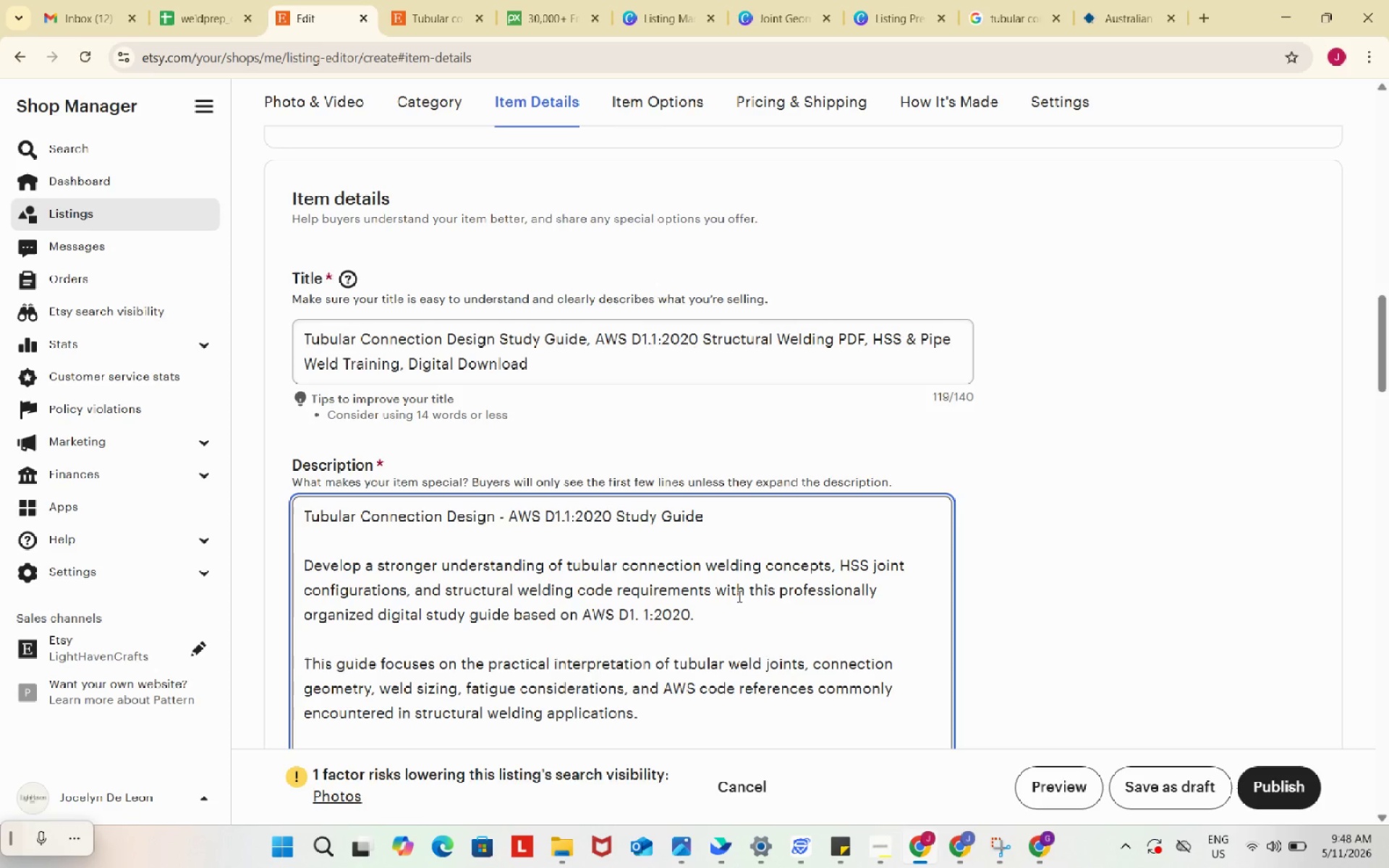 
wait(14.26)
 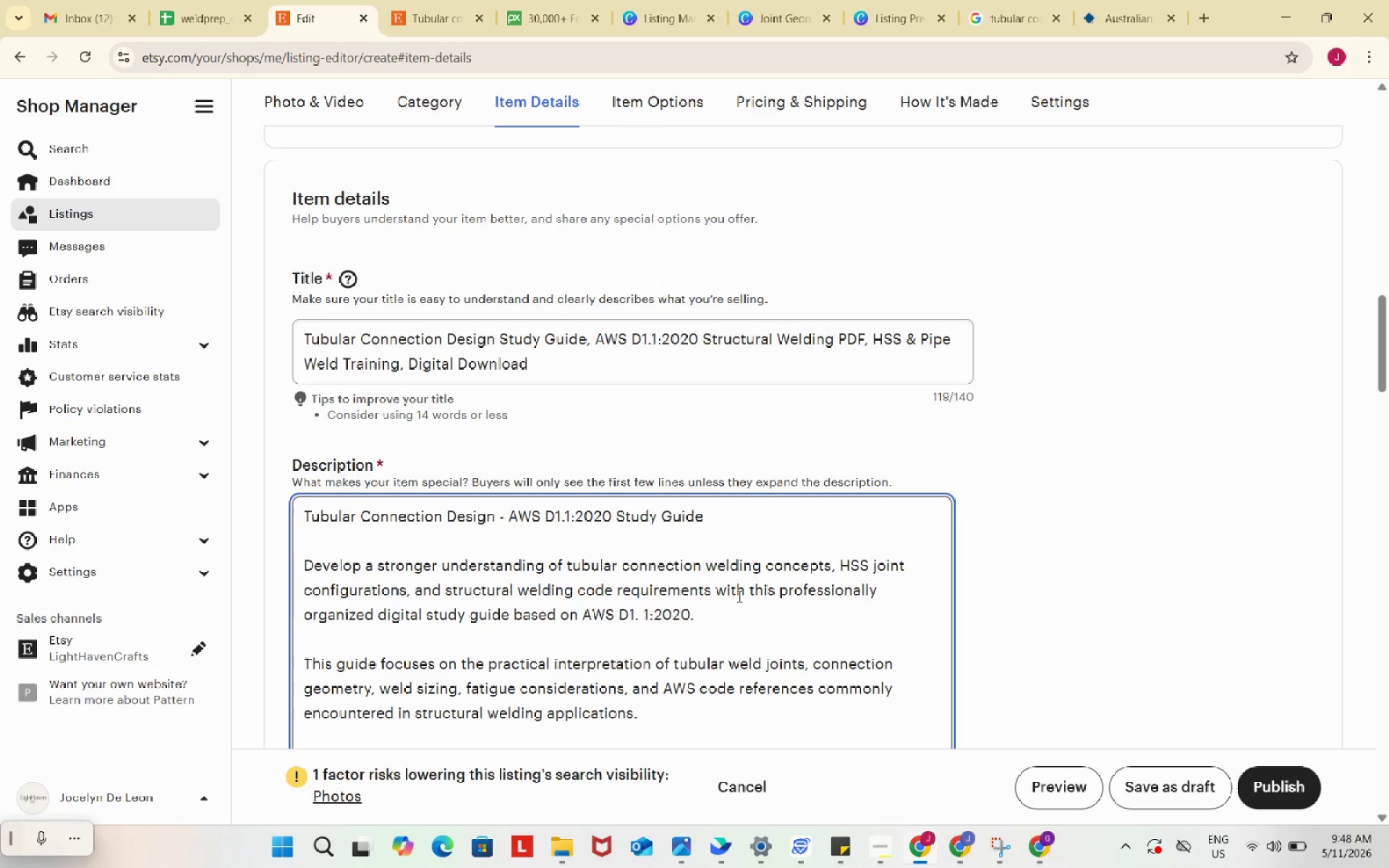 
scroll: coordinate [689, 516], scroll_direction: down, amount: 3.0
 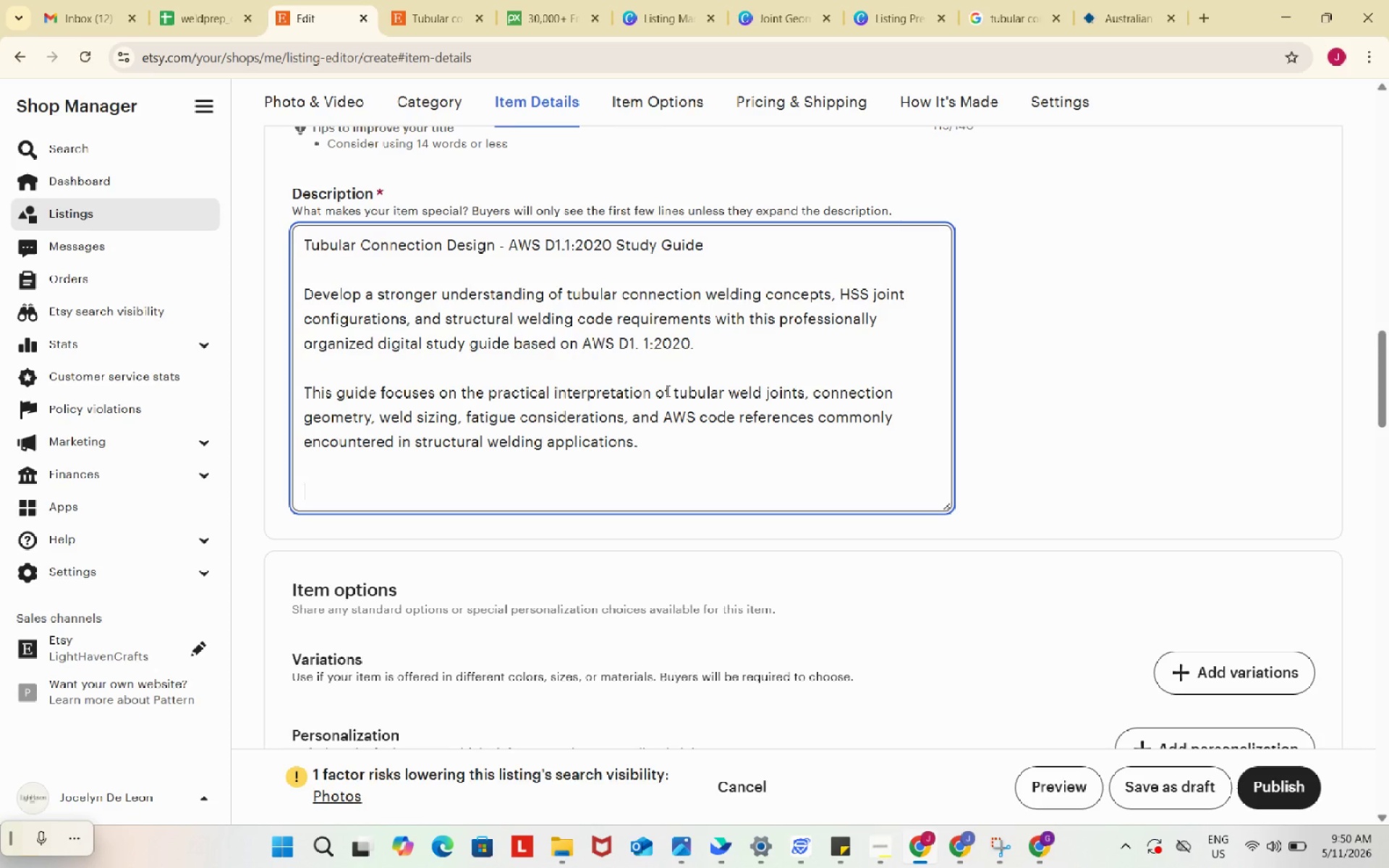 
wait(114.01)
 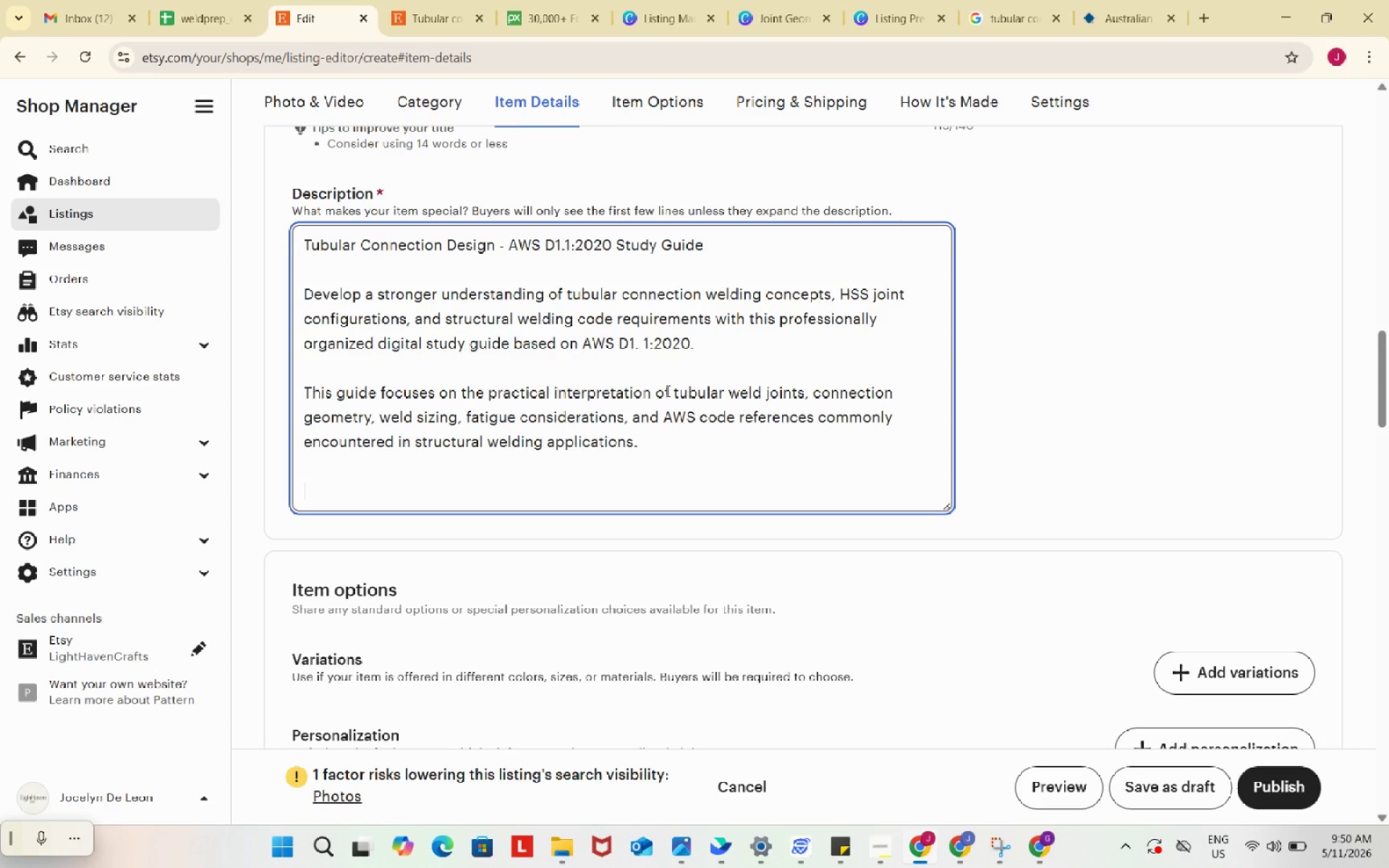 
scroll: coordinate [679, 346], scroll_direction: up, amount: 2.0
 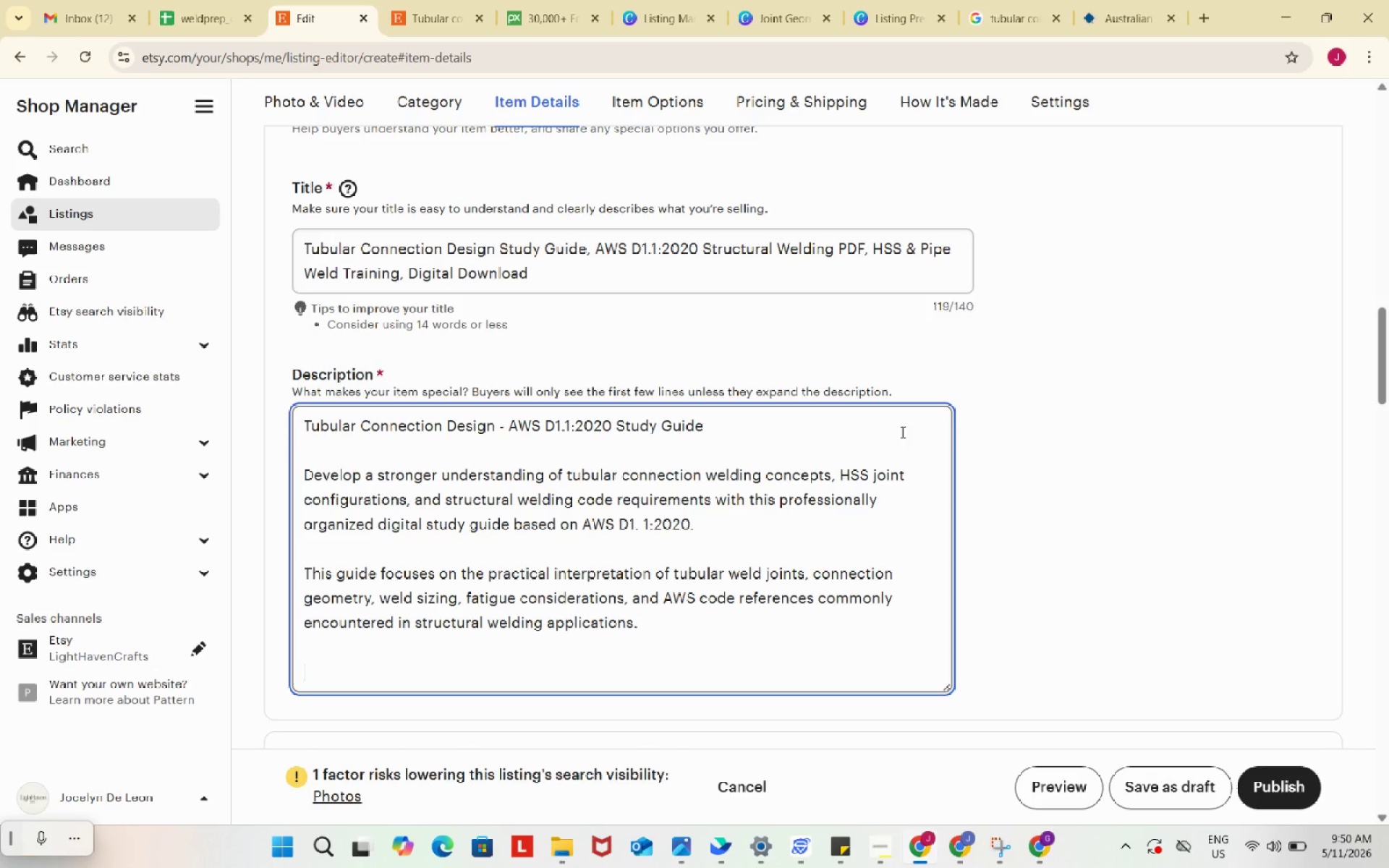 
wait(5.05)
 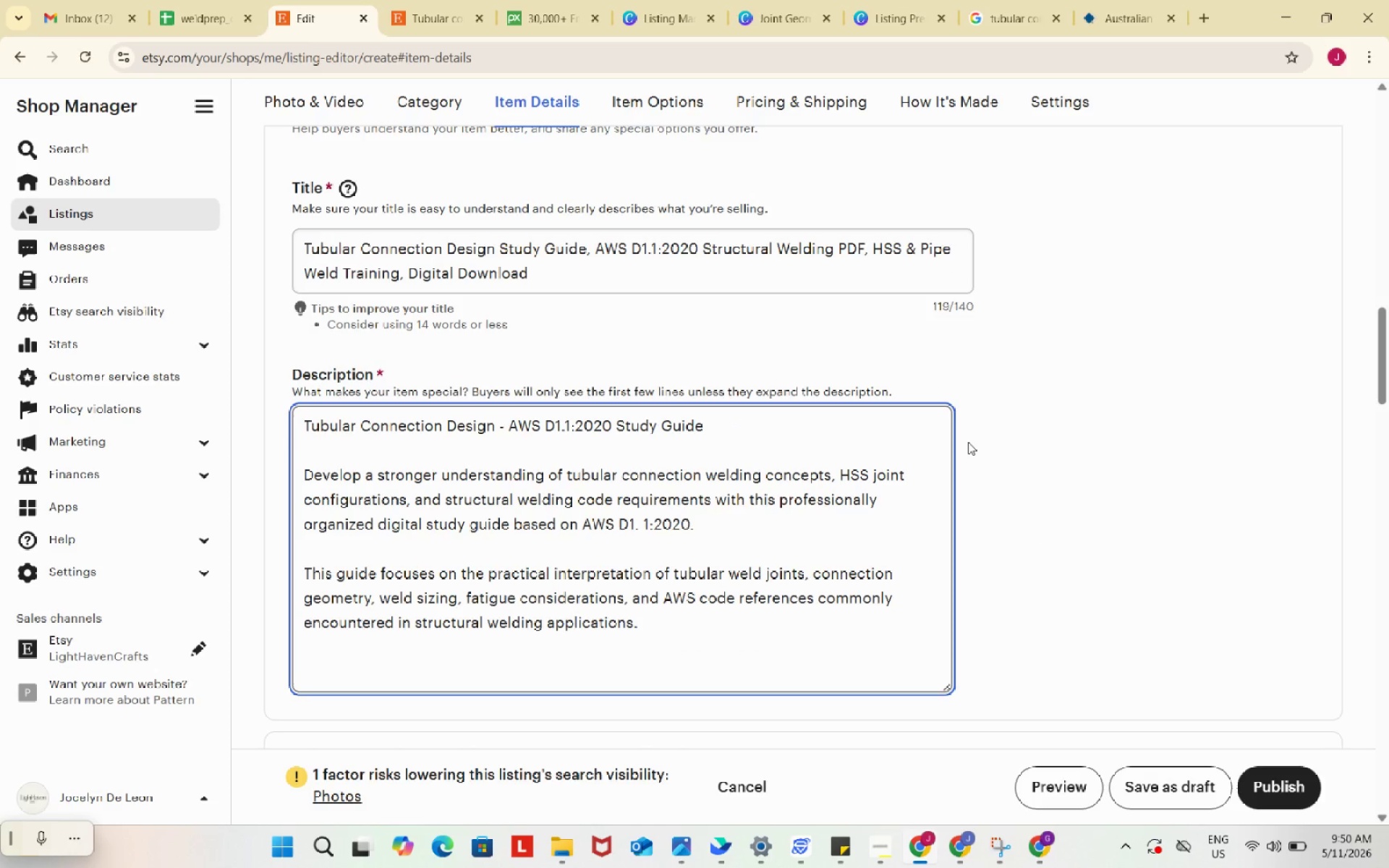 
key(Enter)
 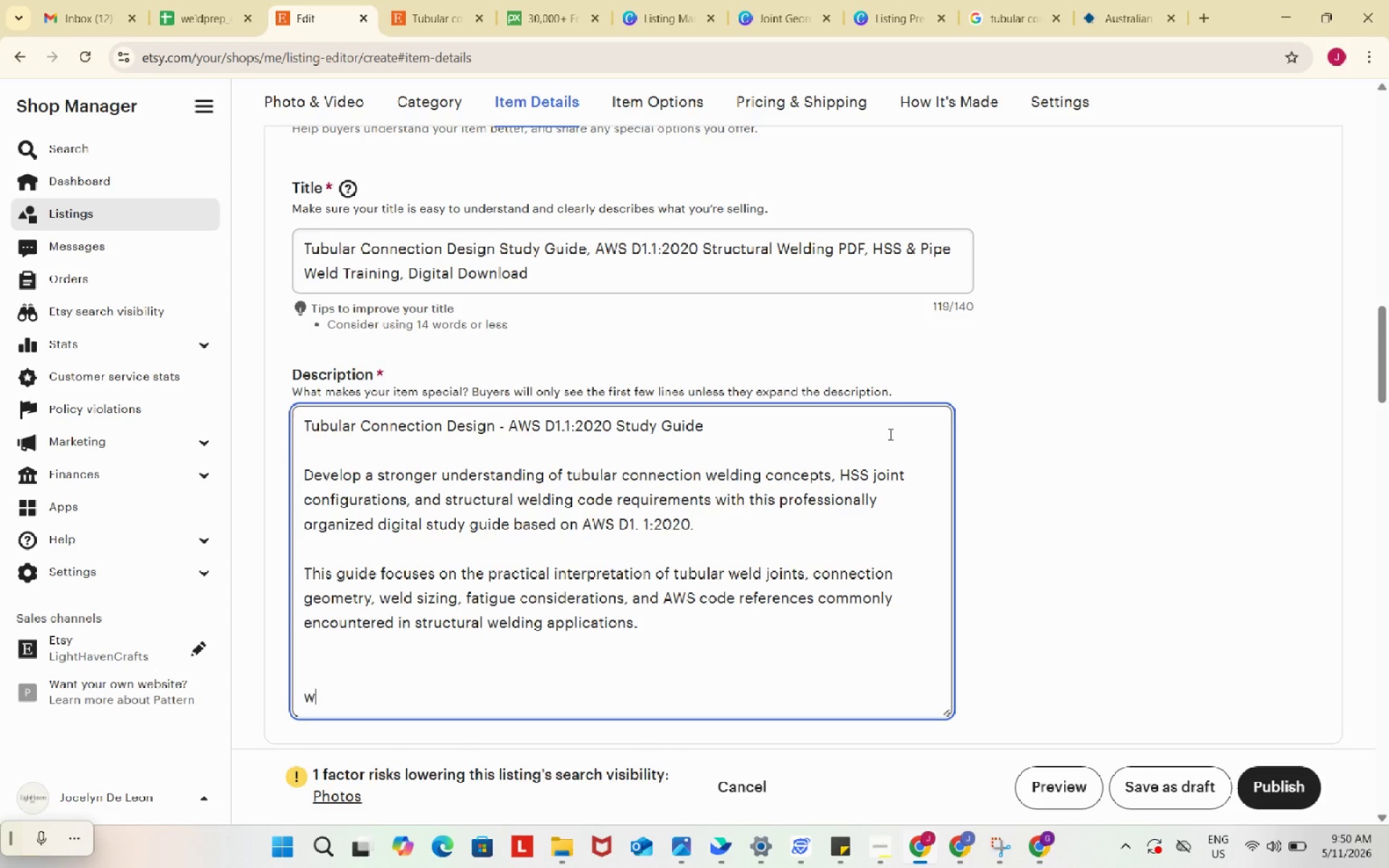 
type(w)
key(Backspace)
key(Backspace)
type(What's Included:)
 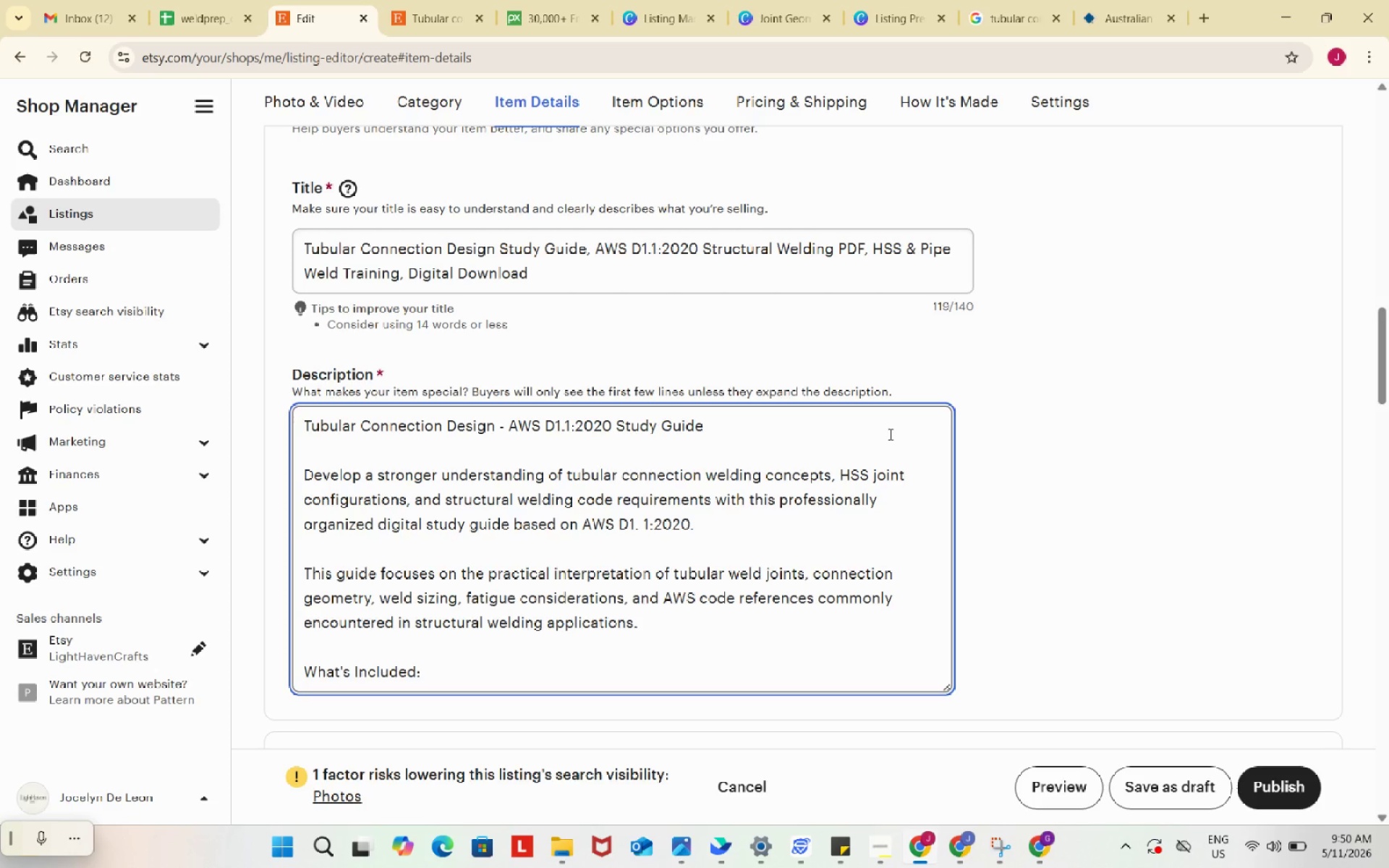 
key(Enter)
 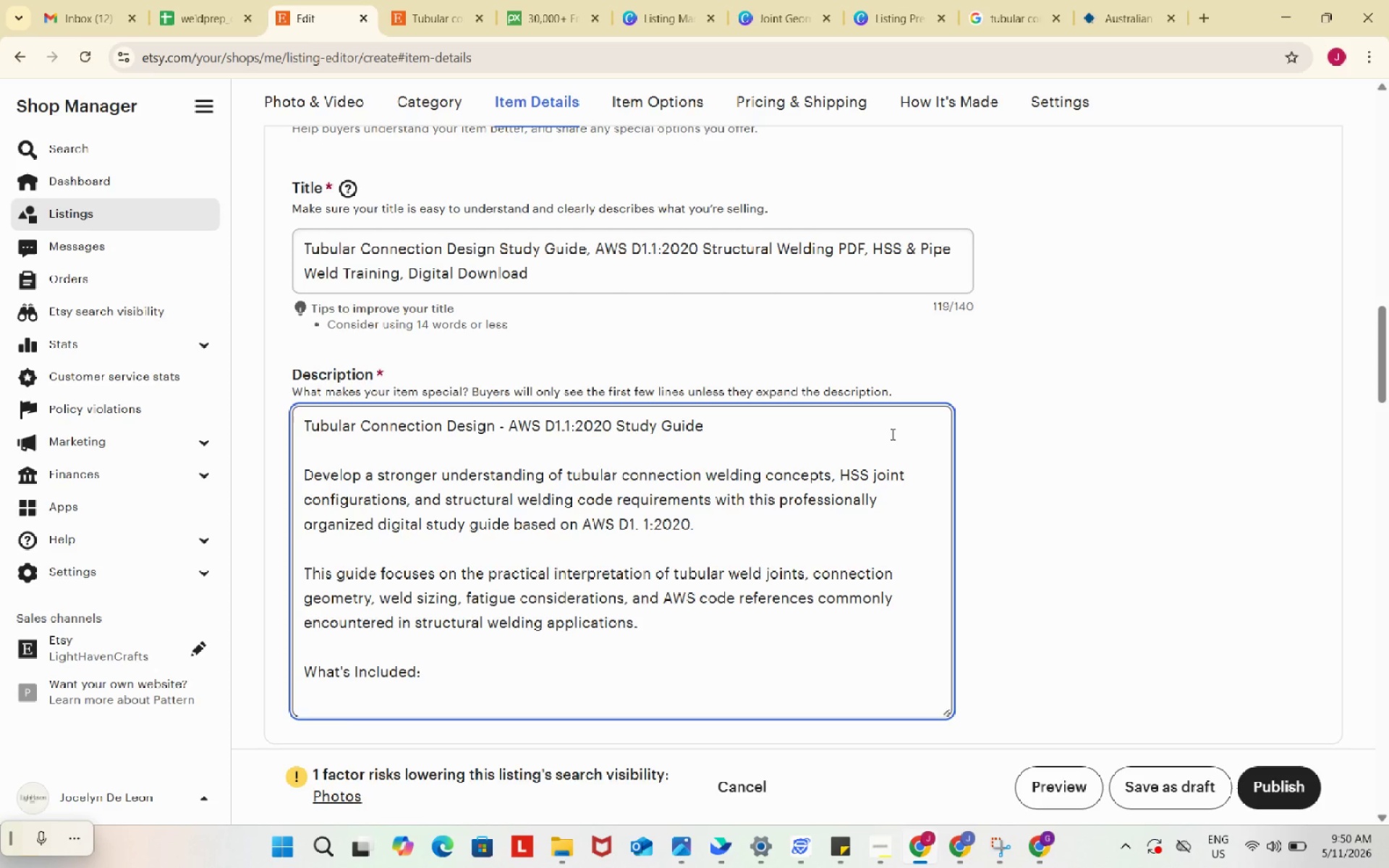 
type(- Downloadable PDF study Guide)
key(Backspace)
key(Backspace)
key(Backspace)
key(Backspace)
key(Backspace)
type(guide)
 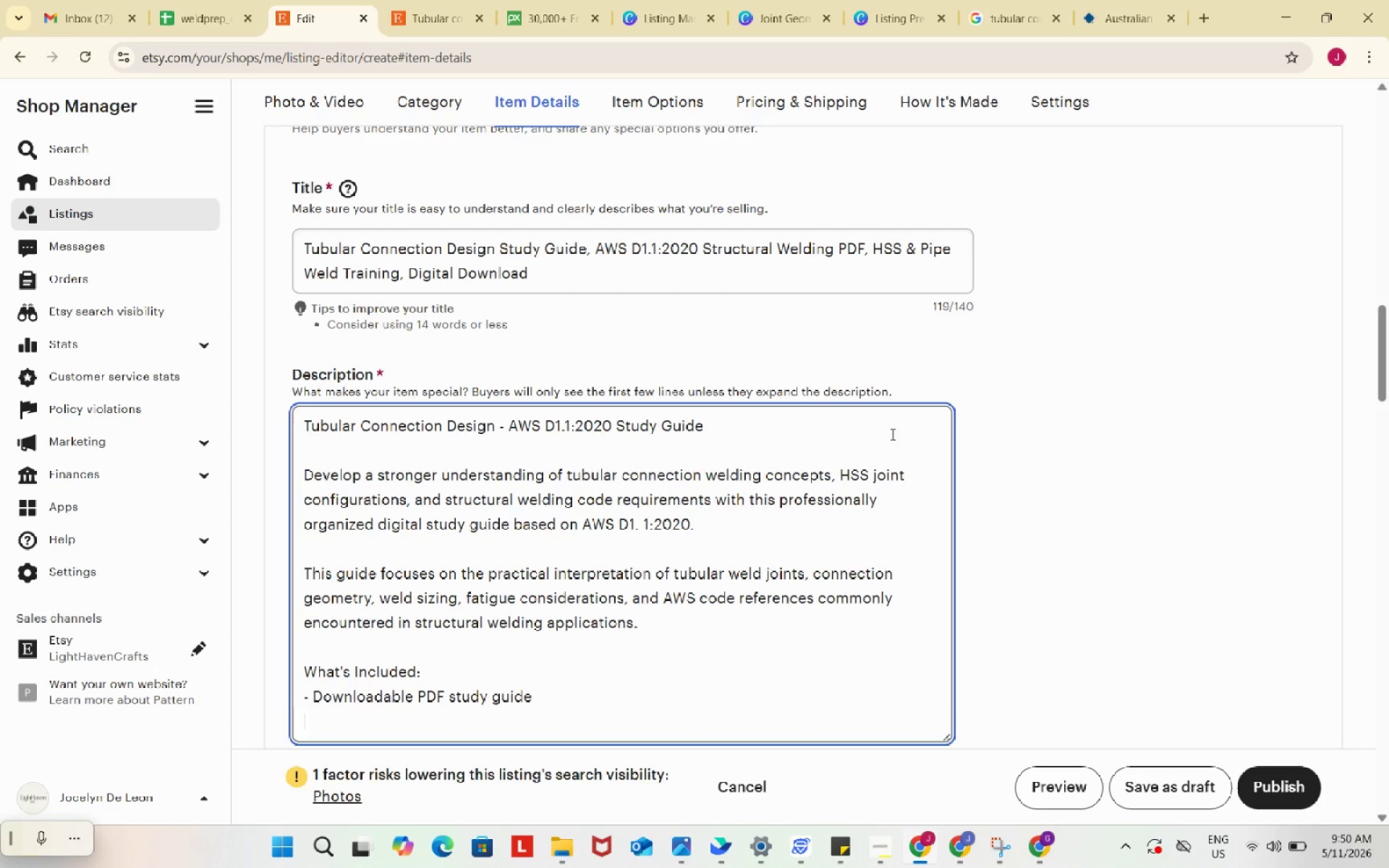 
key(Enter)
 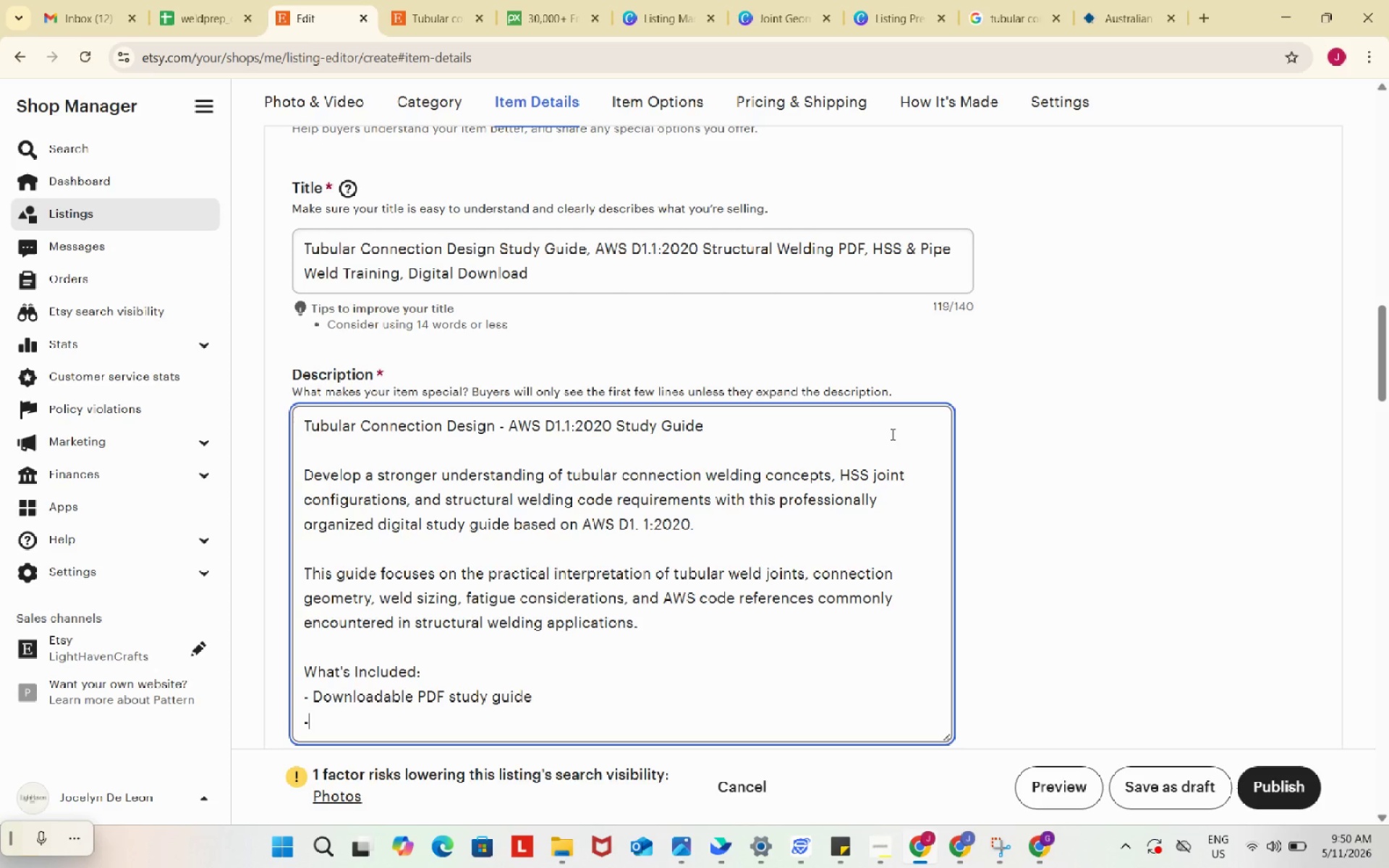 
type(- AWS D1. 1:2020 tubular connection references)
 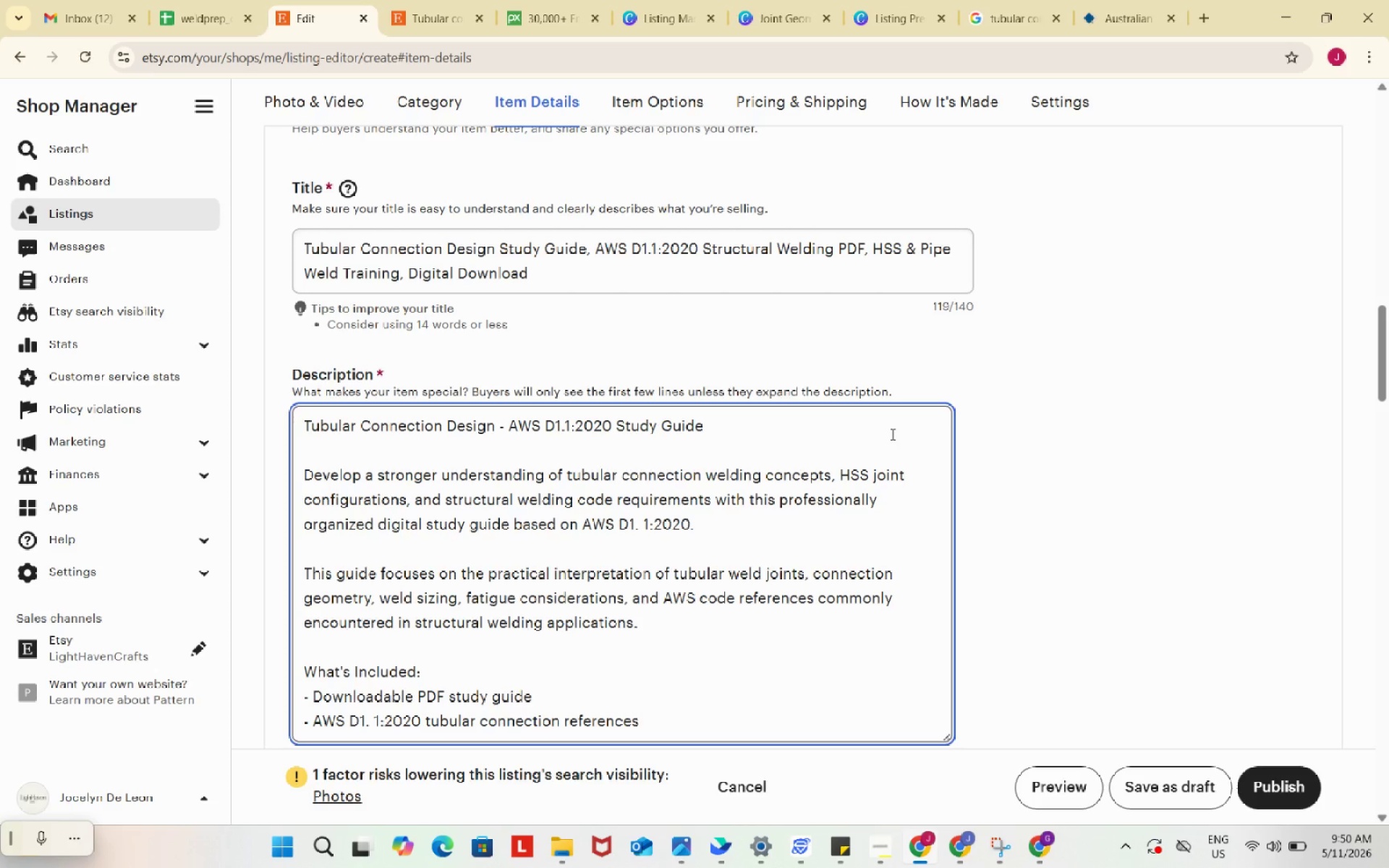 
key(Enter)
 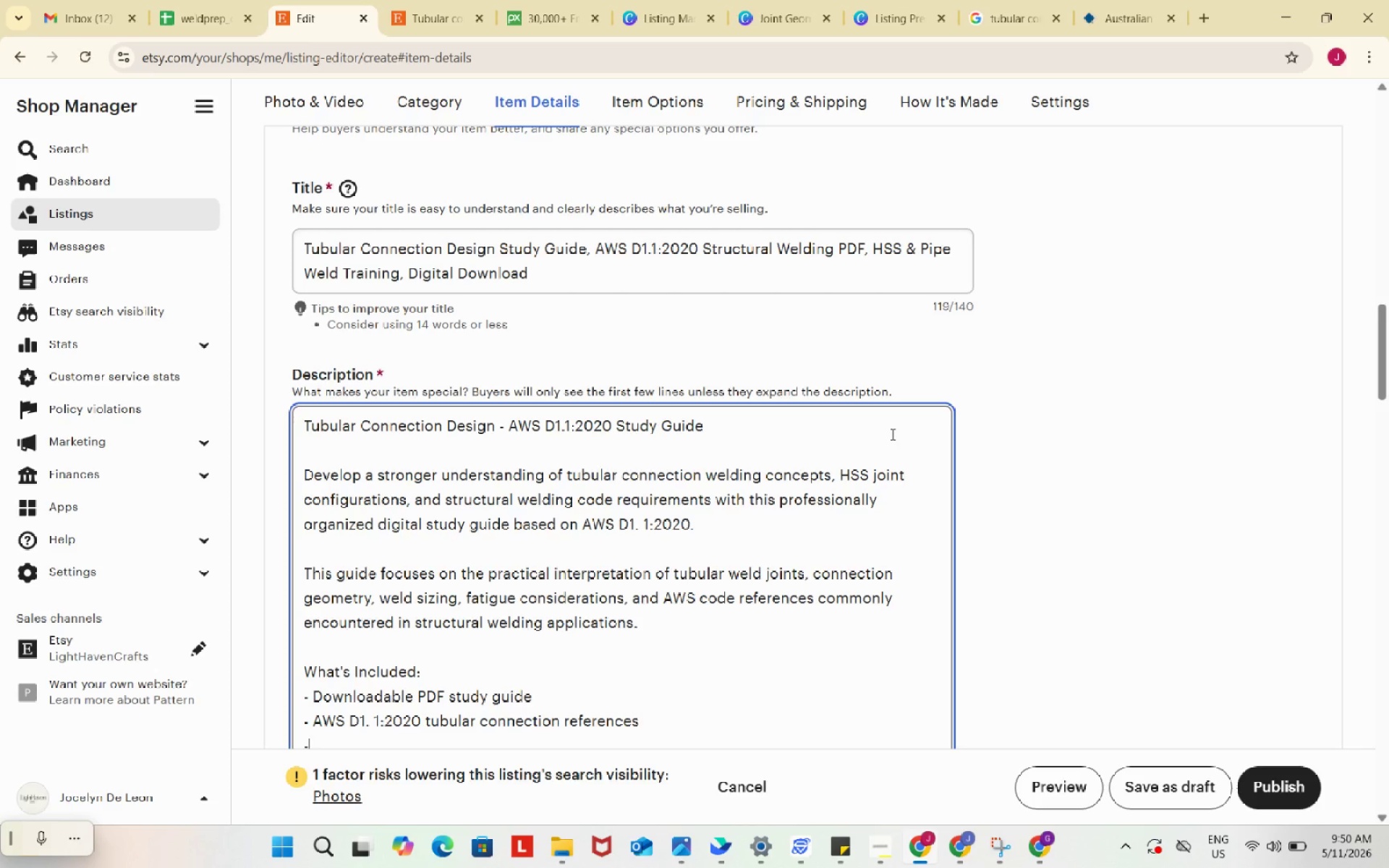 
key(NumpadSubtract)
 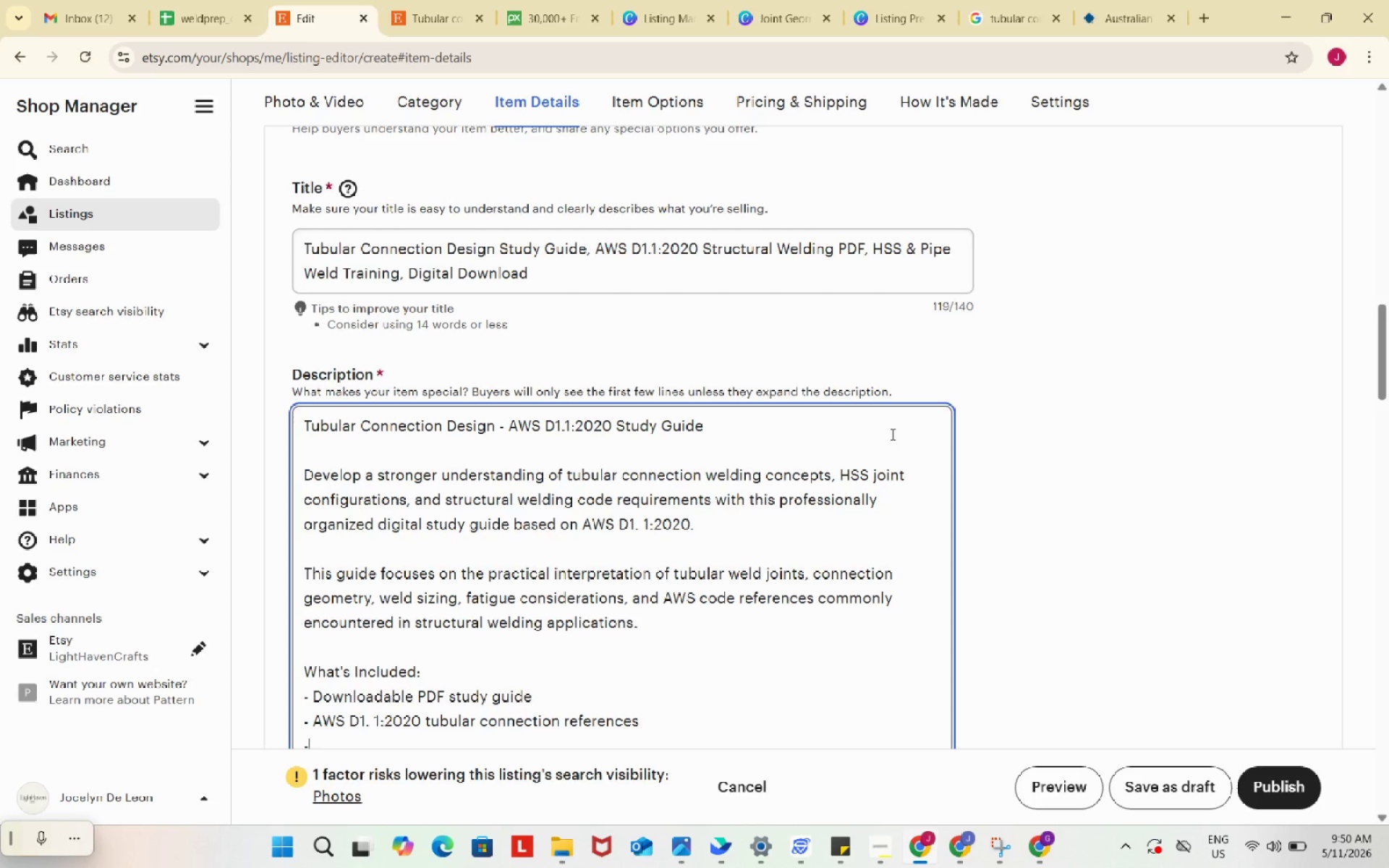 
hold_key(key=ShiftRight, duration=1.5)
 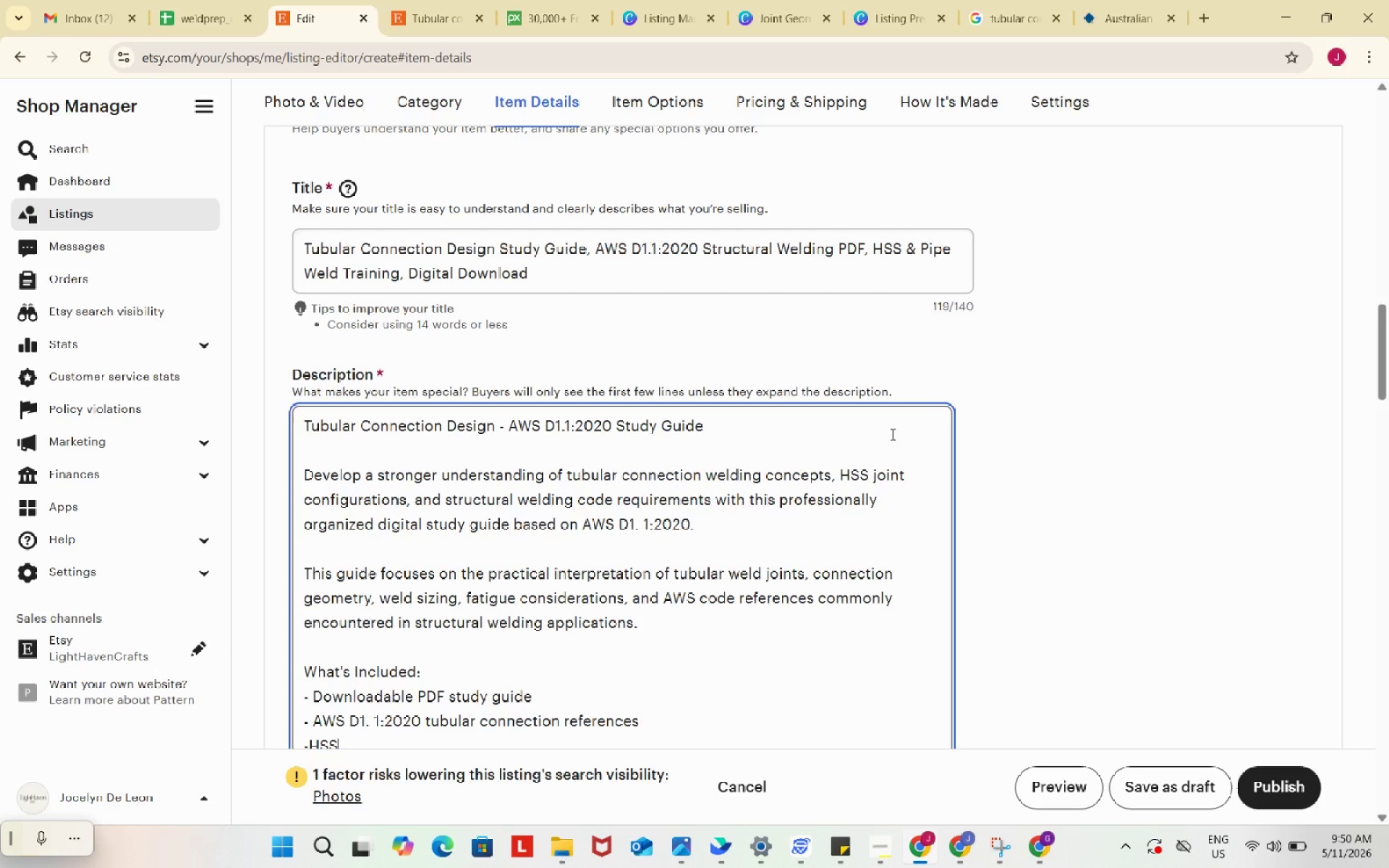 
type(HSS)
 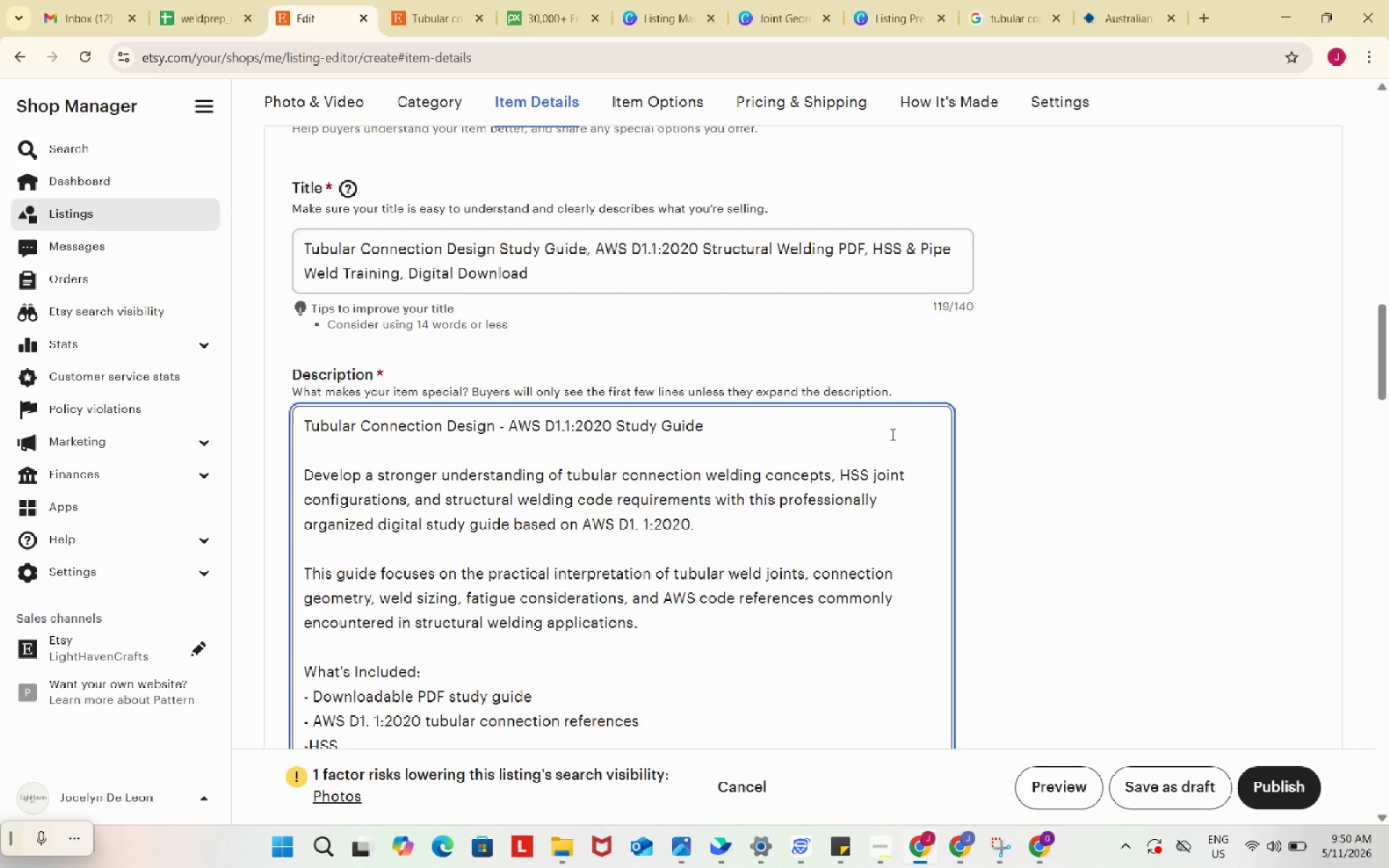 
key(ArrowLeft)
 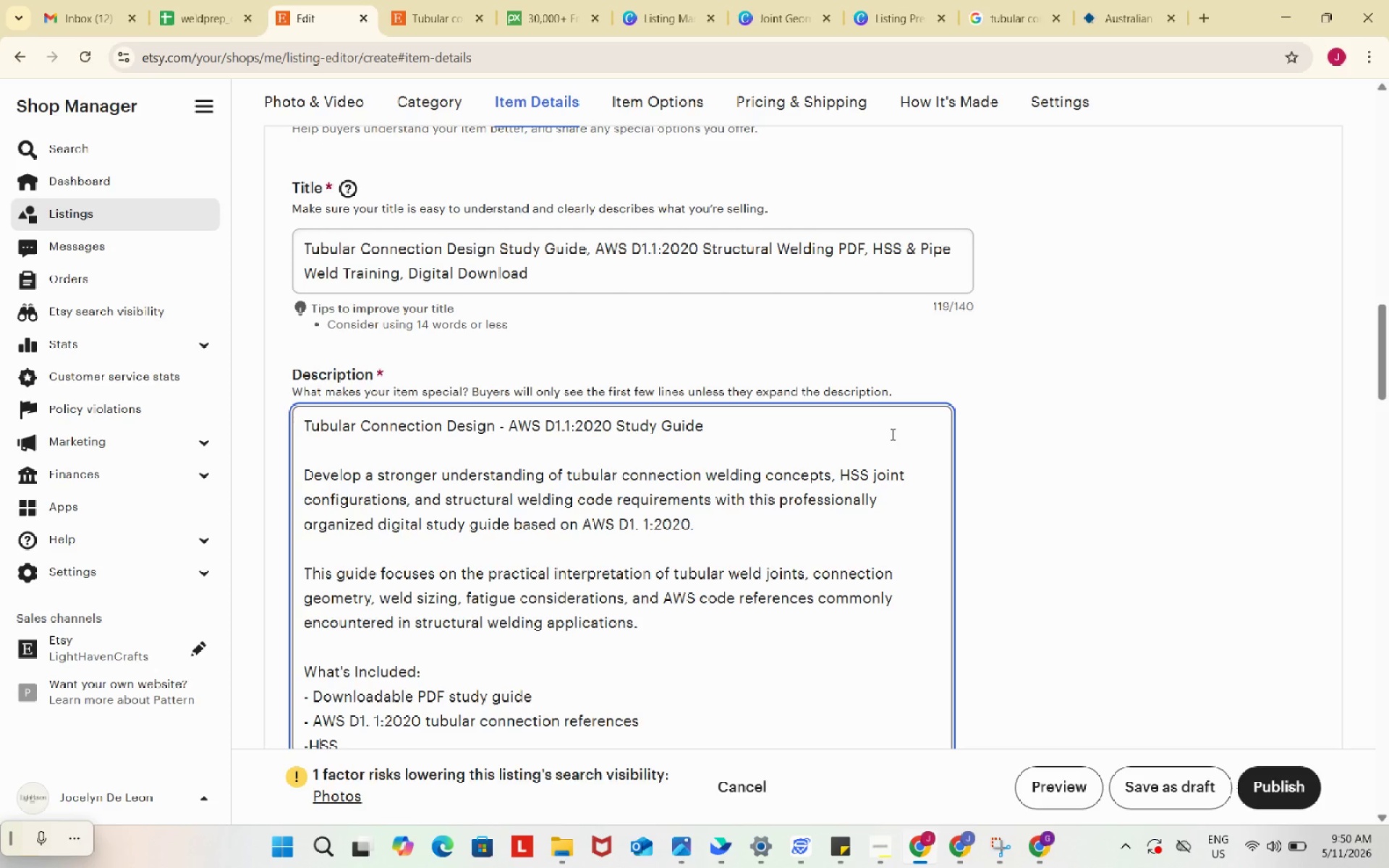 
key(ArrowLeft)
 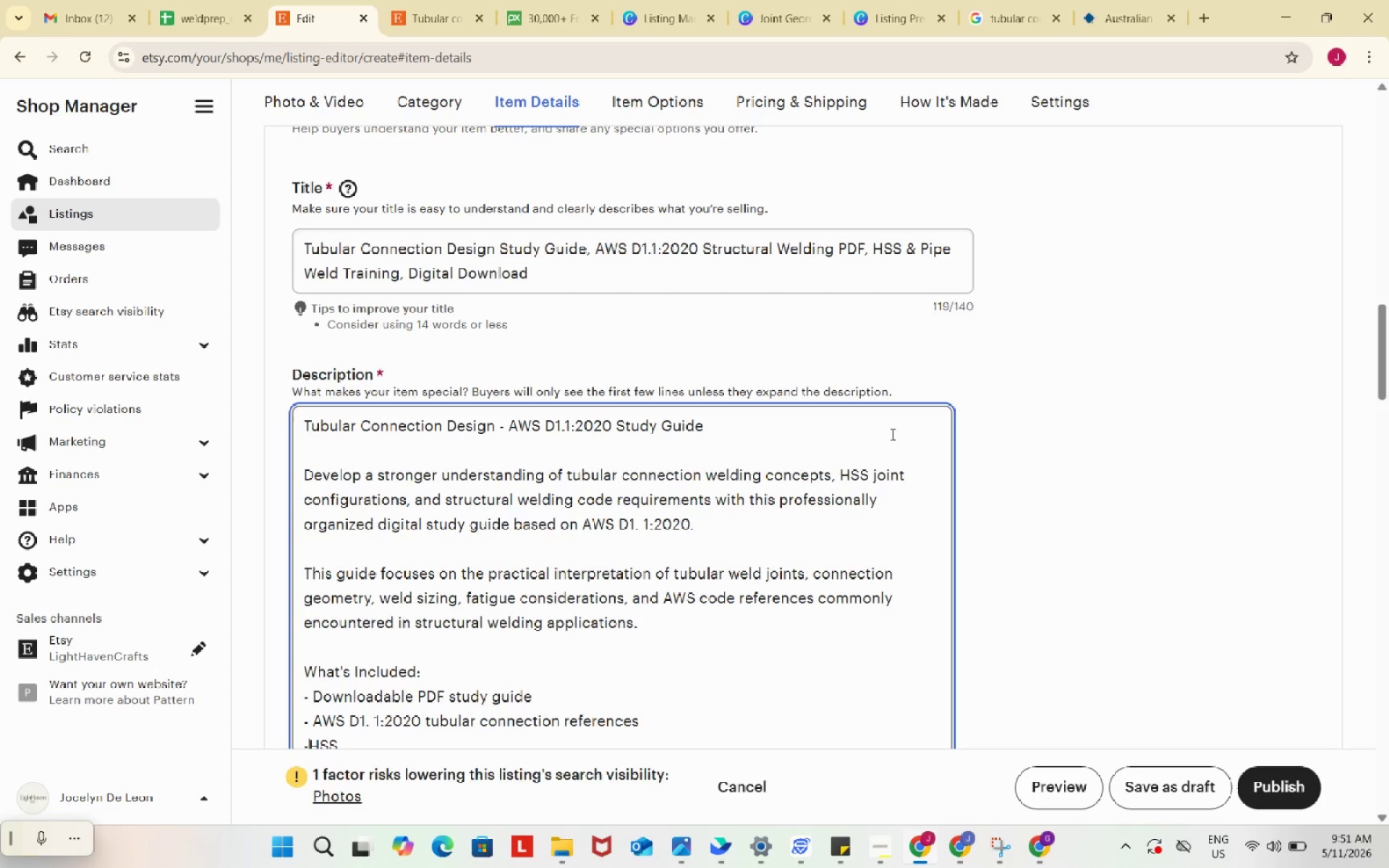 
key(ArrowLeft)
 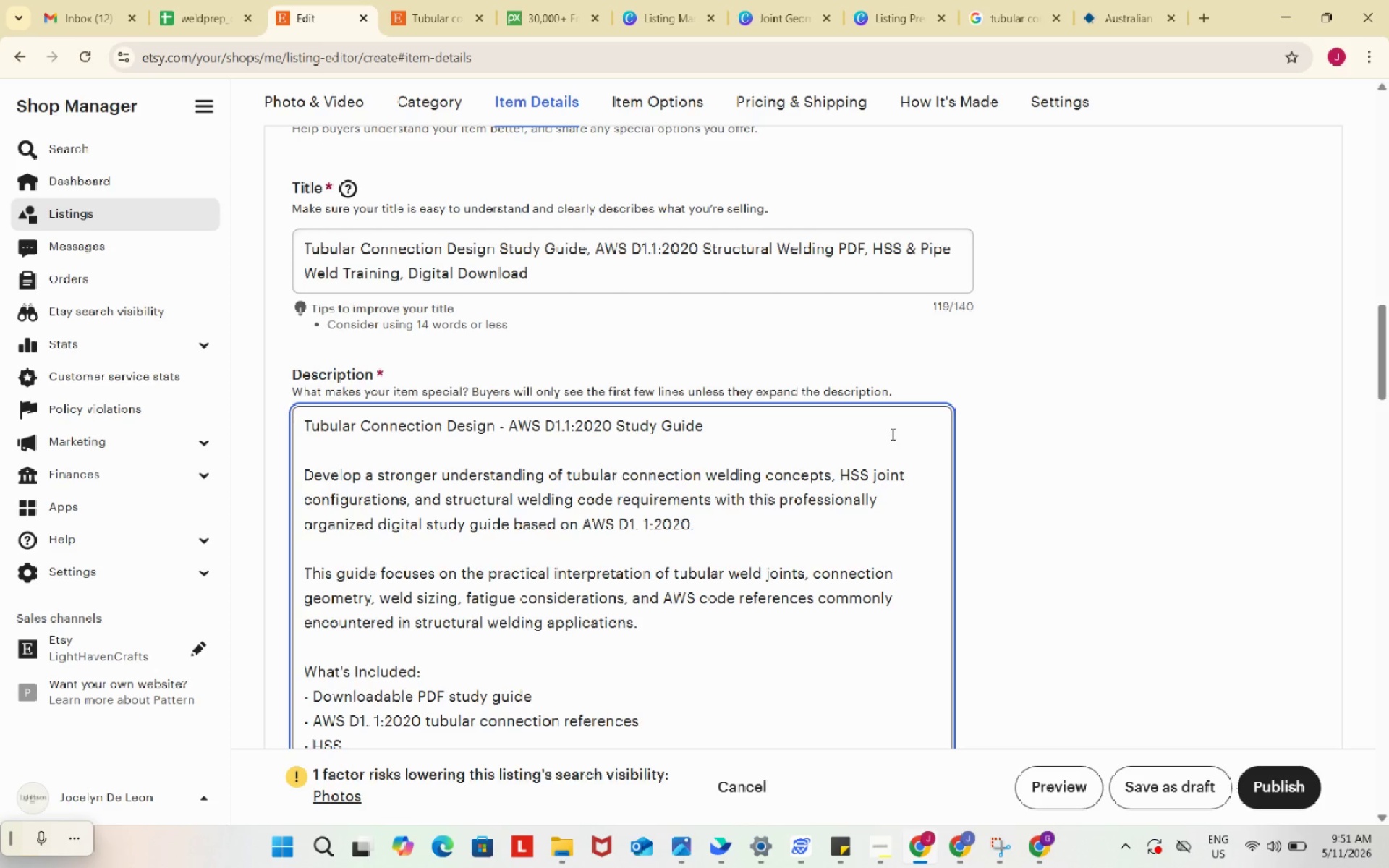 
key(Space)
 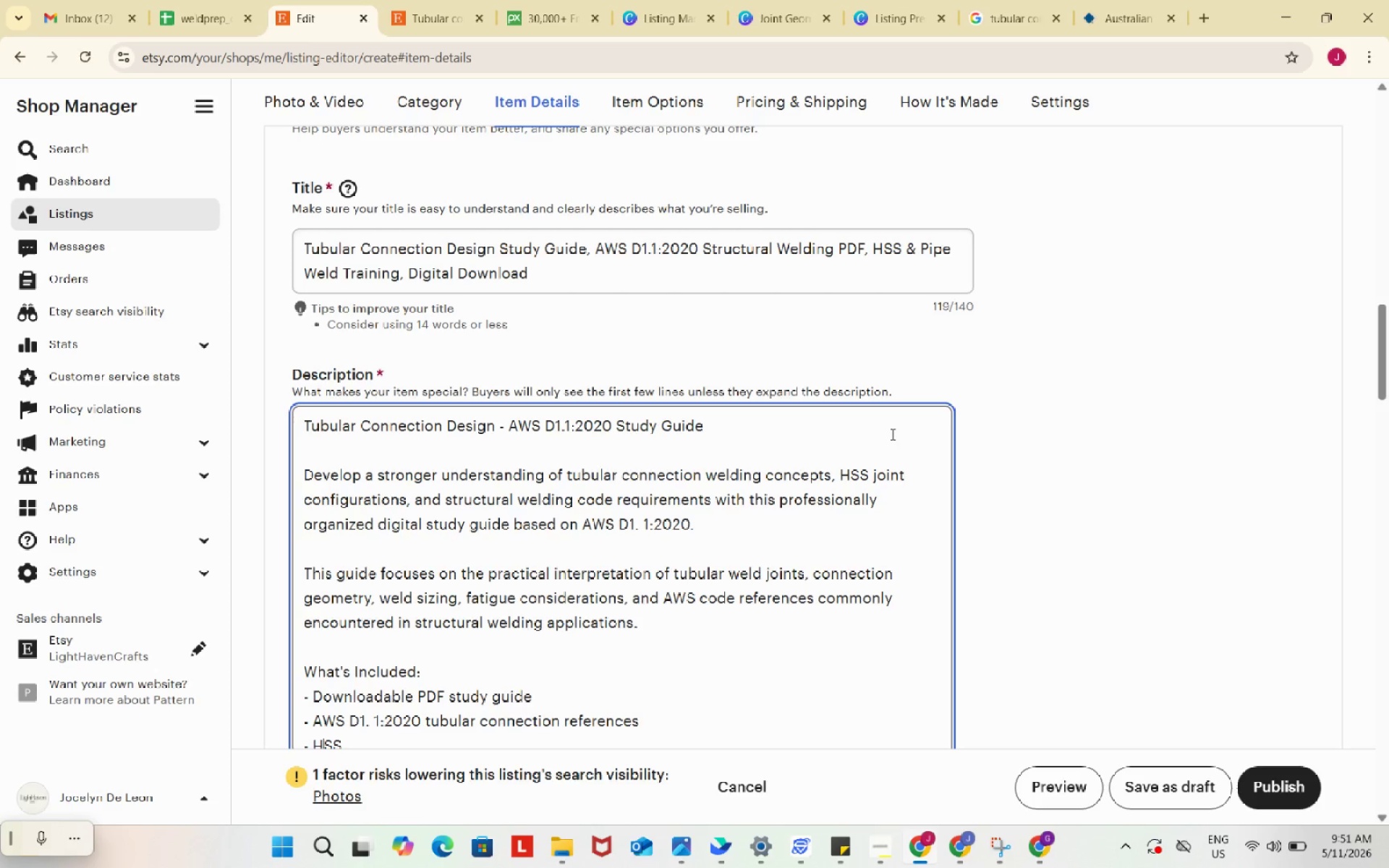 
key(ArrowRight)
 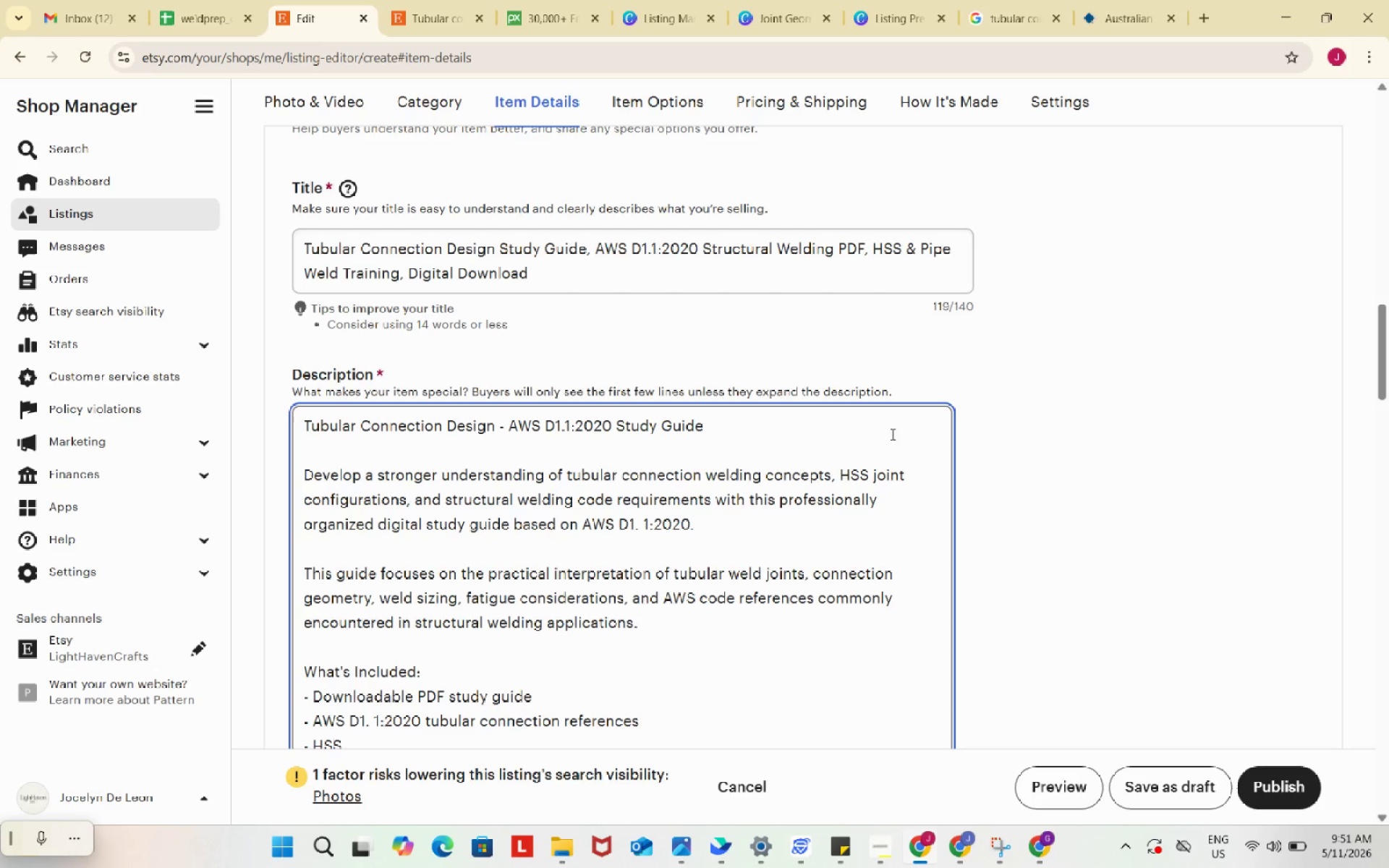 
key(ArrowRight)
 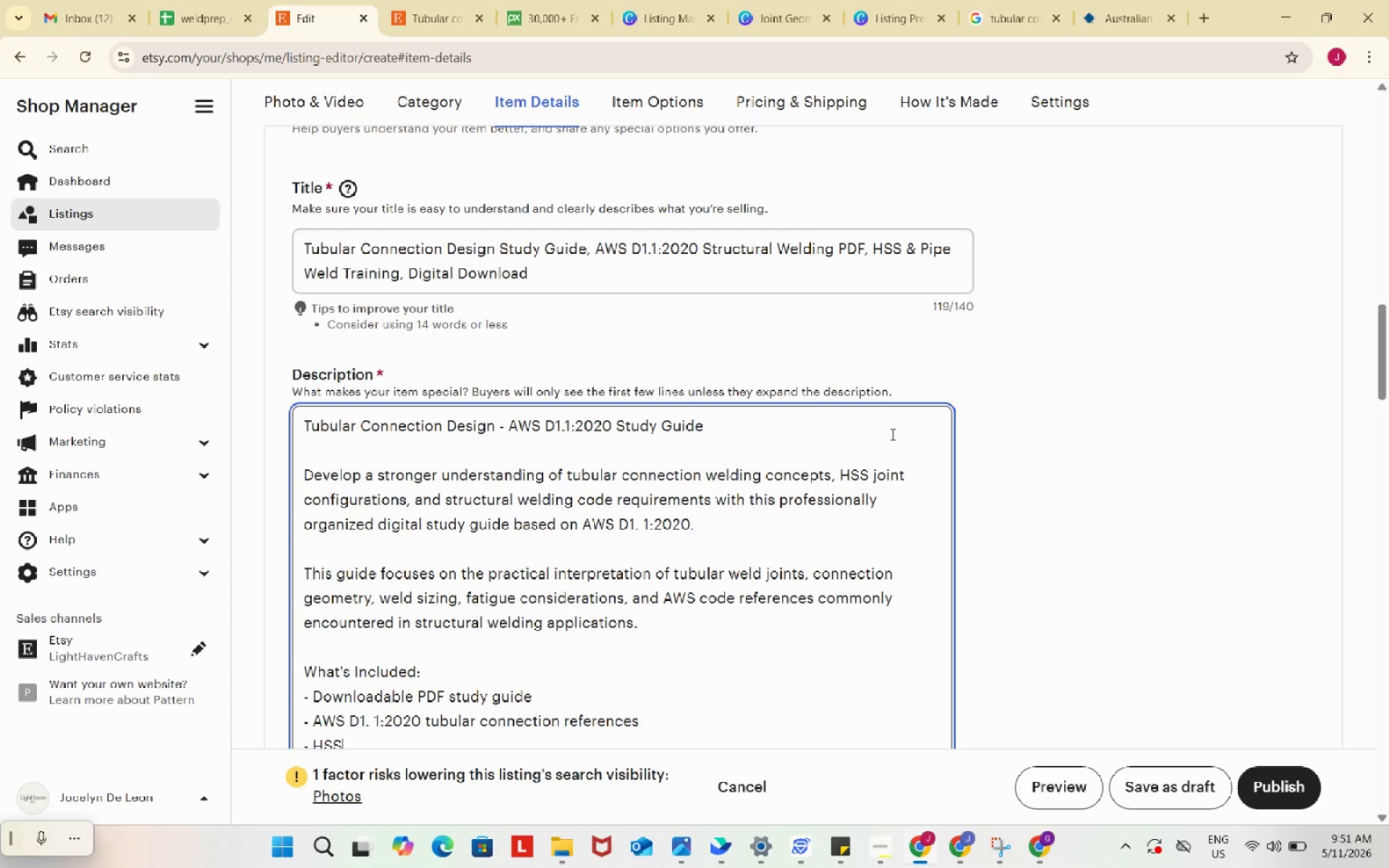 
key(ArrowRight)
 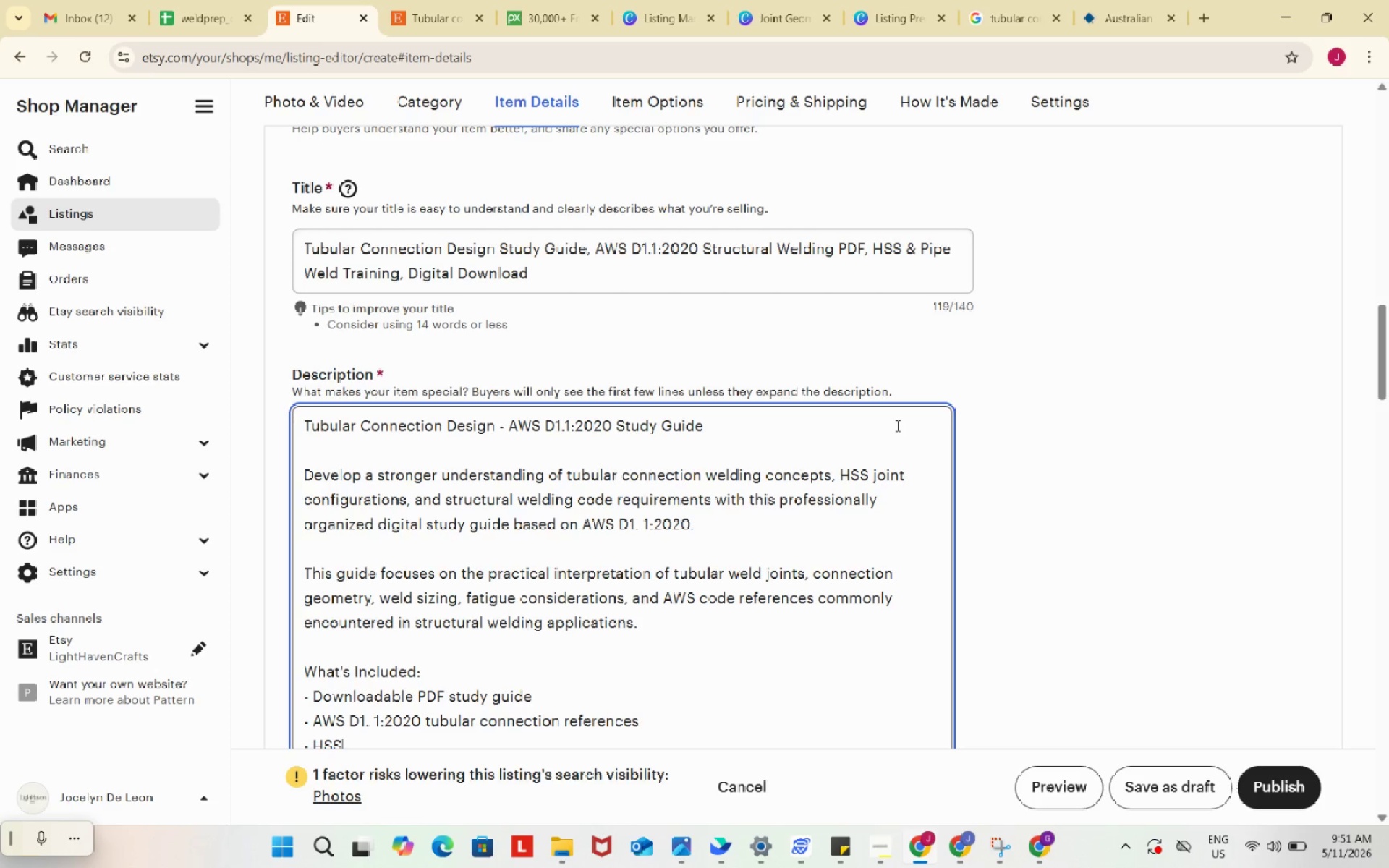 
type( and pipe connection illustrations)
 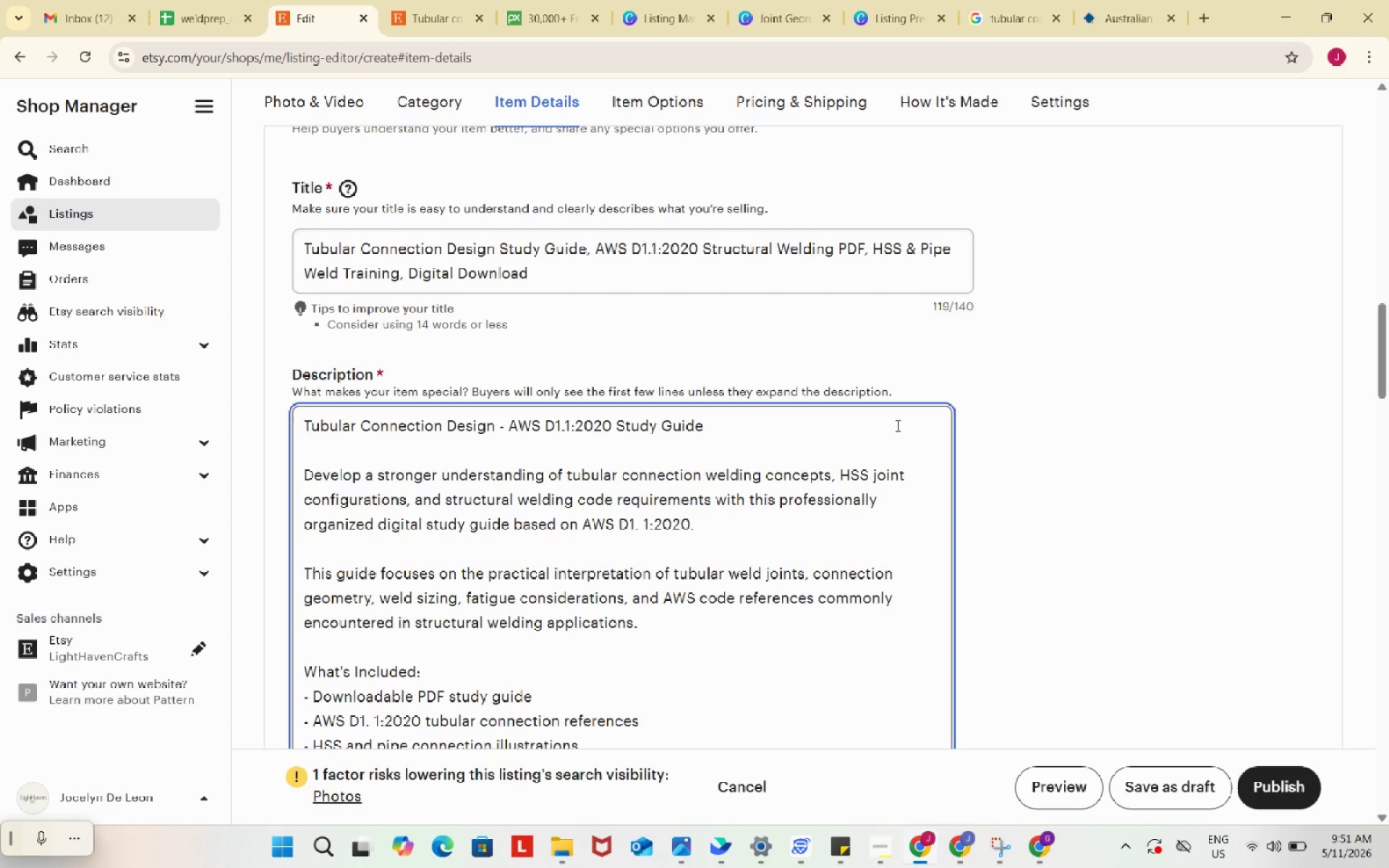 
key(Enter)
 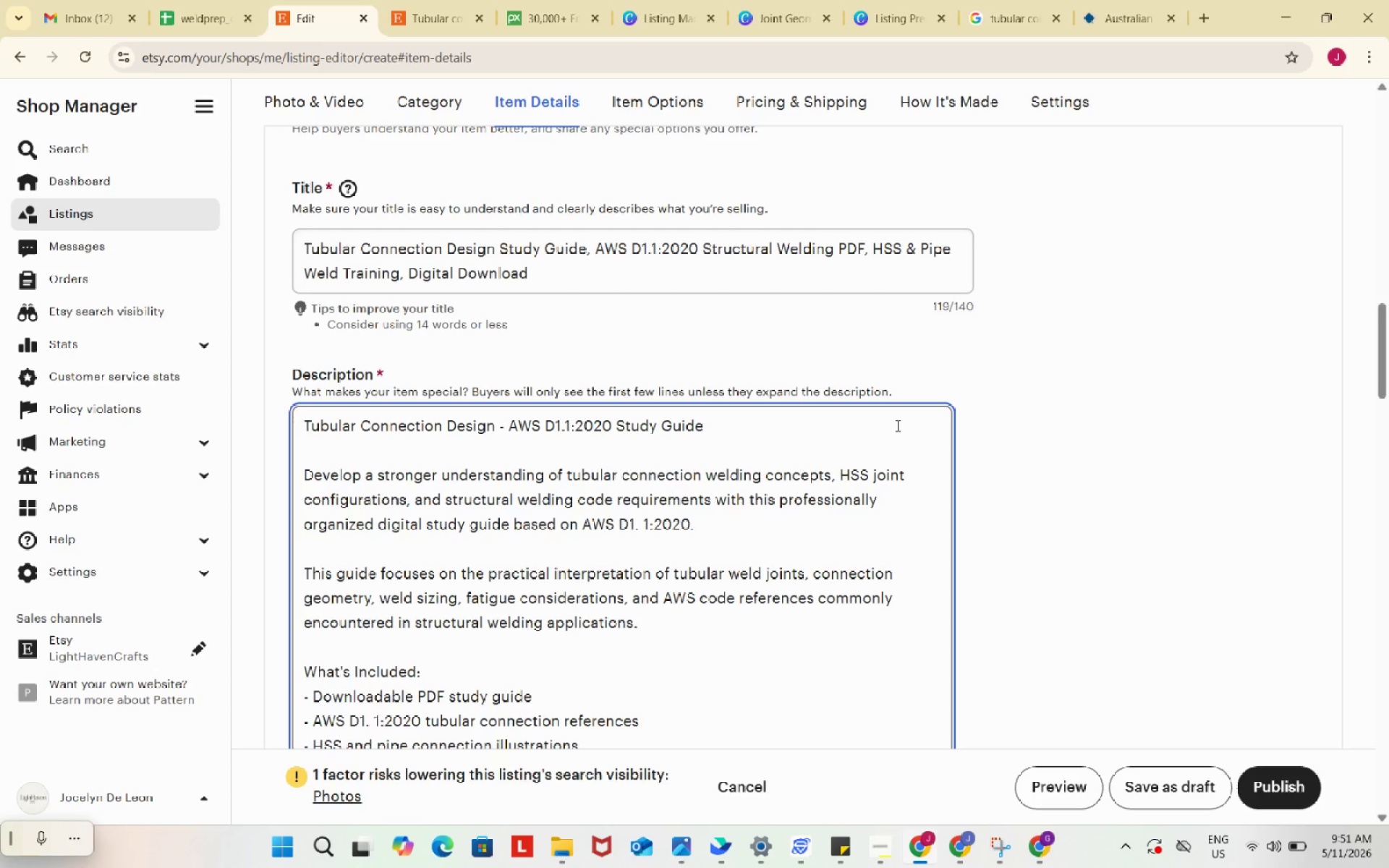 
type(- Tubular weld desing)
 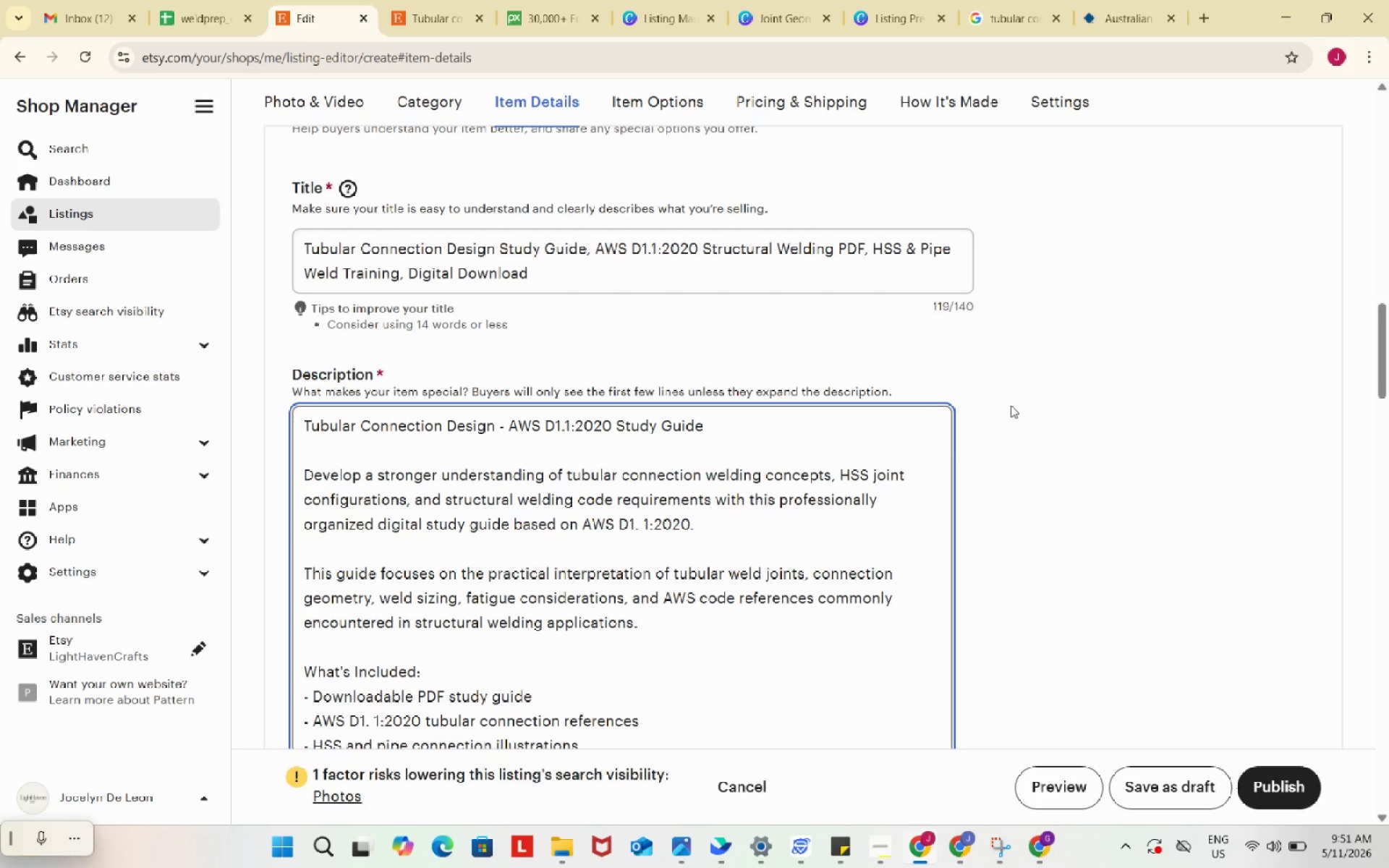 
scroll: coordinate [862, 376], scroll_direction: down, amount: 3.0
 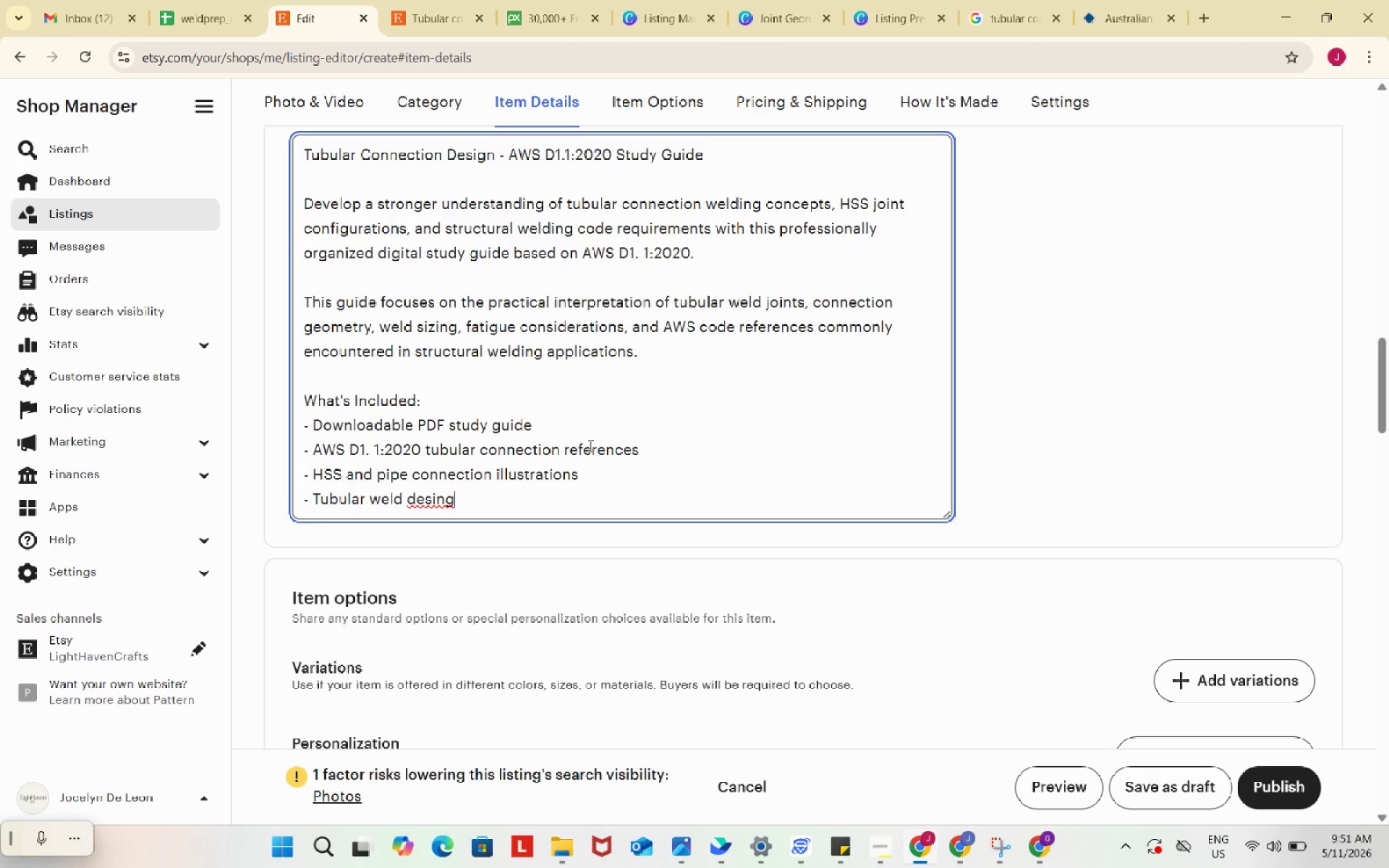 
key(Backspace)
key(Backspace)
type(gn termn)
key(Backspace)
type(inology)
 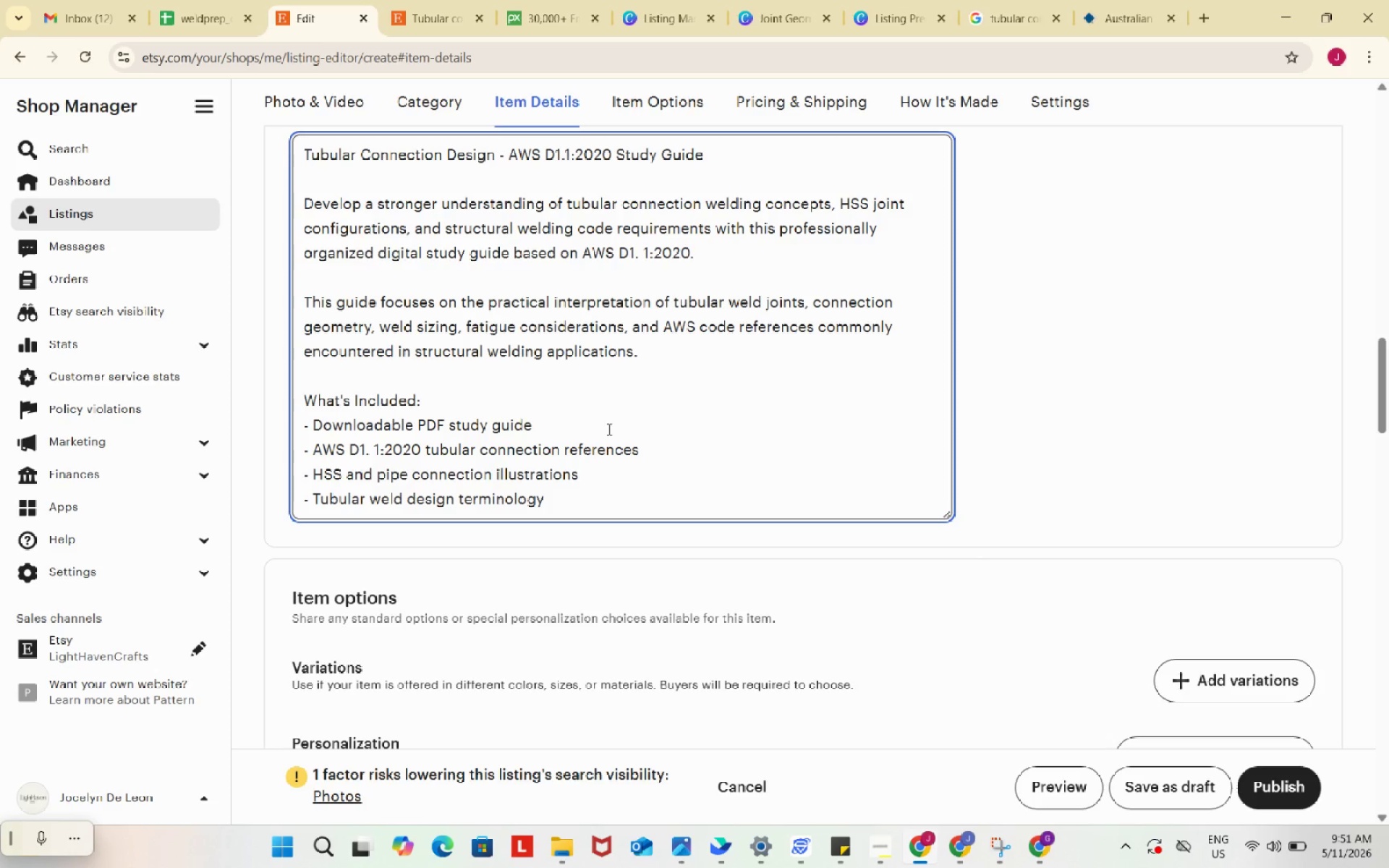 
key(Enter)
 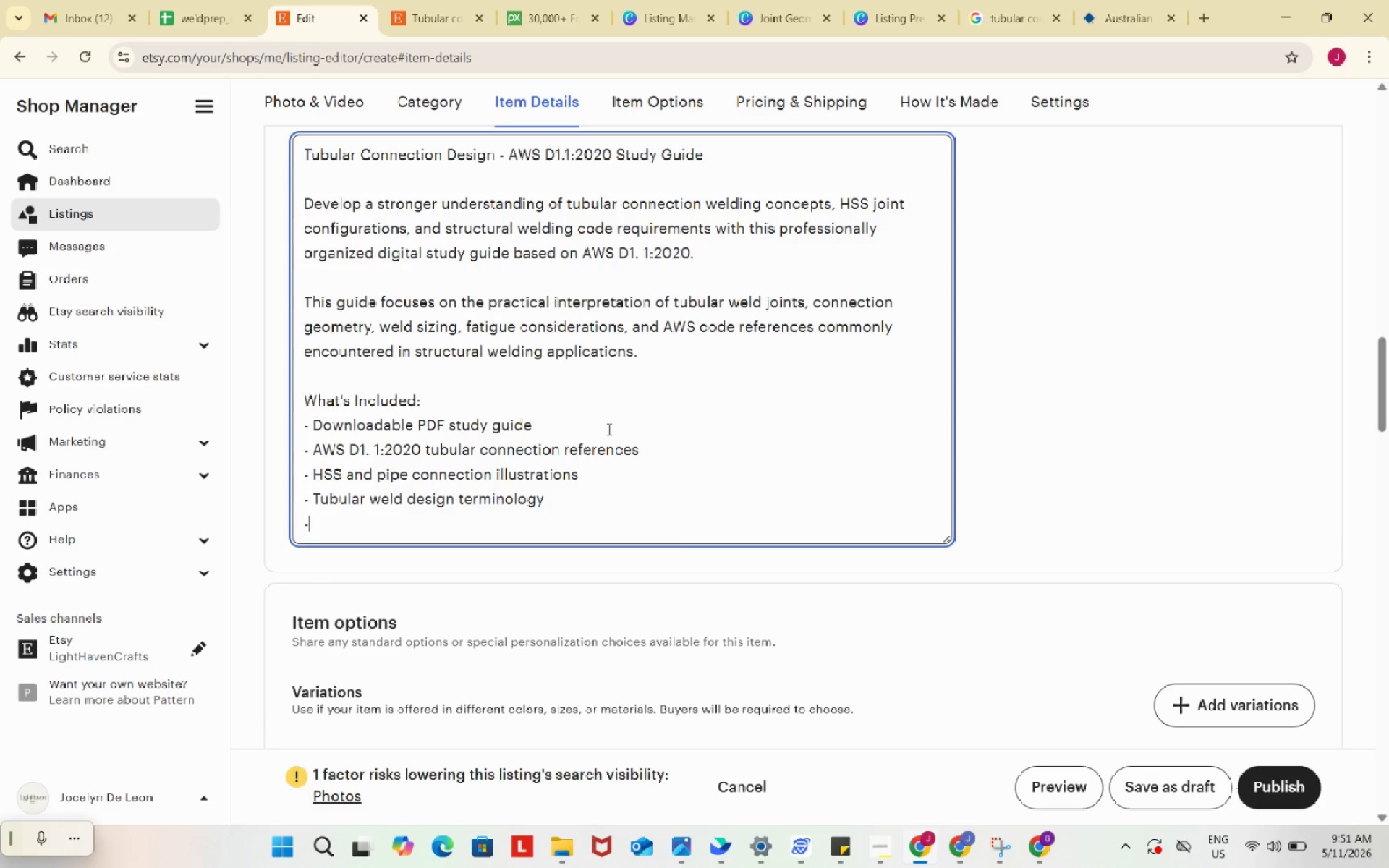 
type(- Structural welding code study notes)
 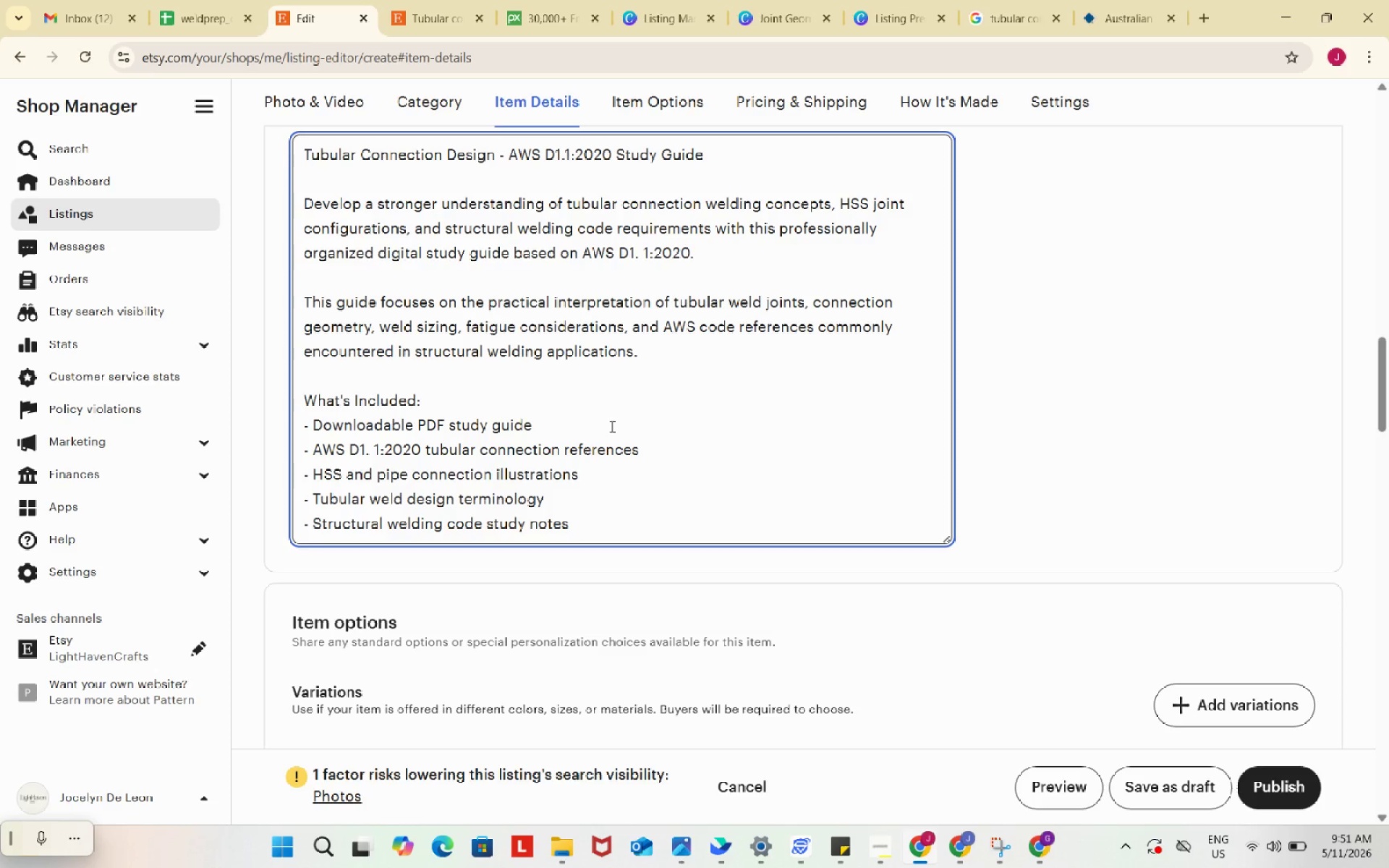 
key(Enter)
 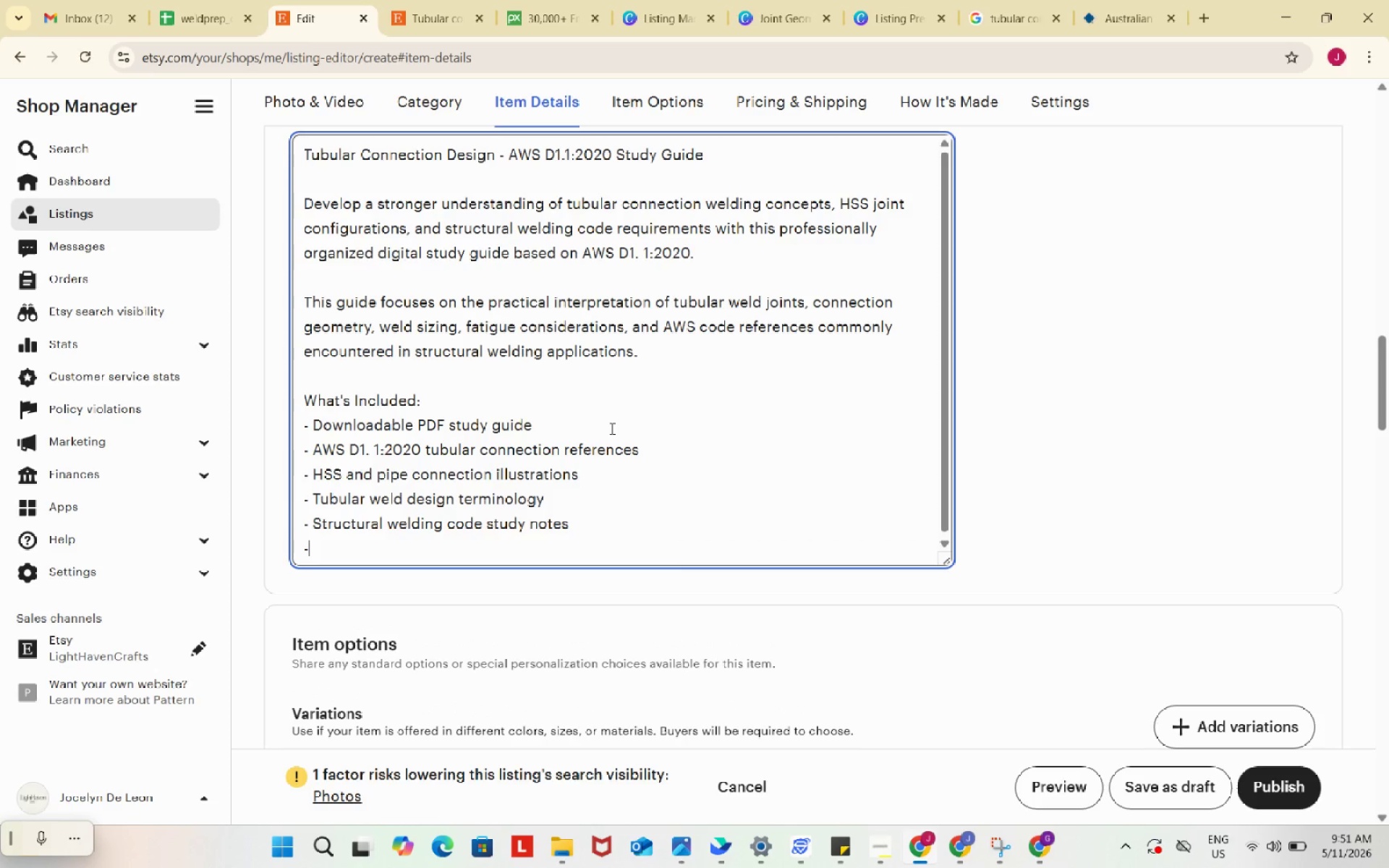 
type(- Prequalified)
 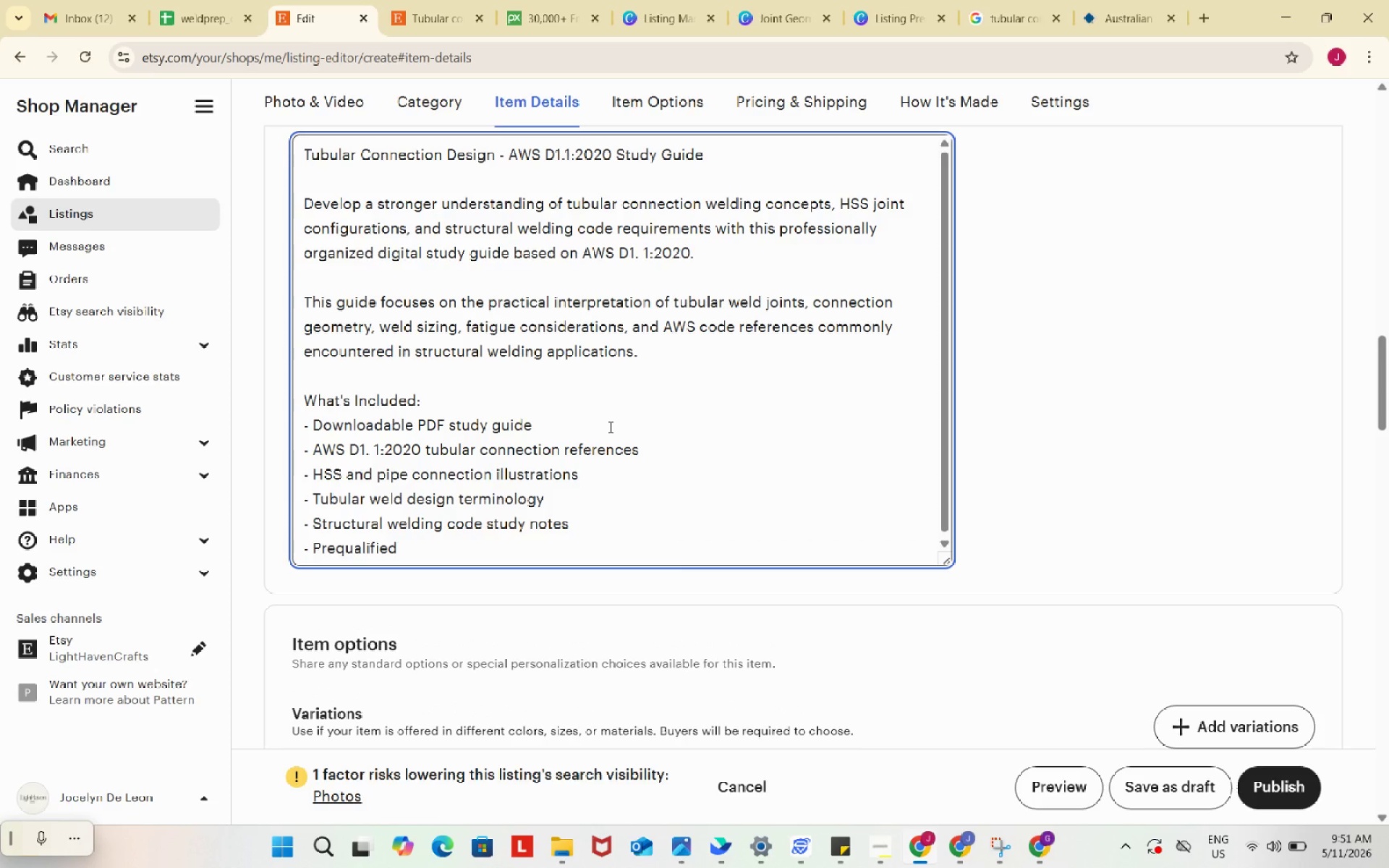 
type( tubua)
key(Backspace)
type(lar)
 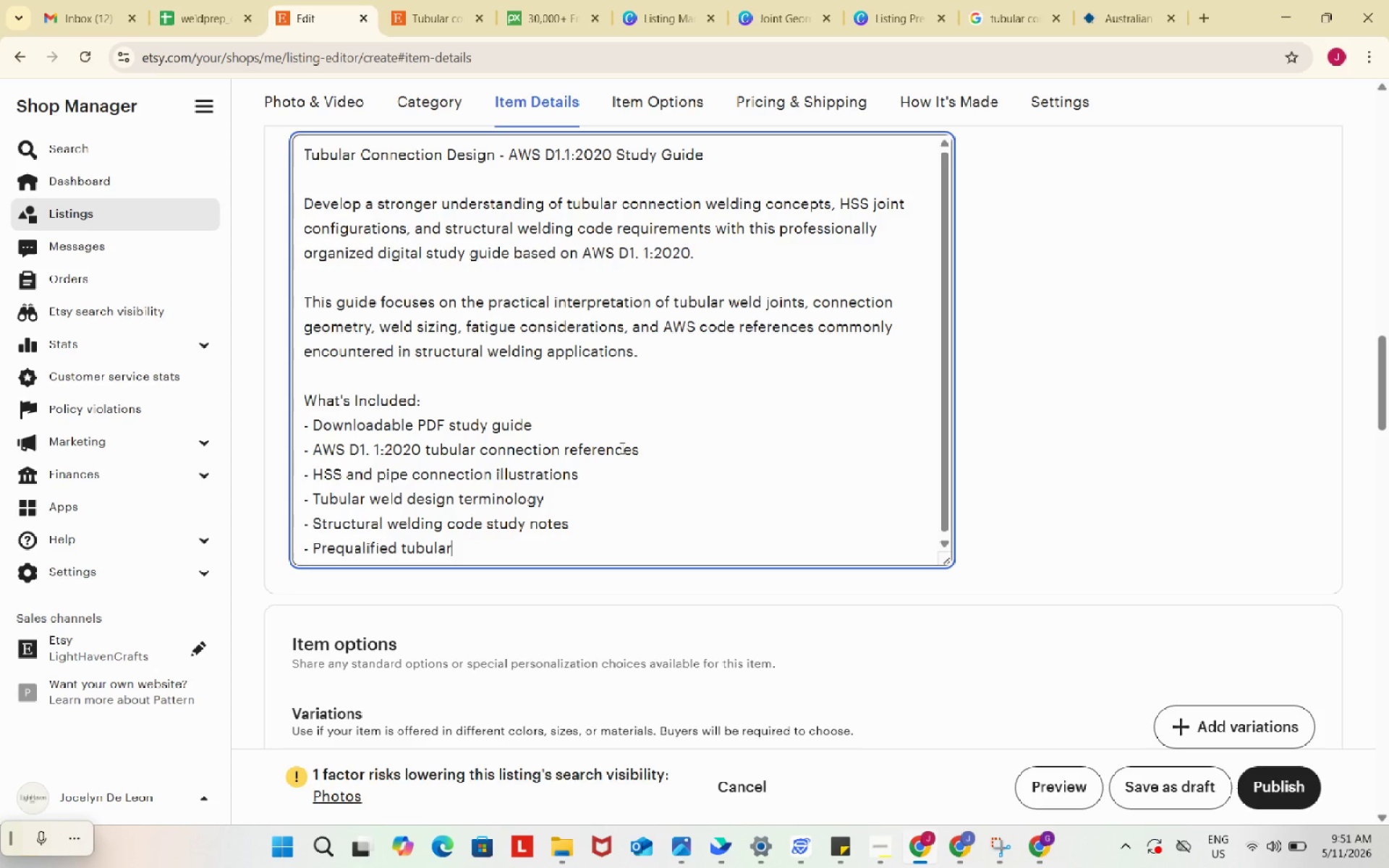 
type(joint examples)
 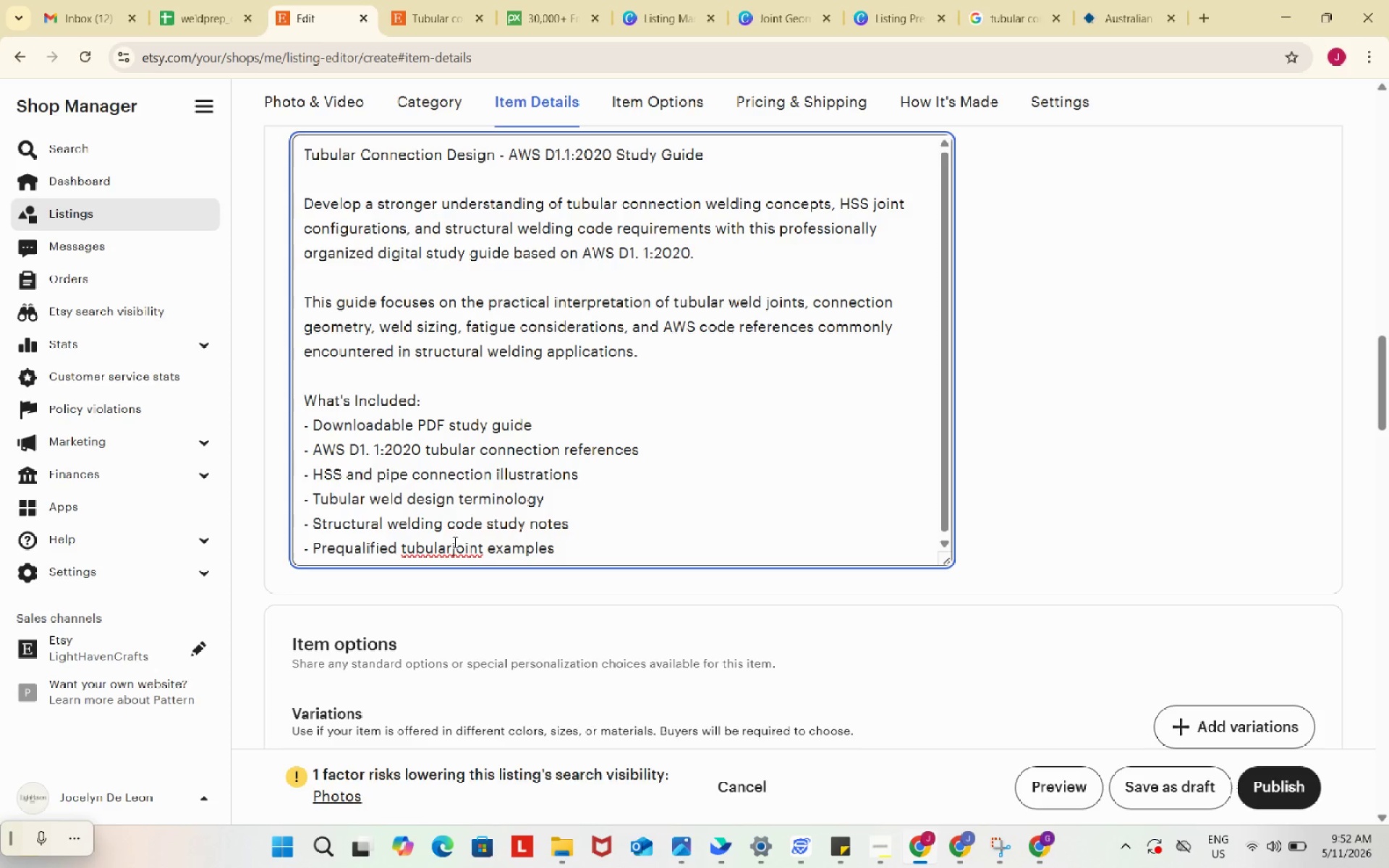 
left_click([449, 545])
 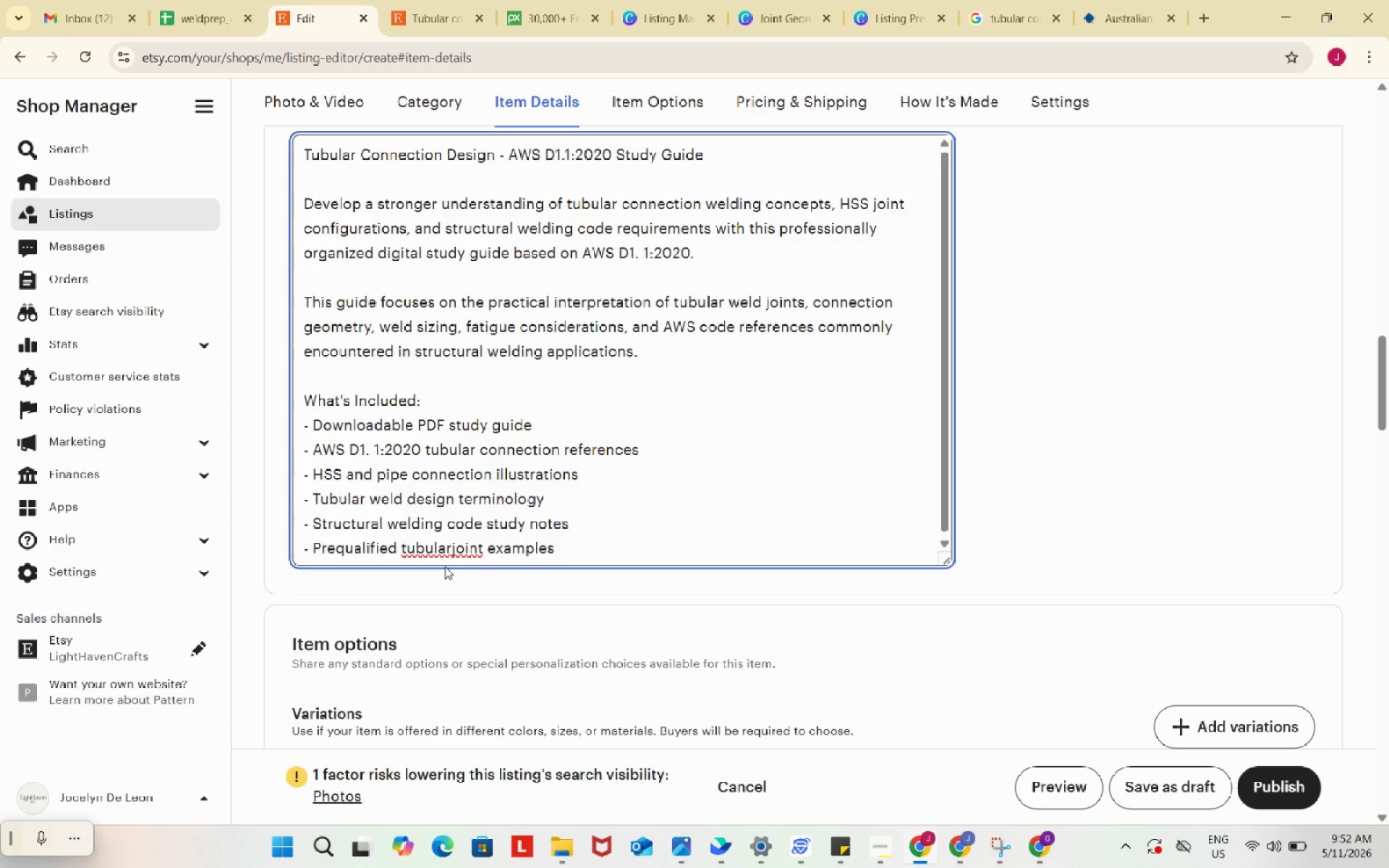 
key(ArrowRight)
 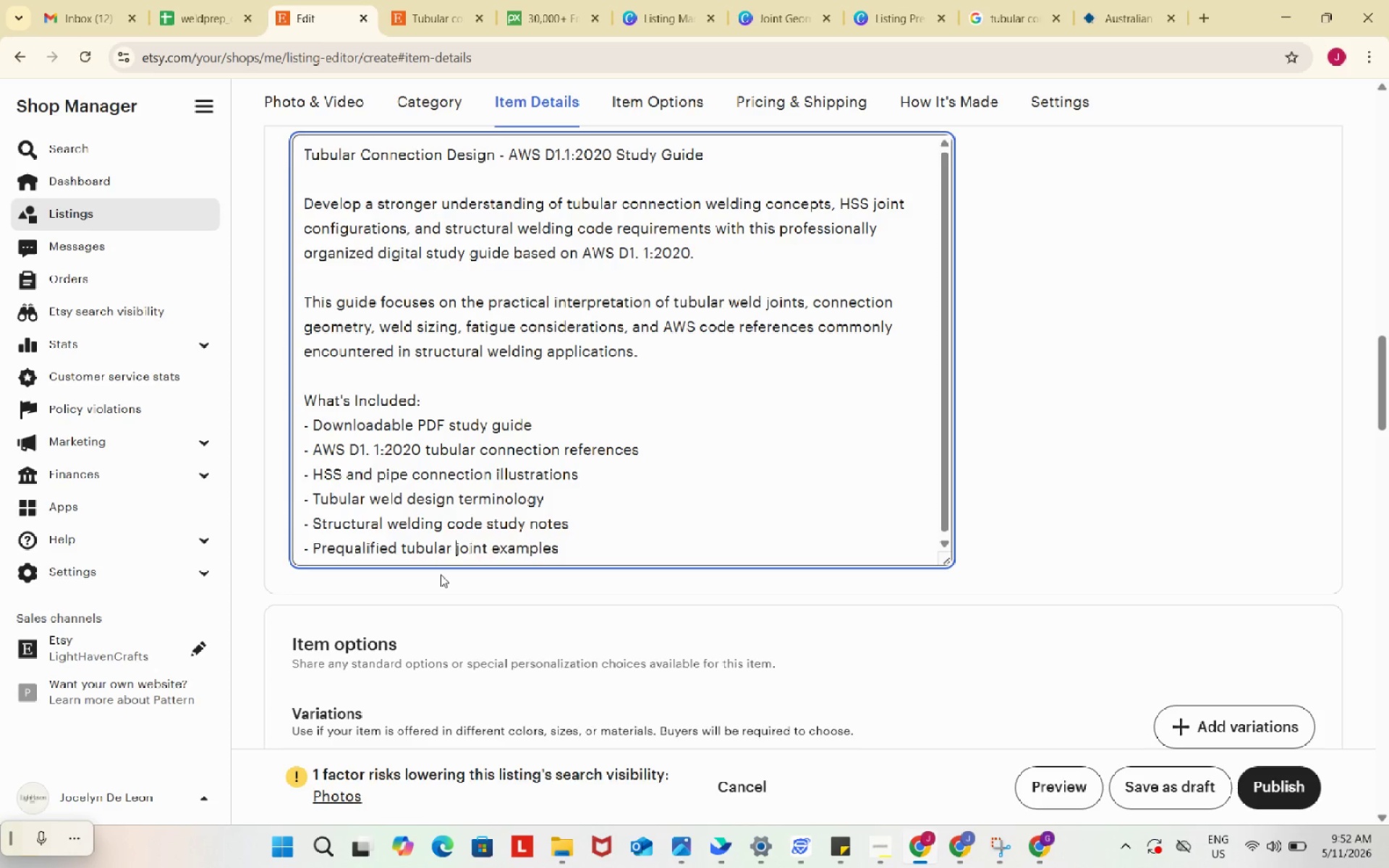 
key(Space)
 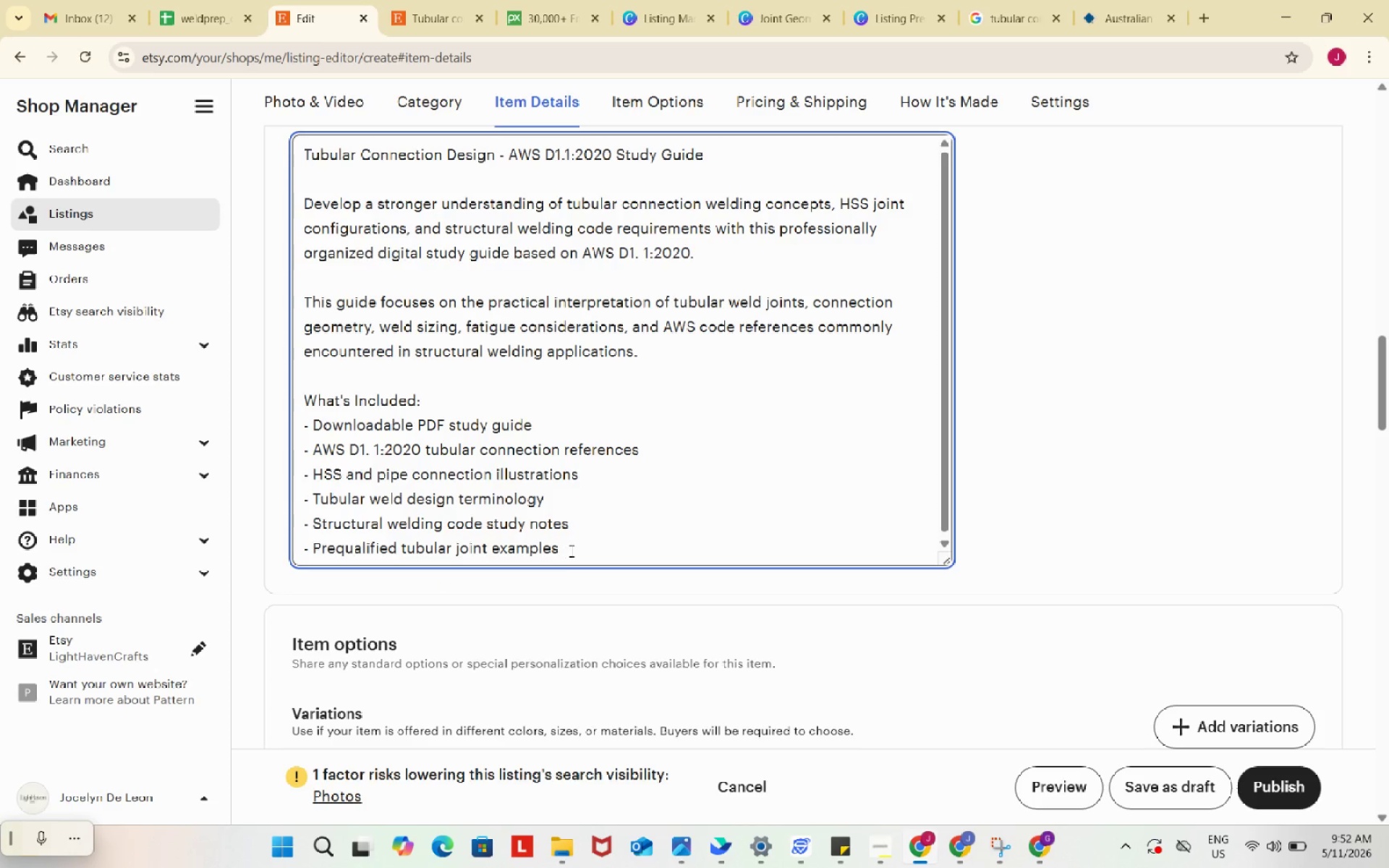 
left_click([573, 550])
 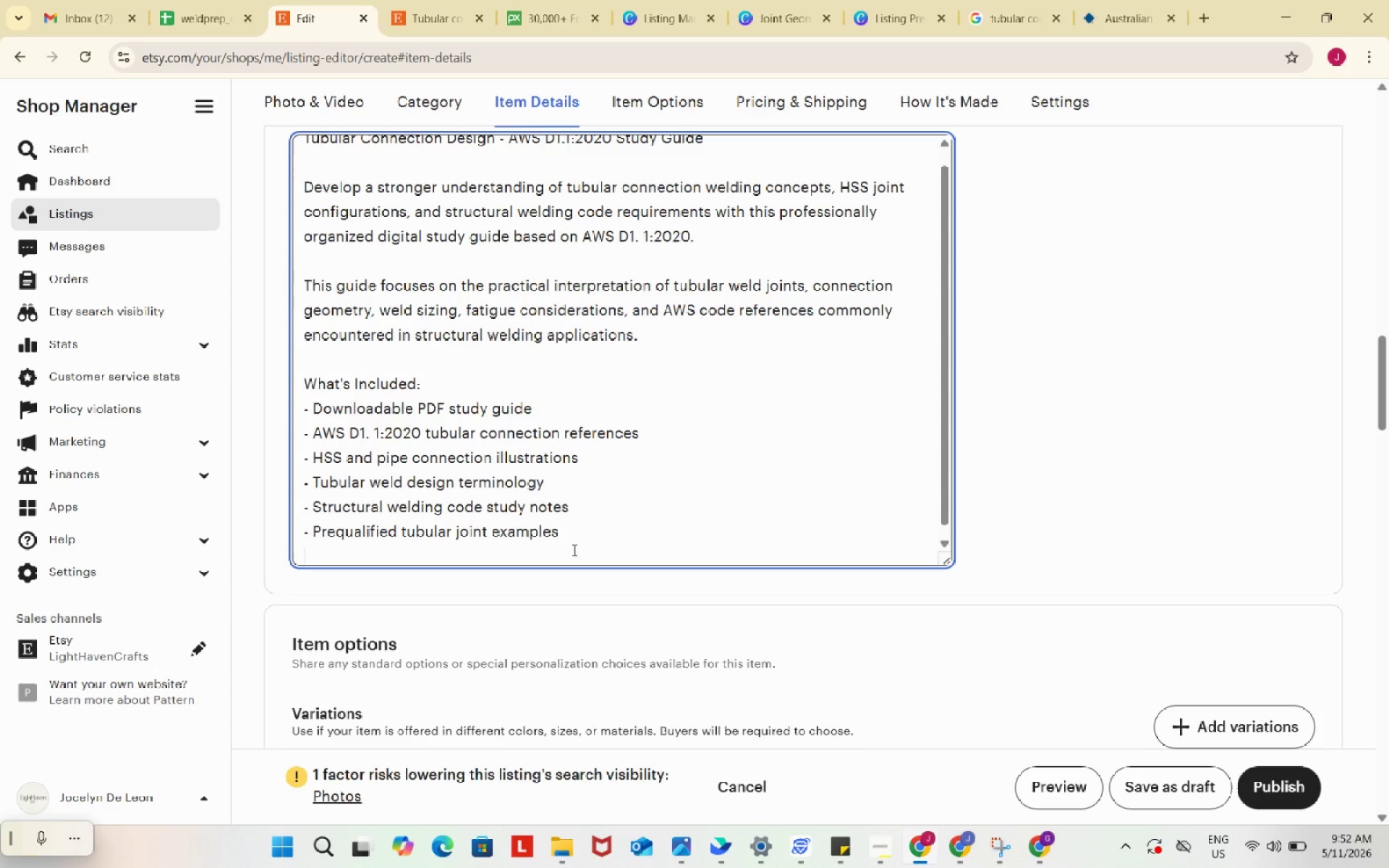 
key(Enter)
 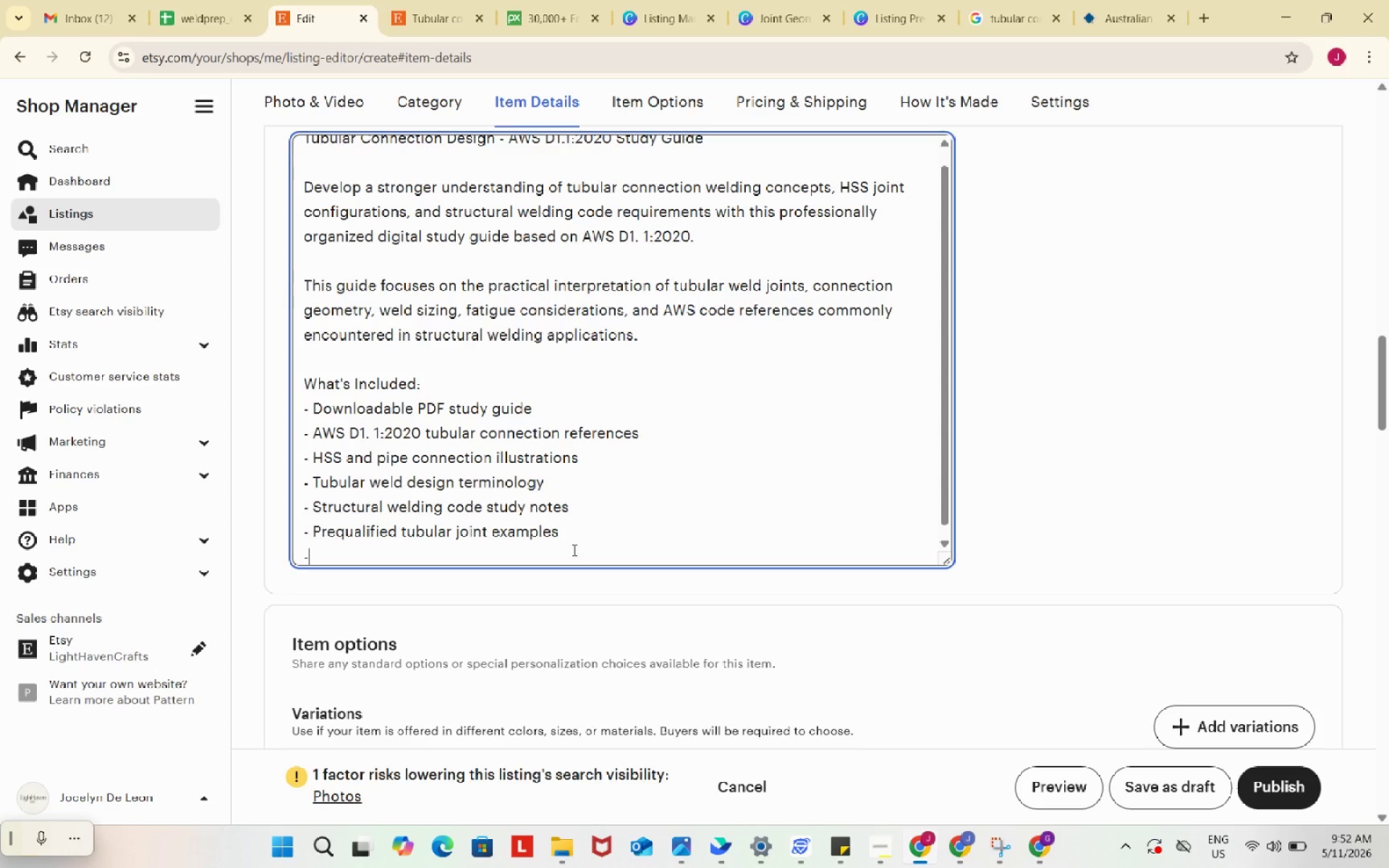 
key(NumpadSubtract)
 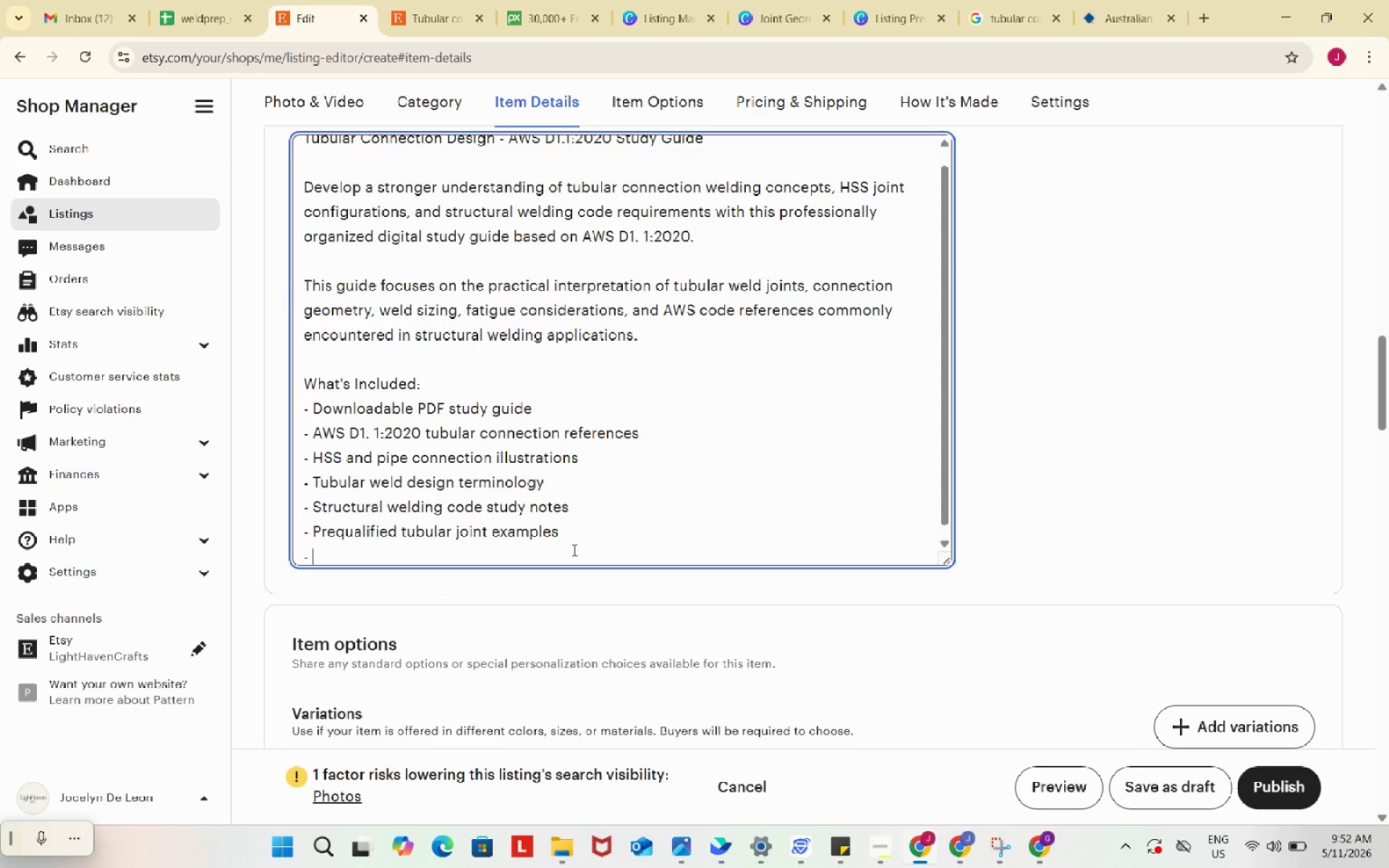 
key(Space)
 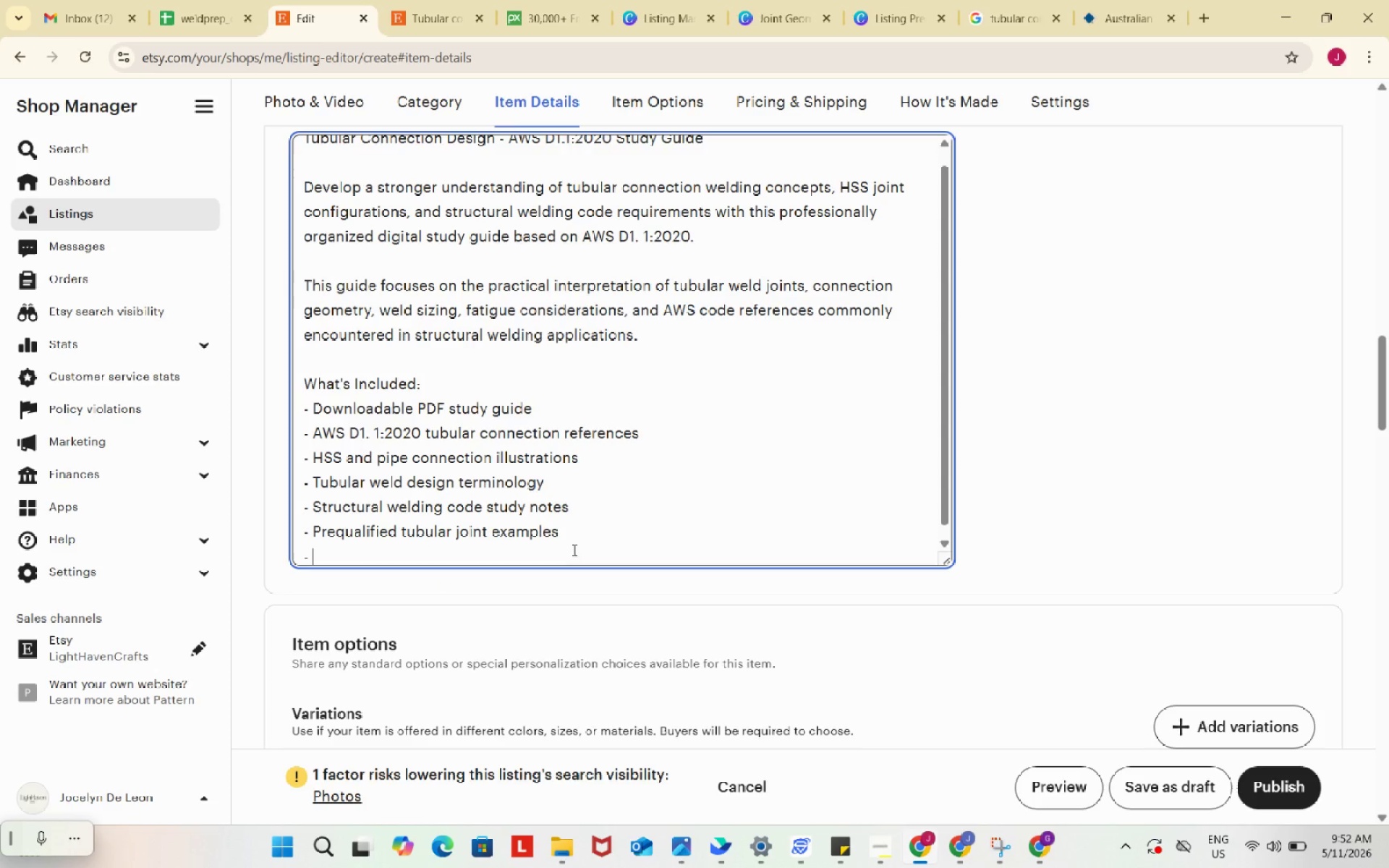 
key(Backspace)
 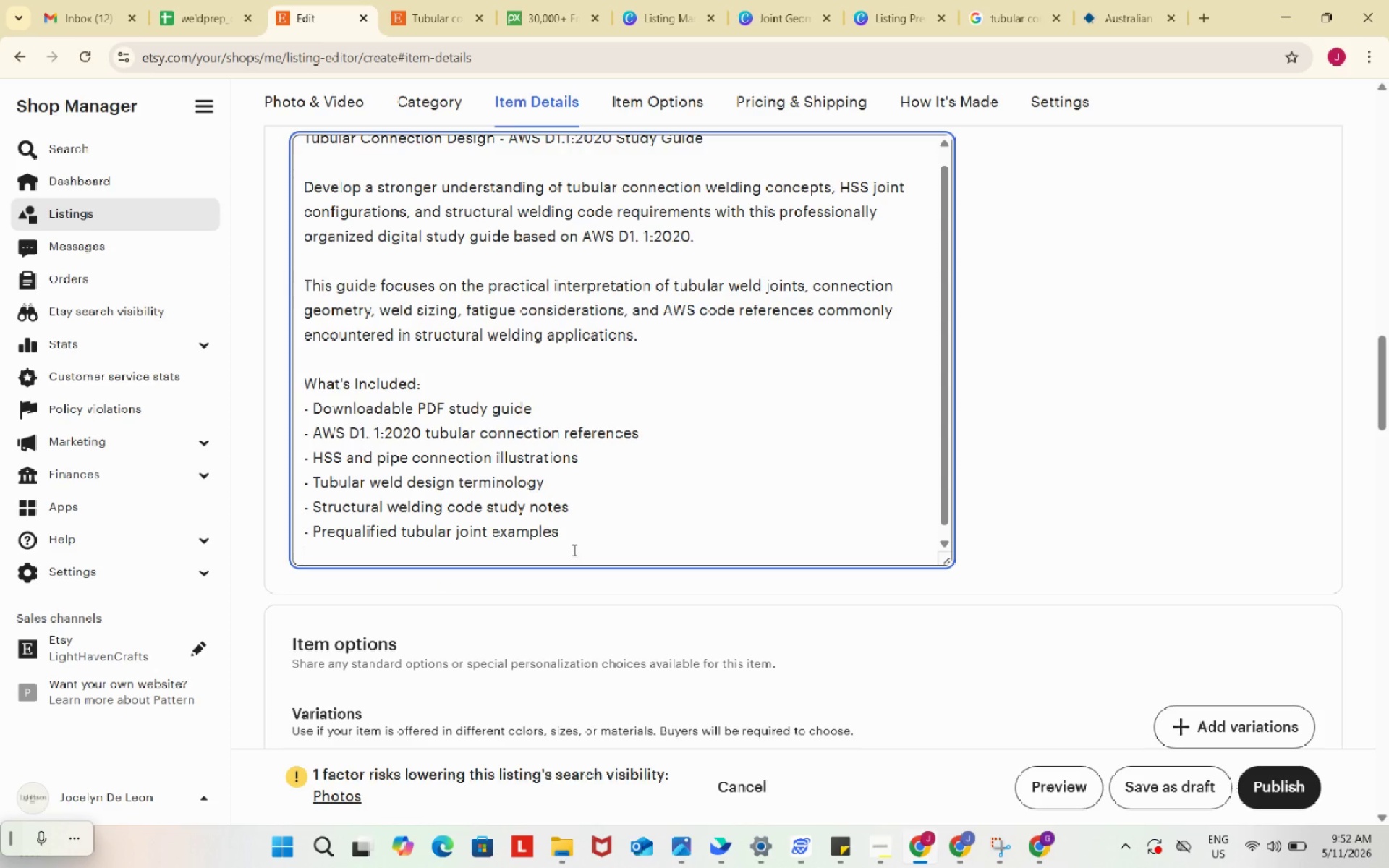 
key(Backspace)
 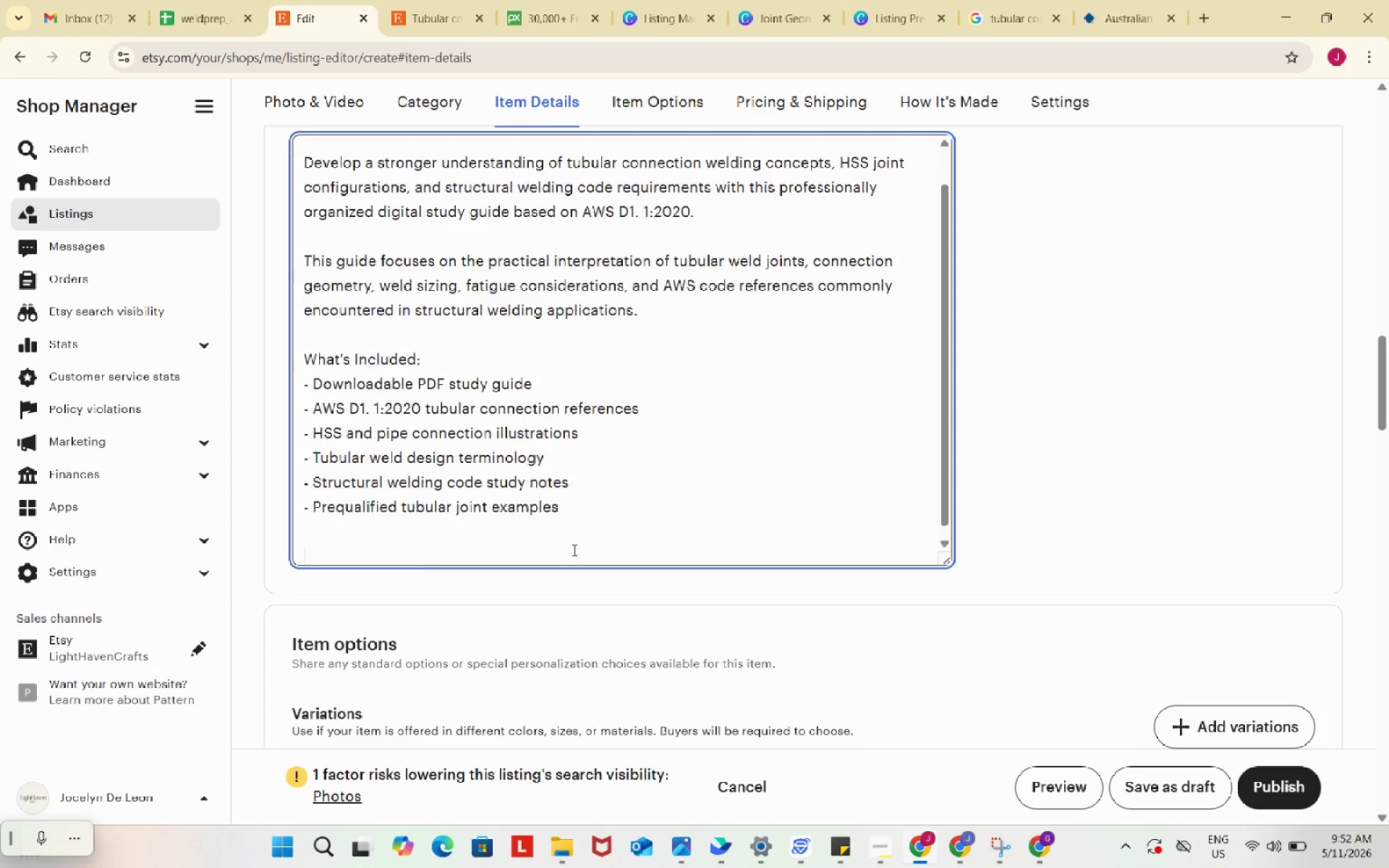 
key(Enter)
 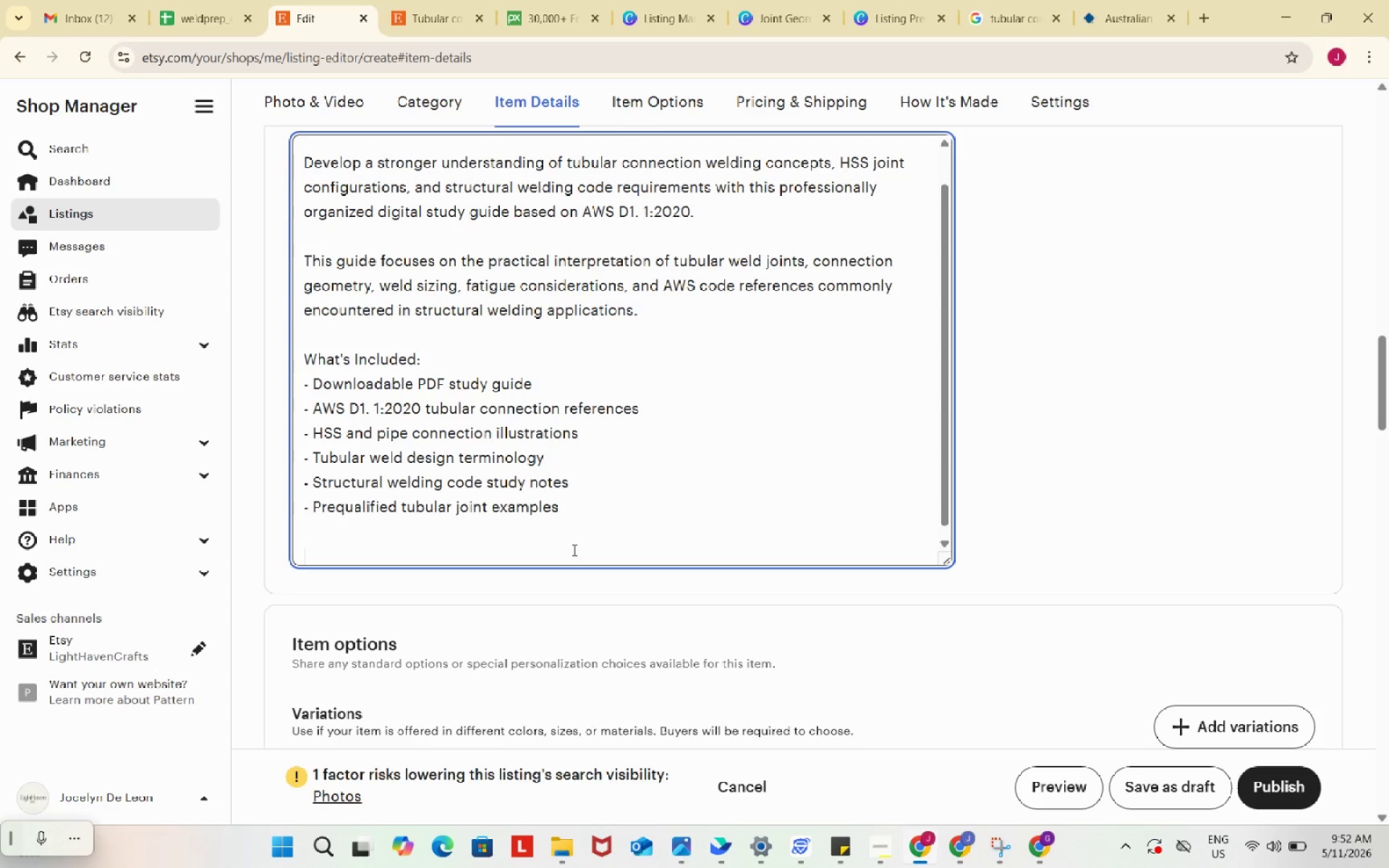 
type(Technical Topics Covered:)
 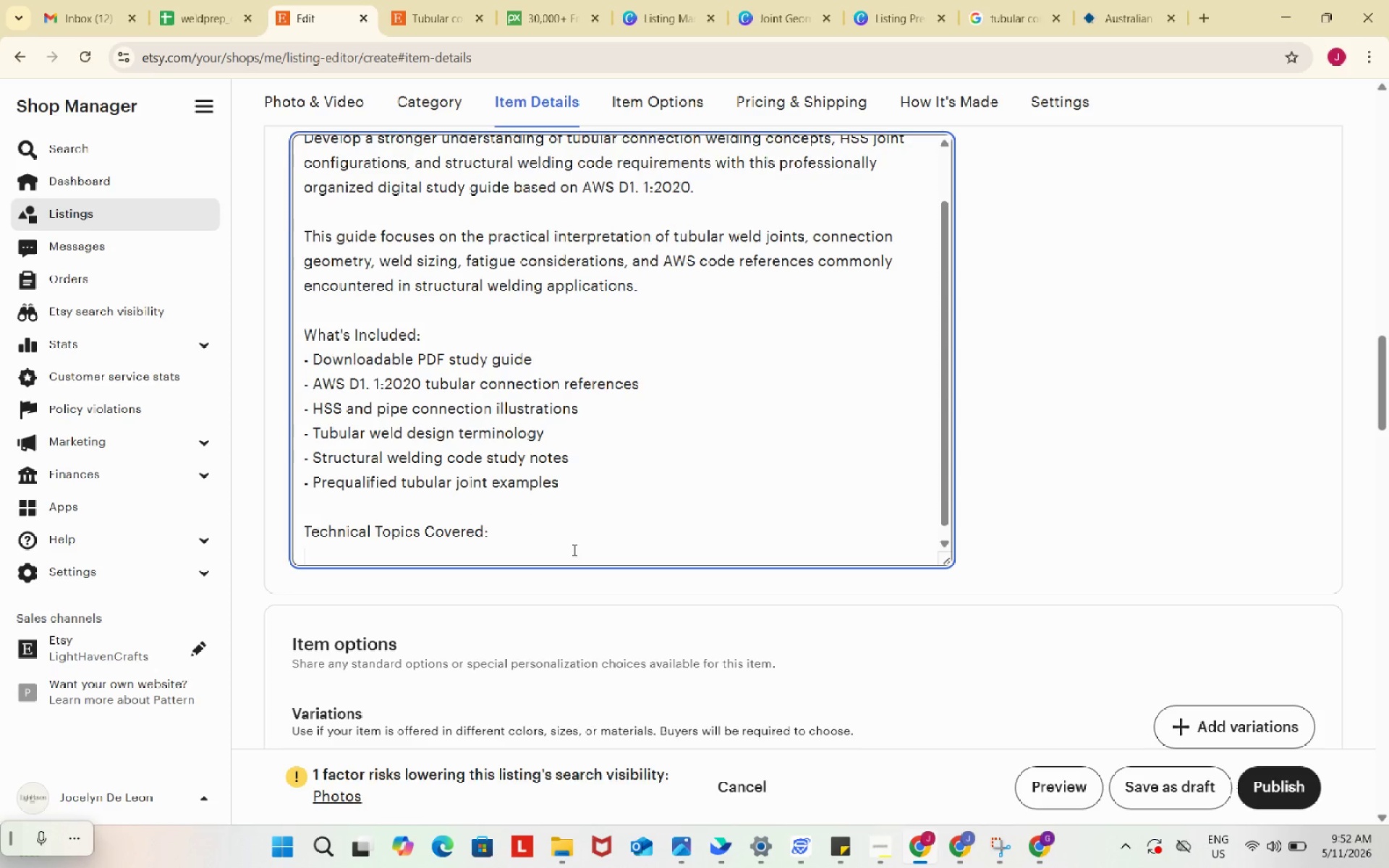 
key(Enter)
 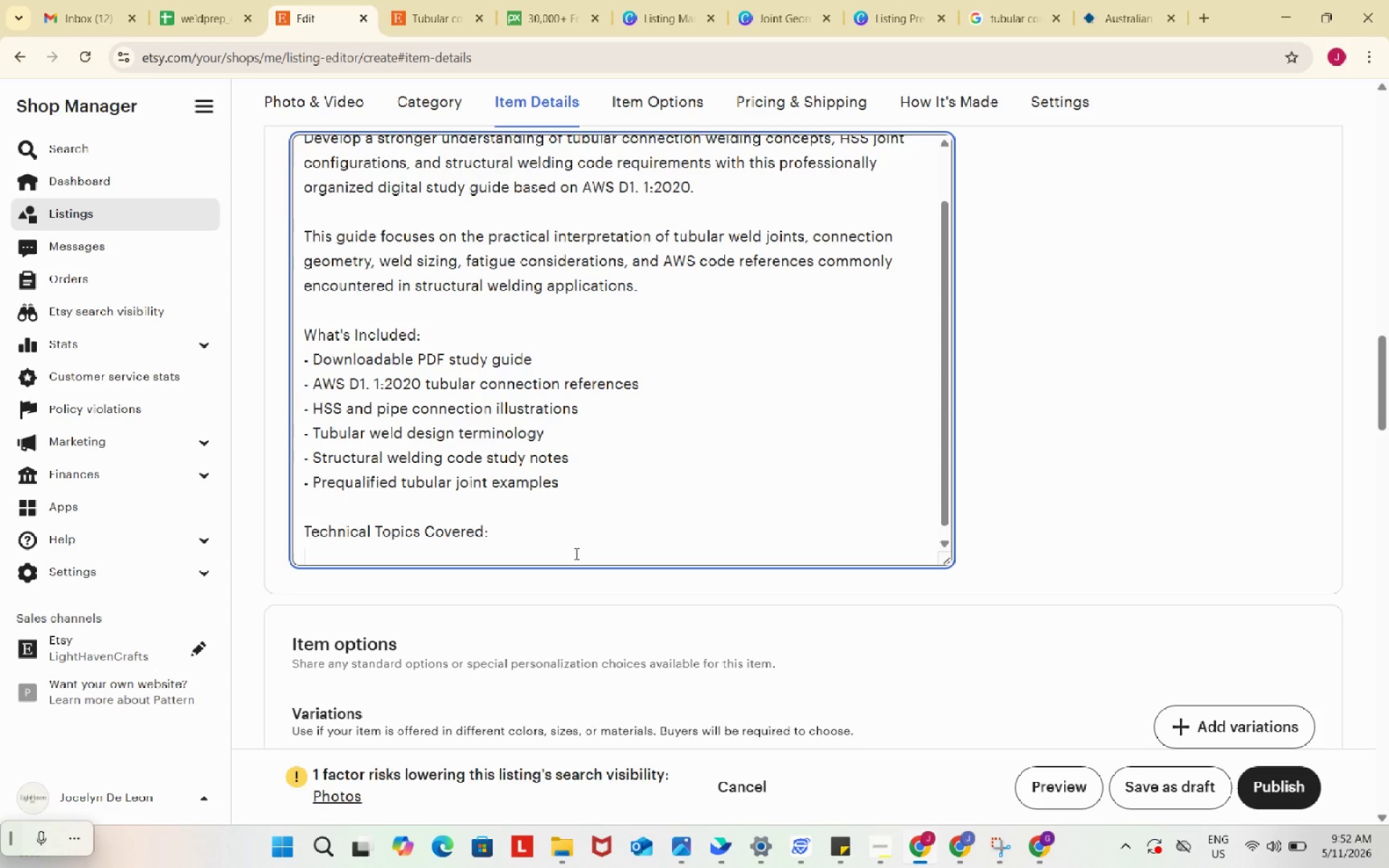 
key(NumpadSubtract)
 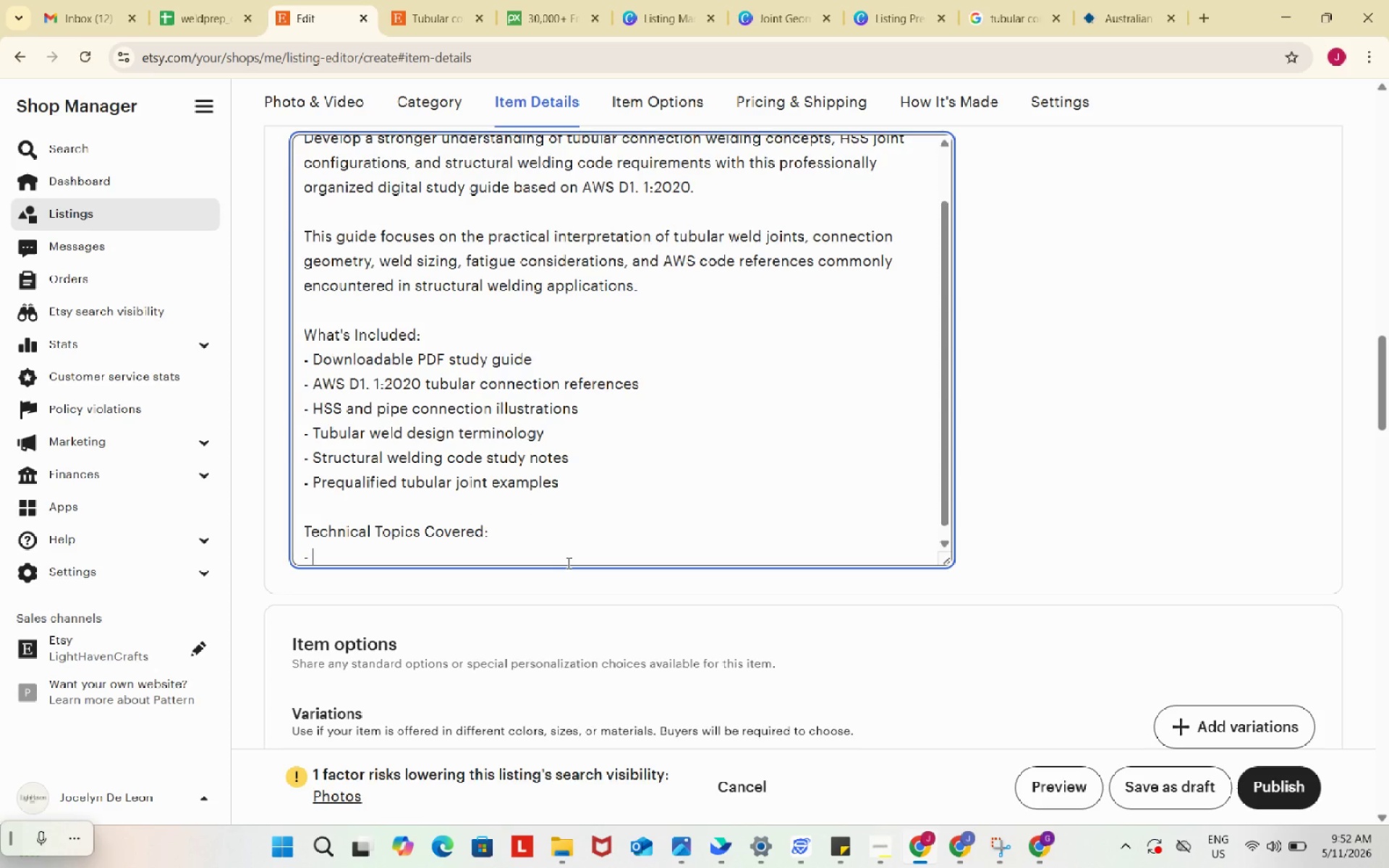 
key(Space)
 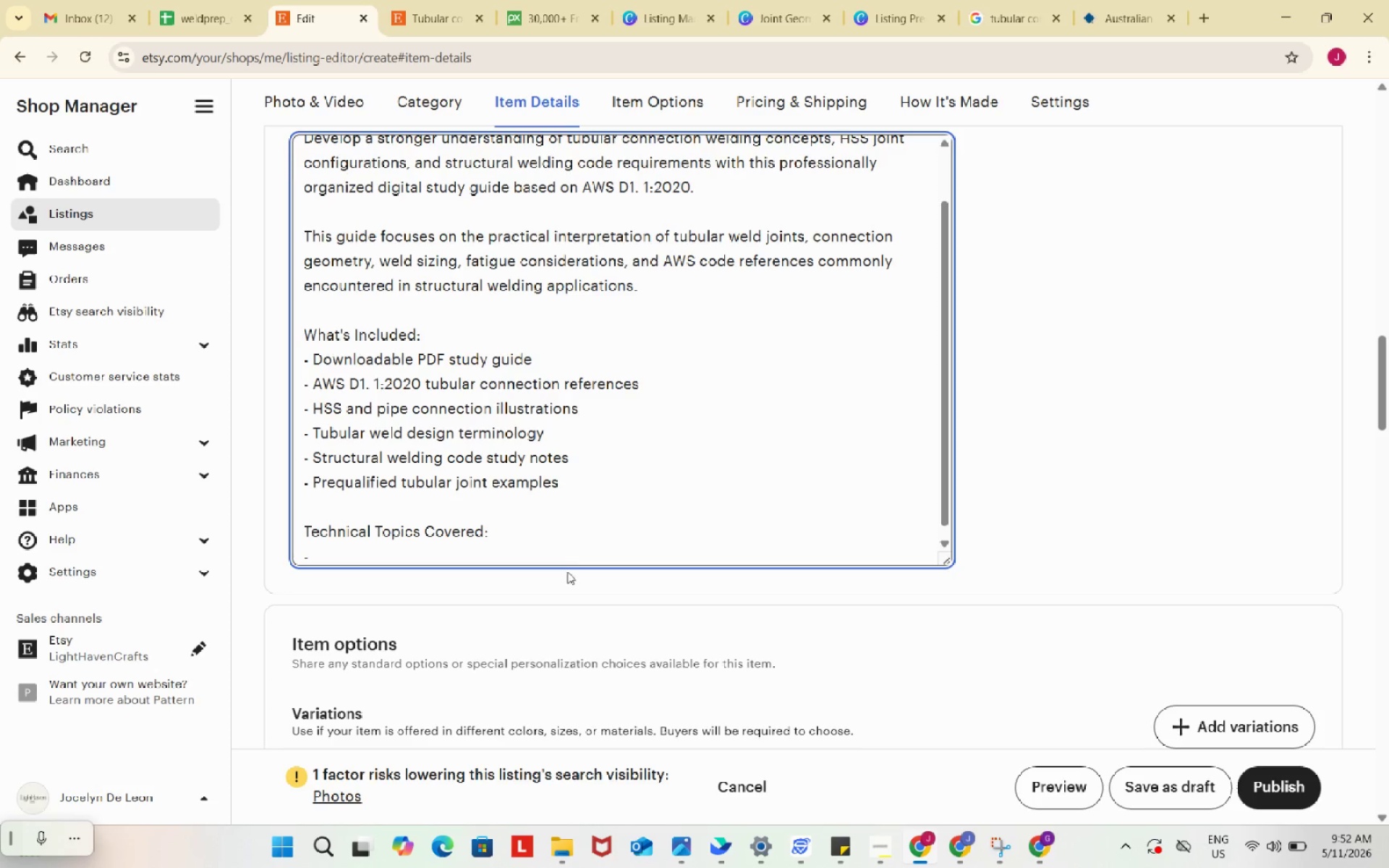 
type(Tubular connection)
 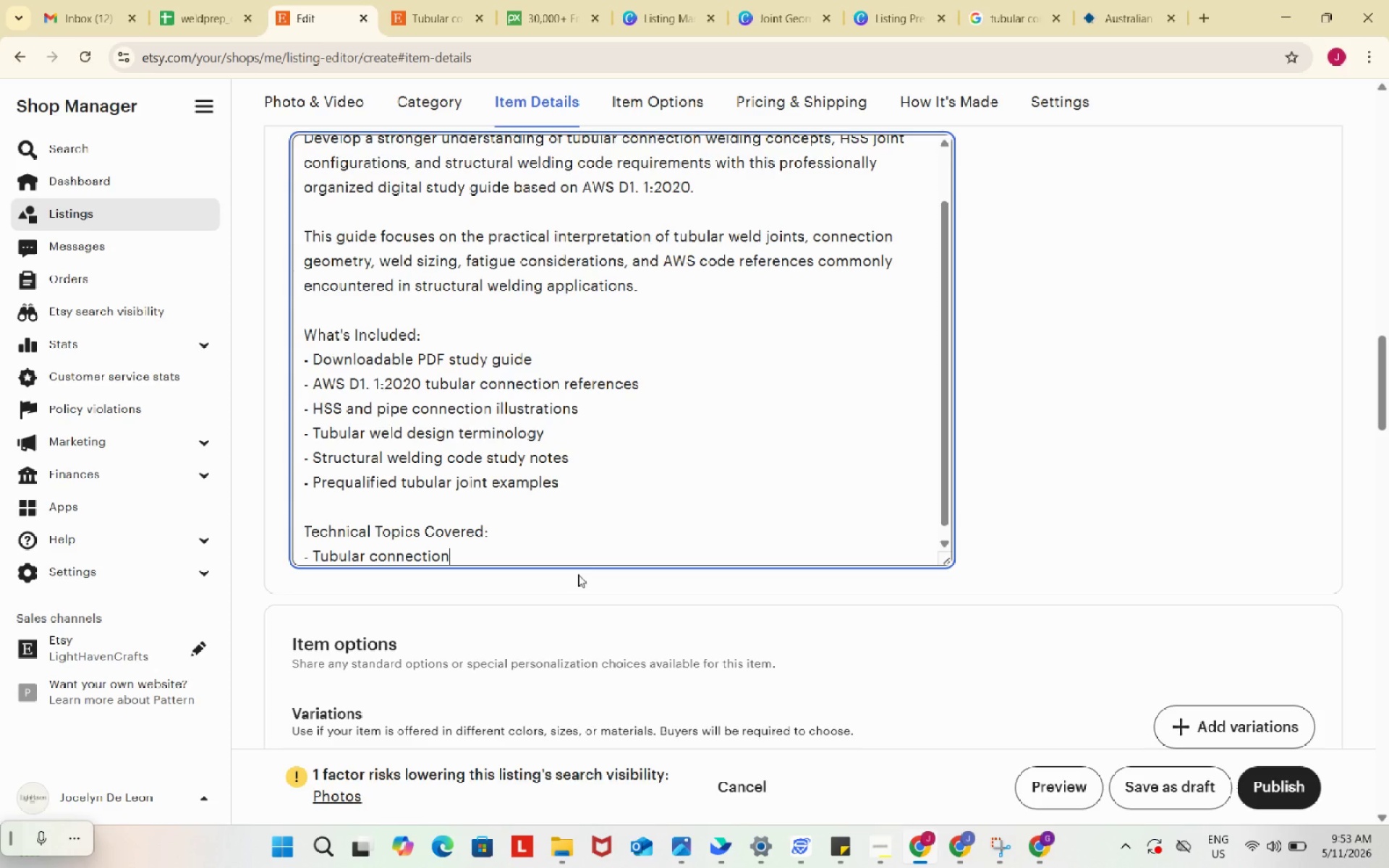 
wait(43.23)
 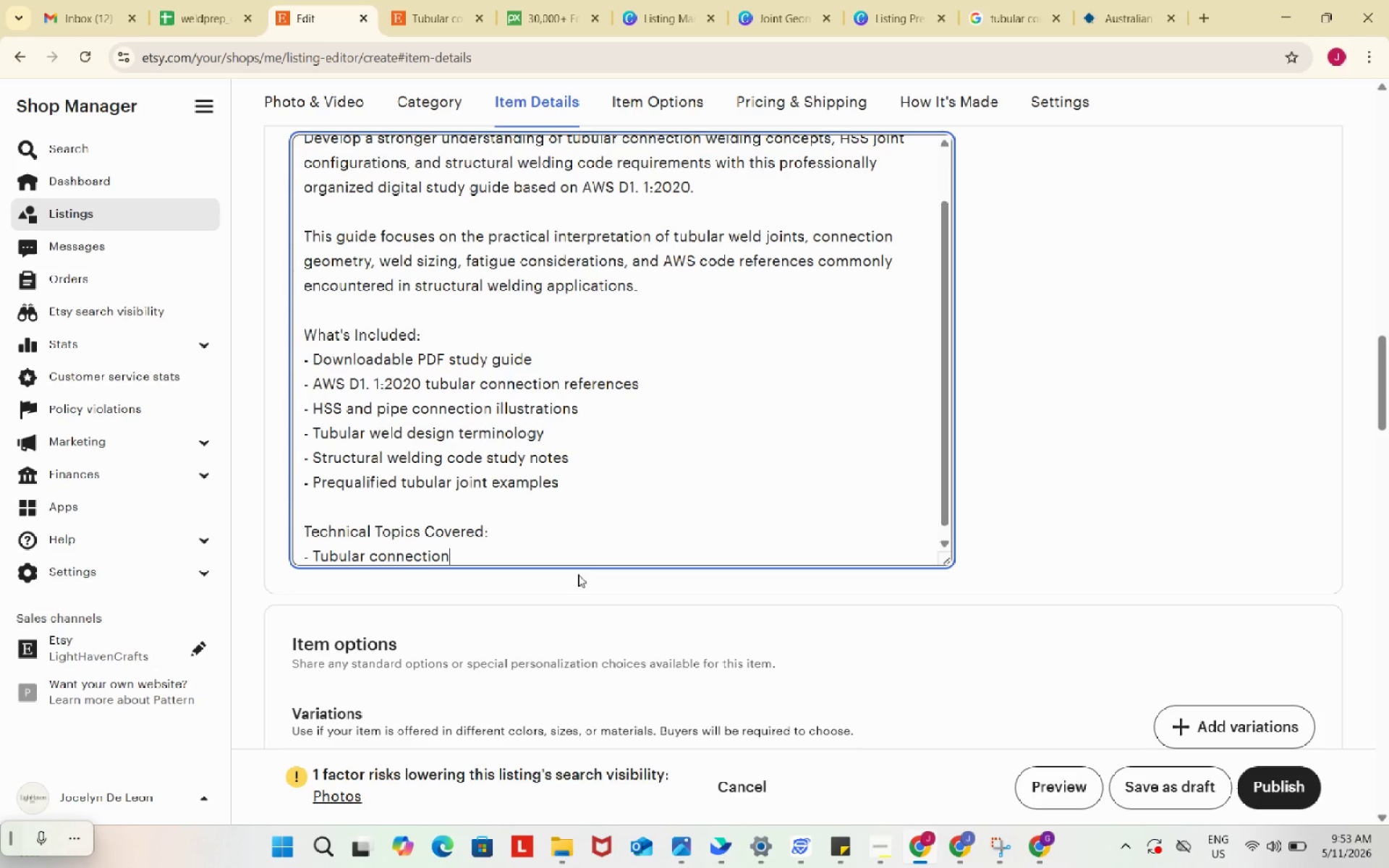 
type( fundamentals)
 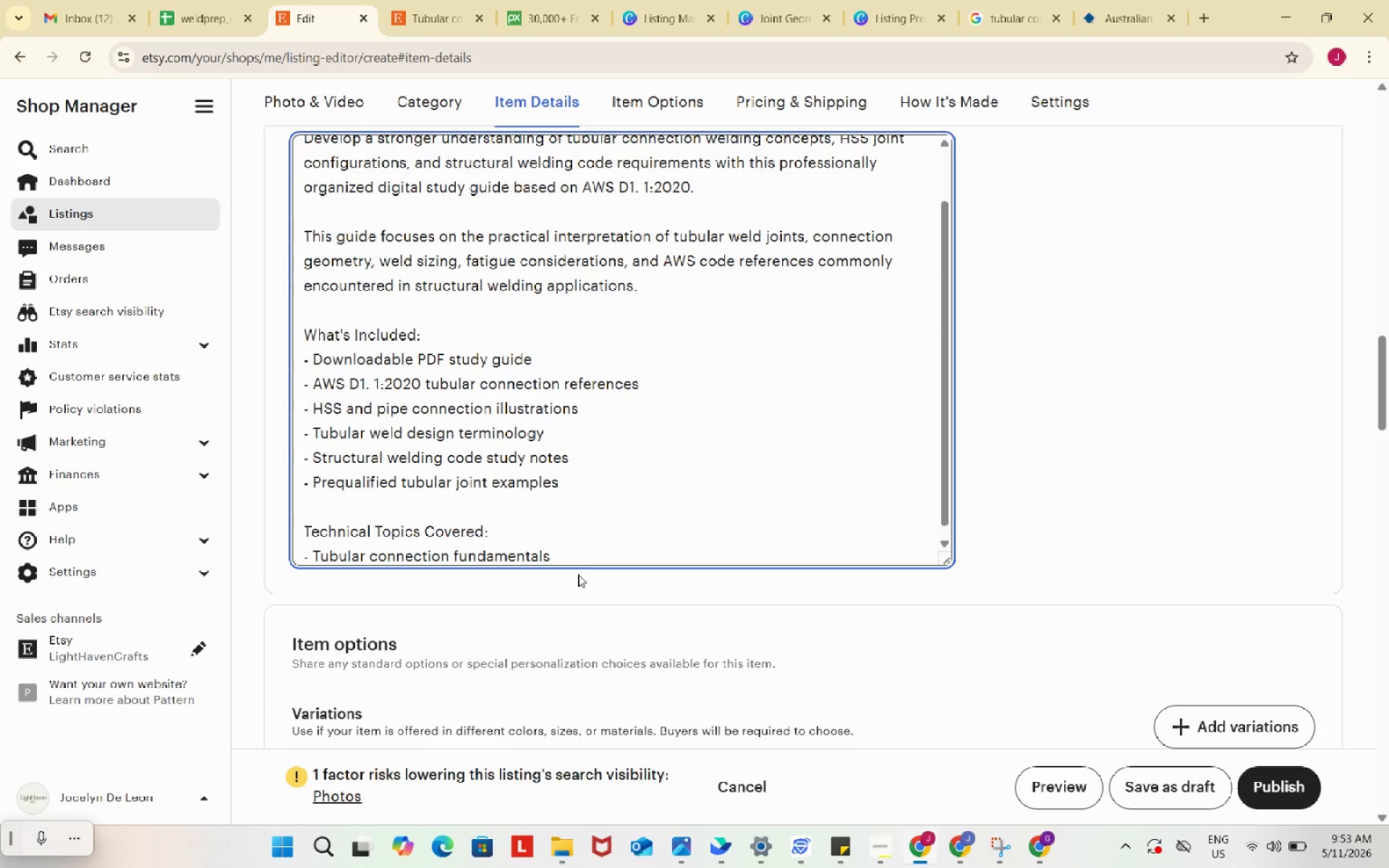 
key(Enter)
 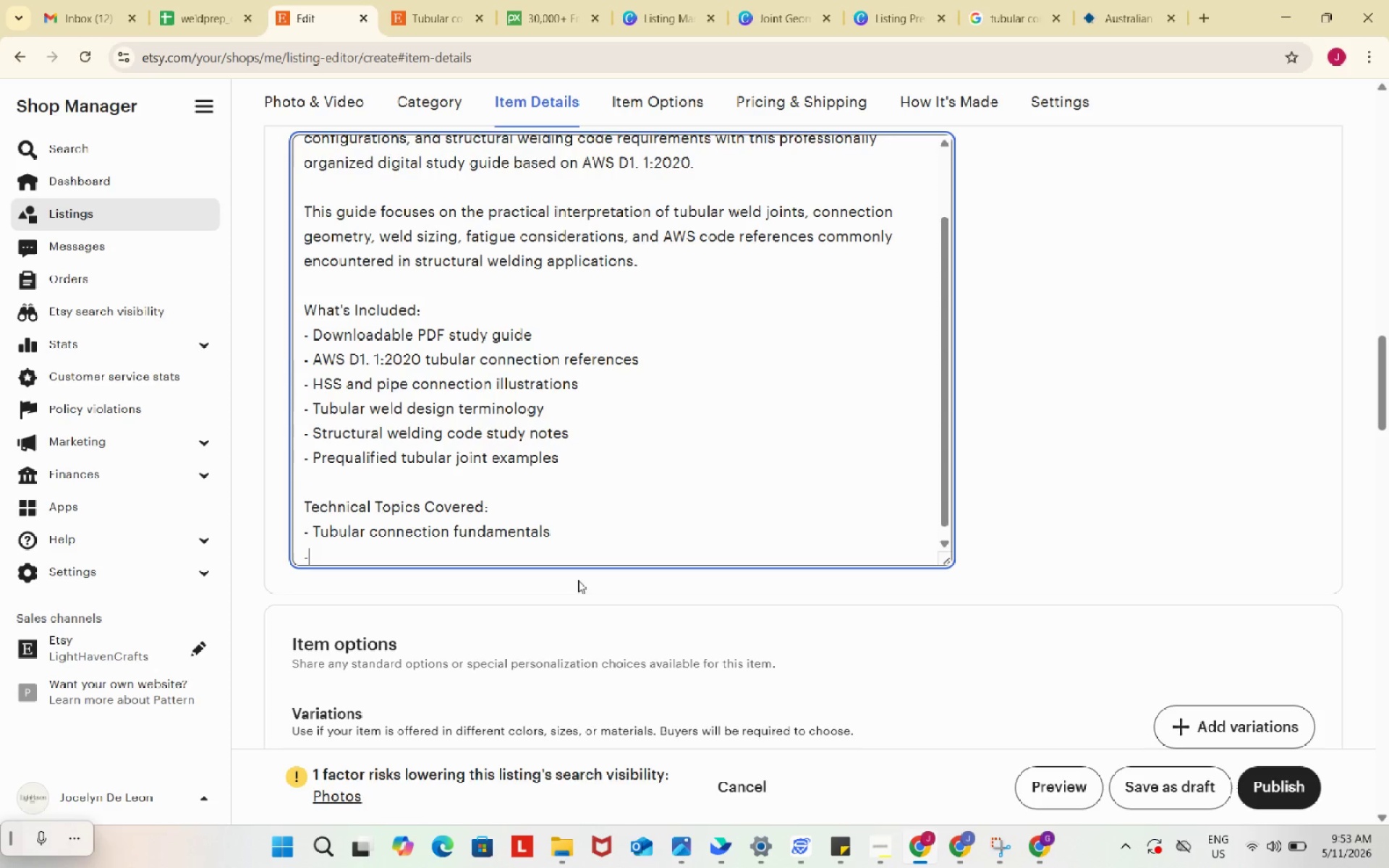 
key(NumpadSubtract)
 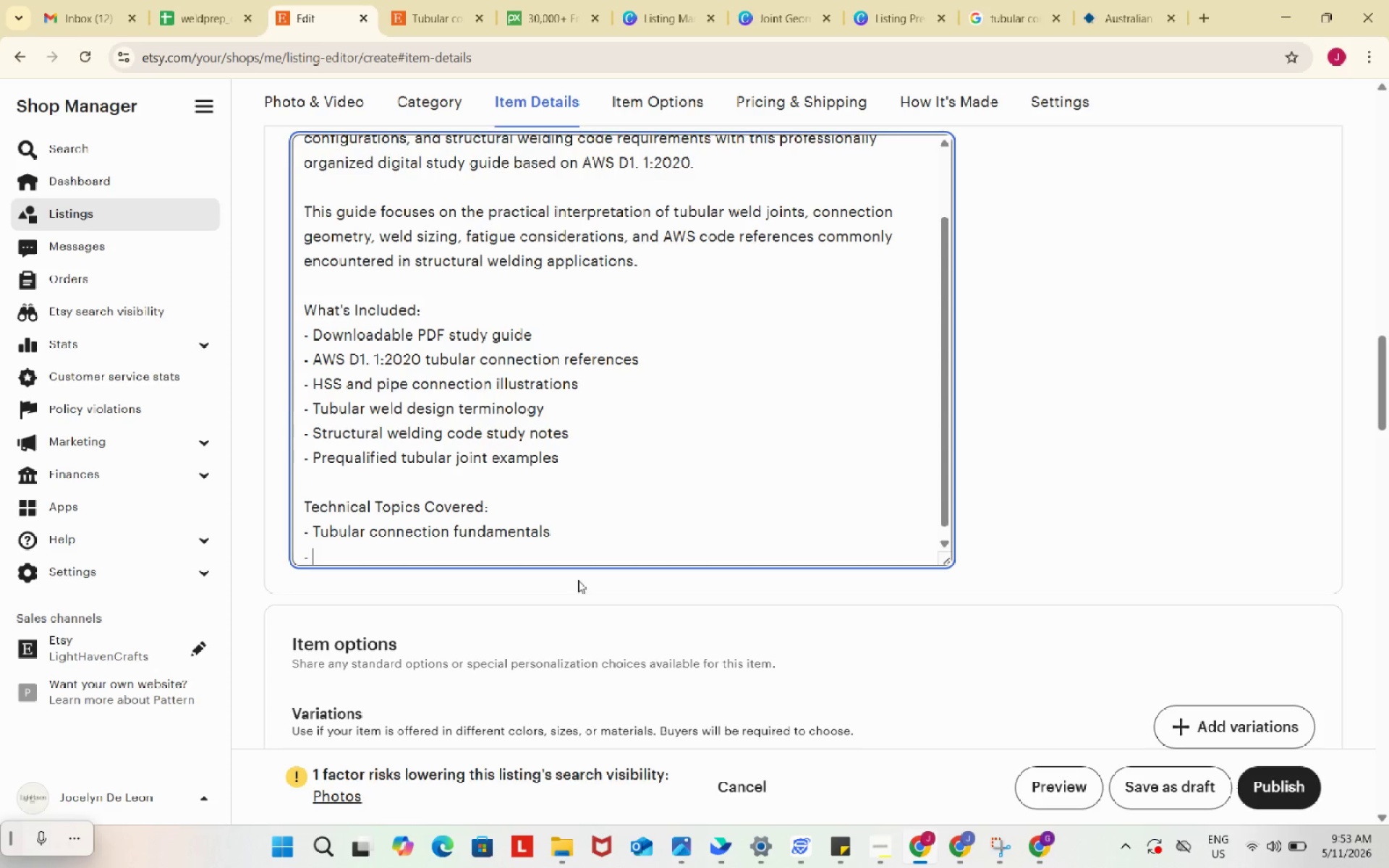 
key(Space)
 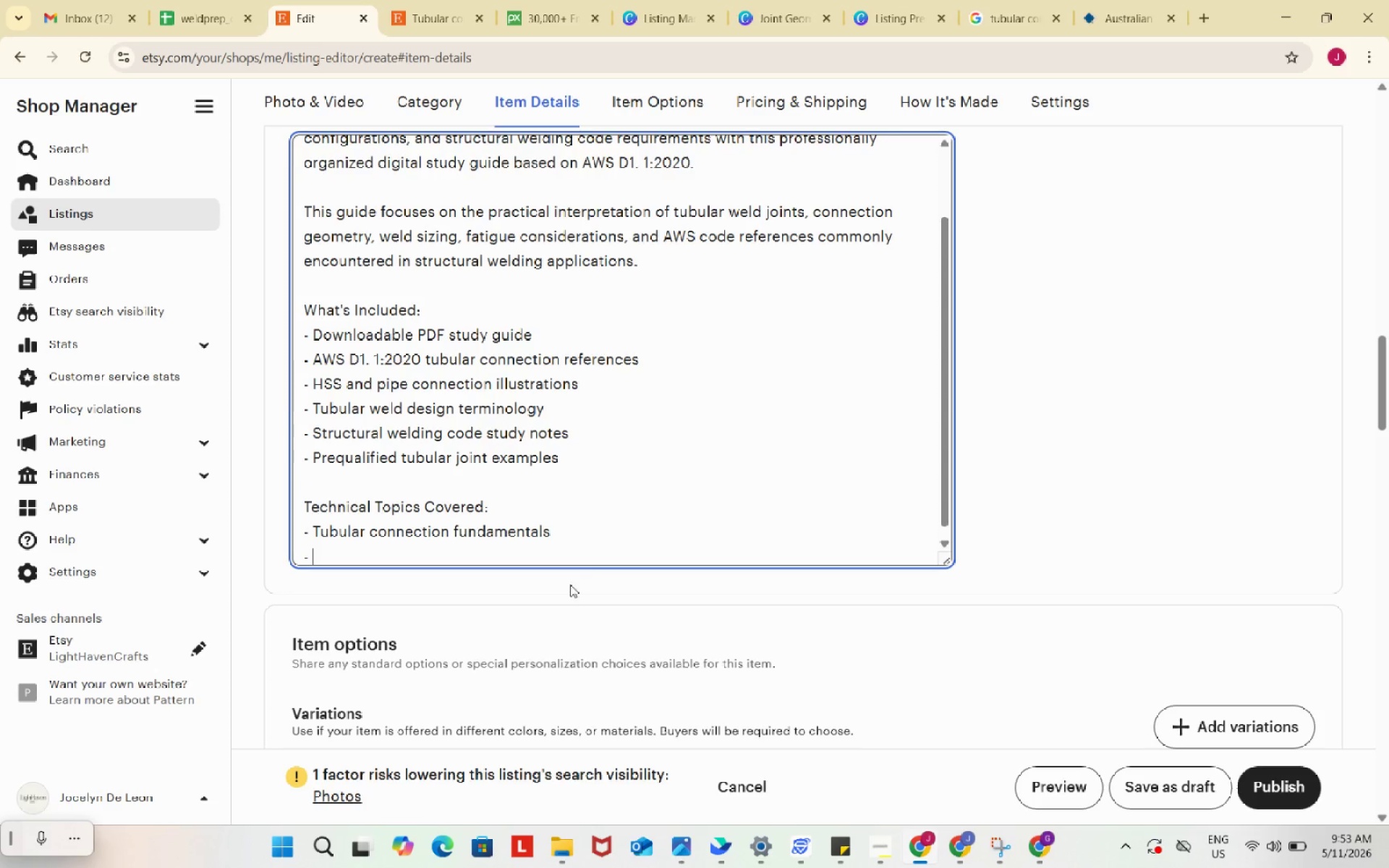 
type(HSS welding terminology)
 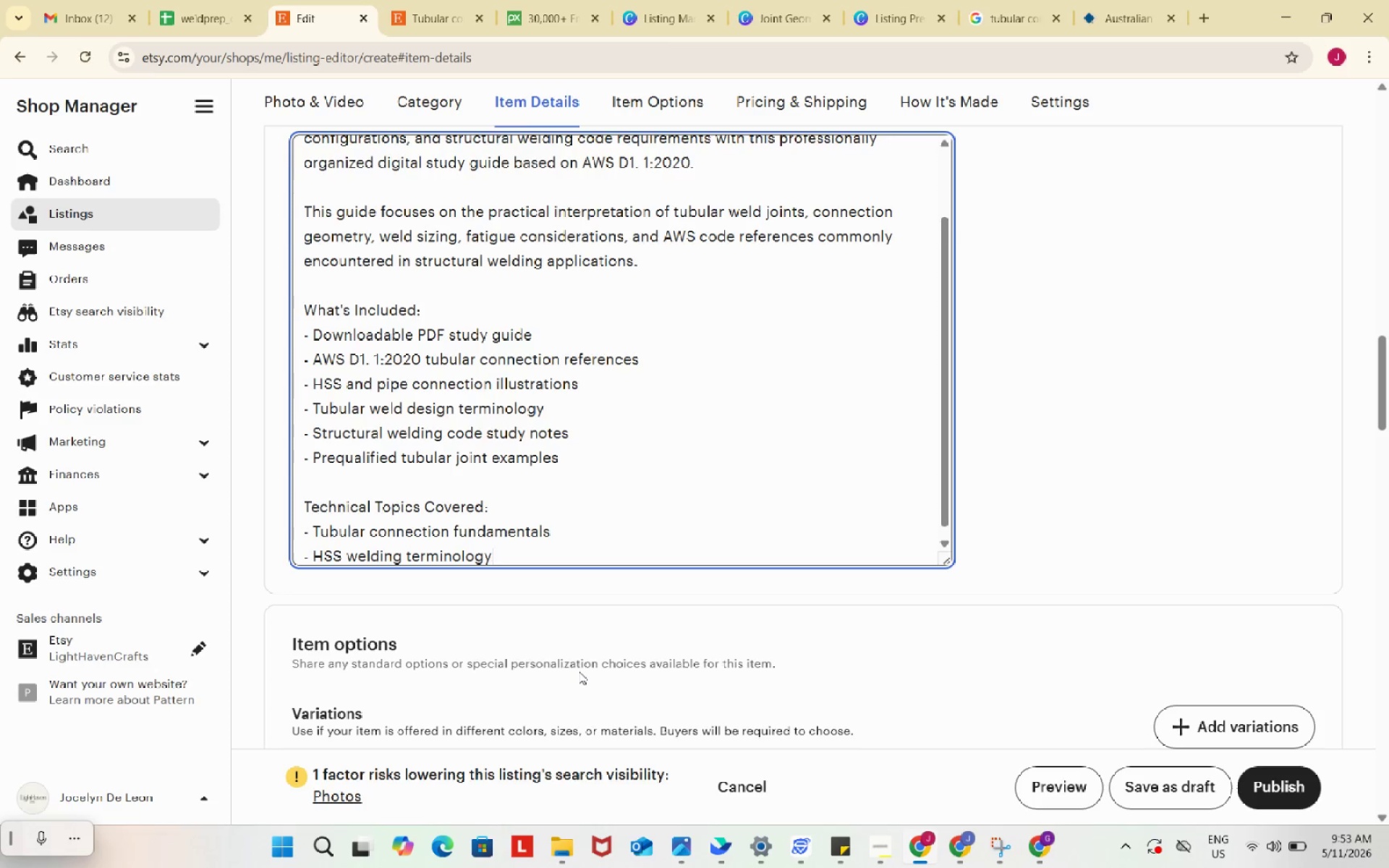 
key(Enter)
 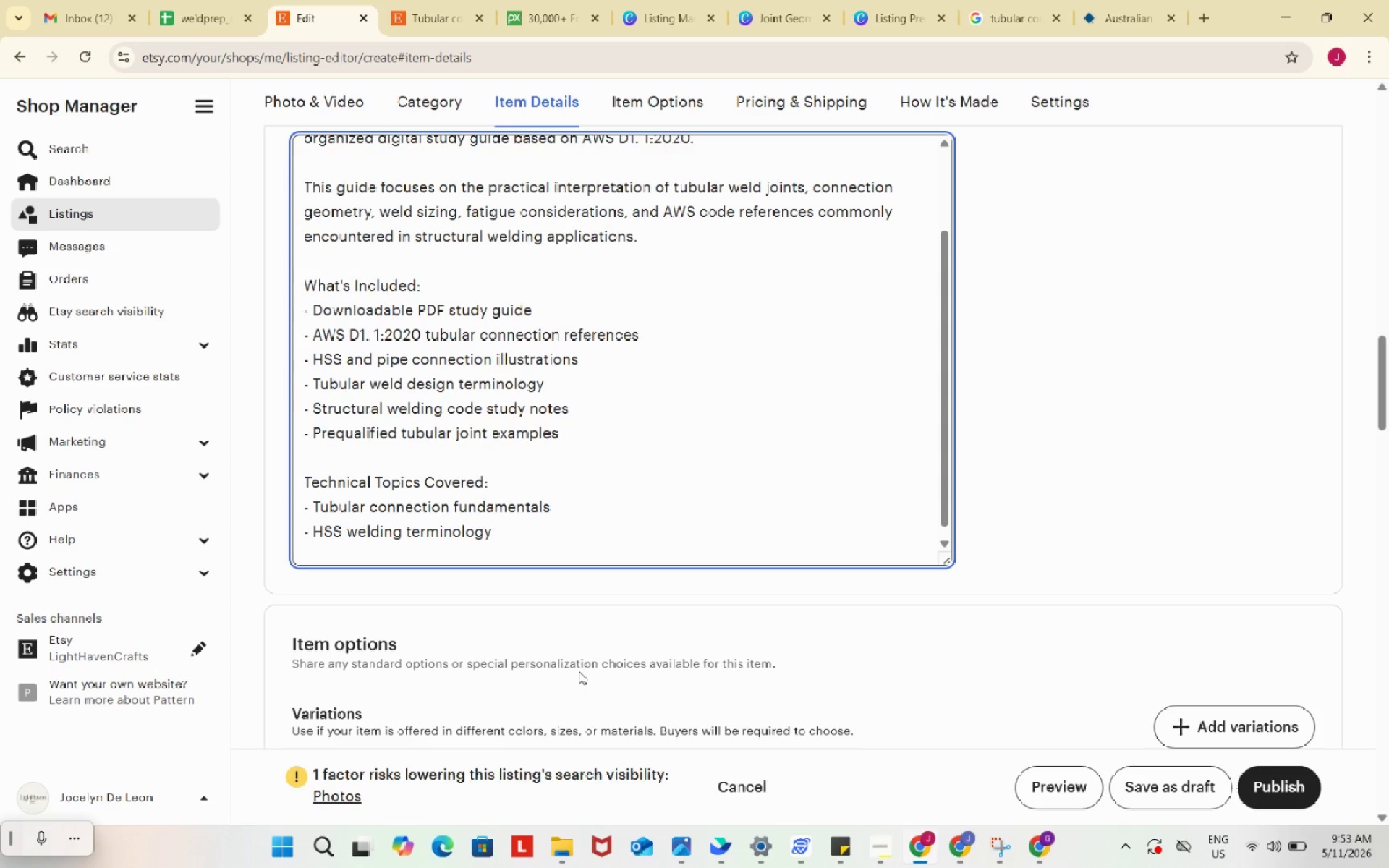 
type(- Pipe )
 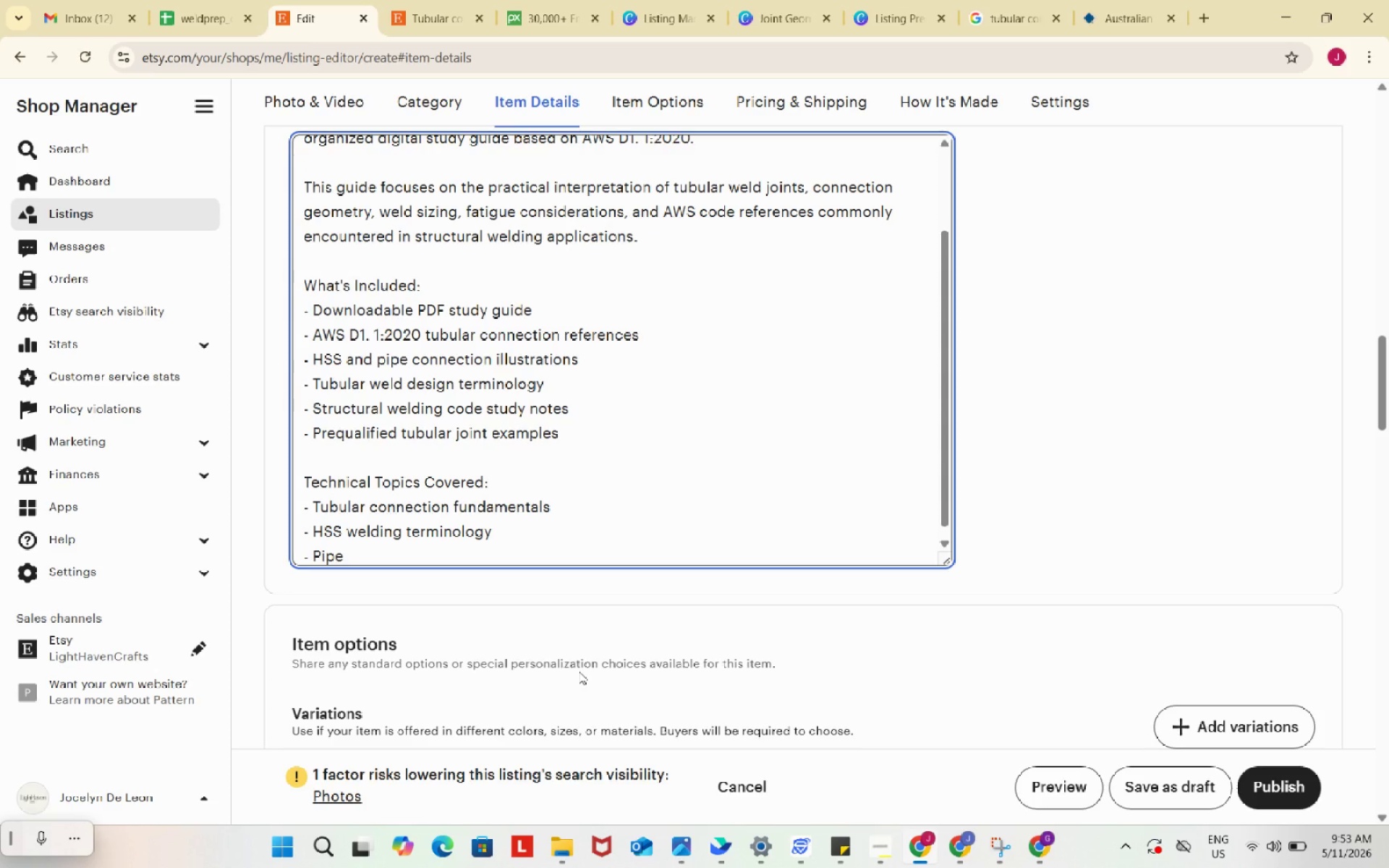 
type(to pipe joint concepts)
 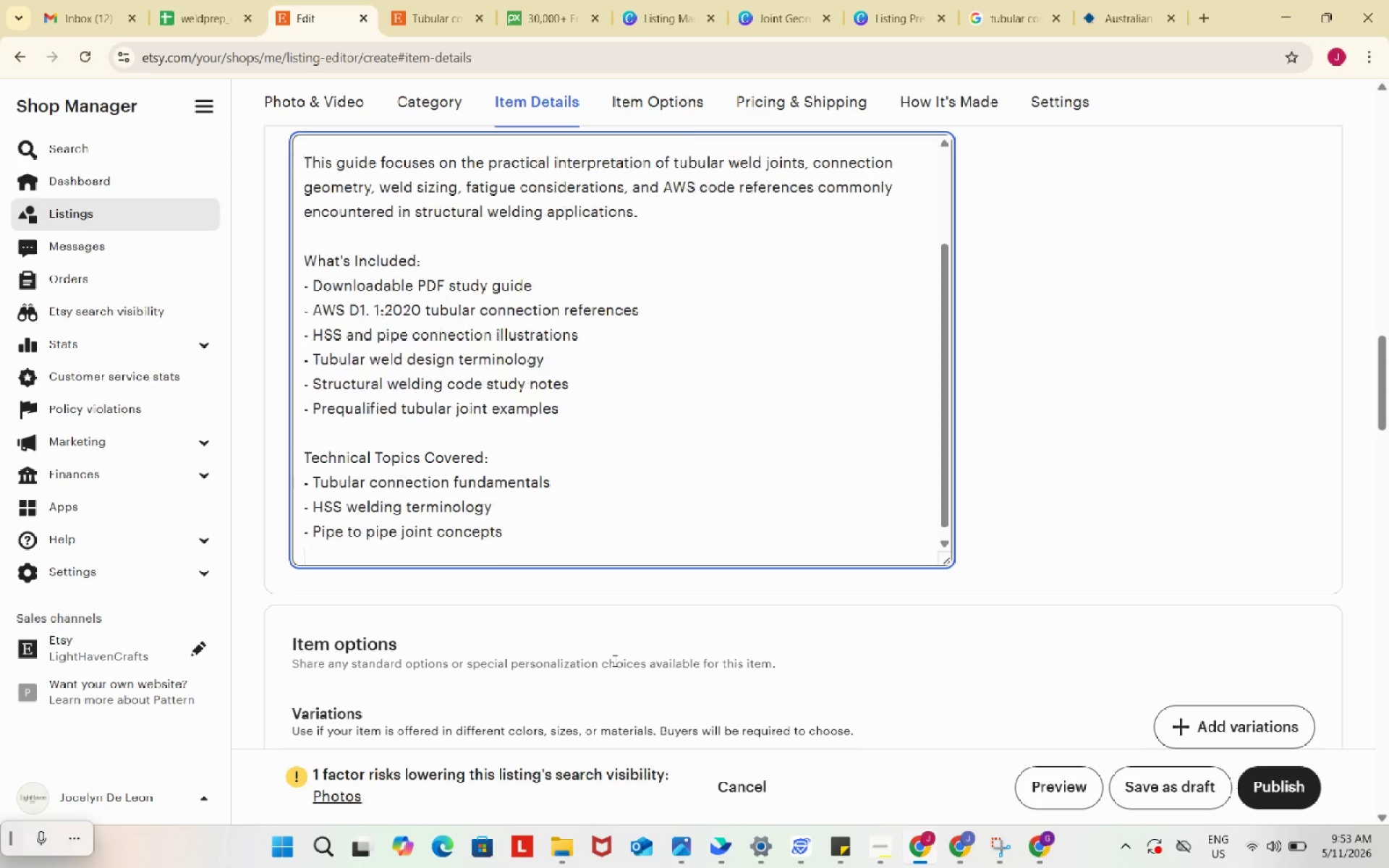 
key(Enter)
 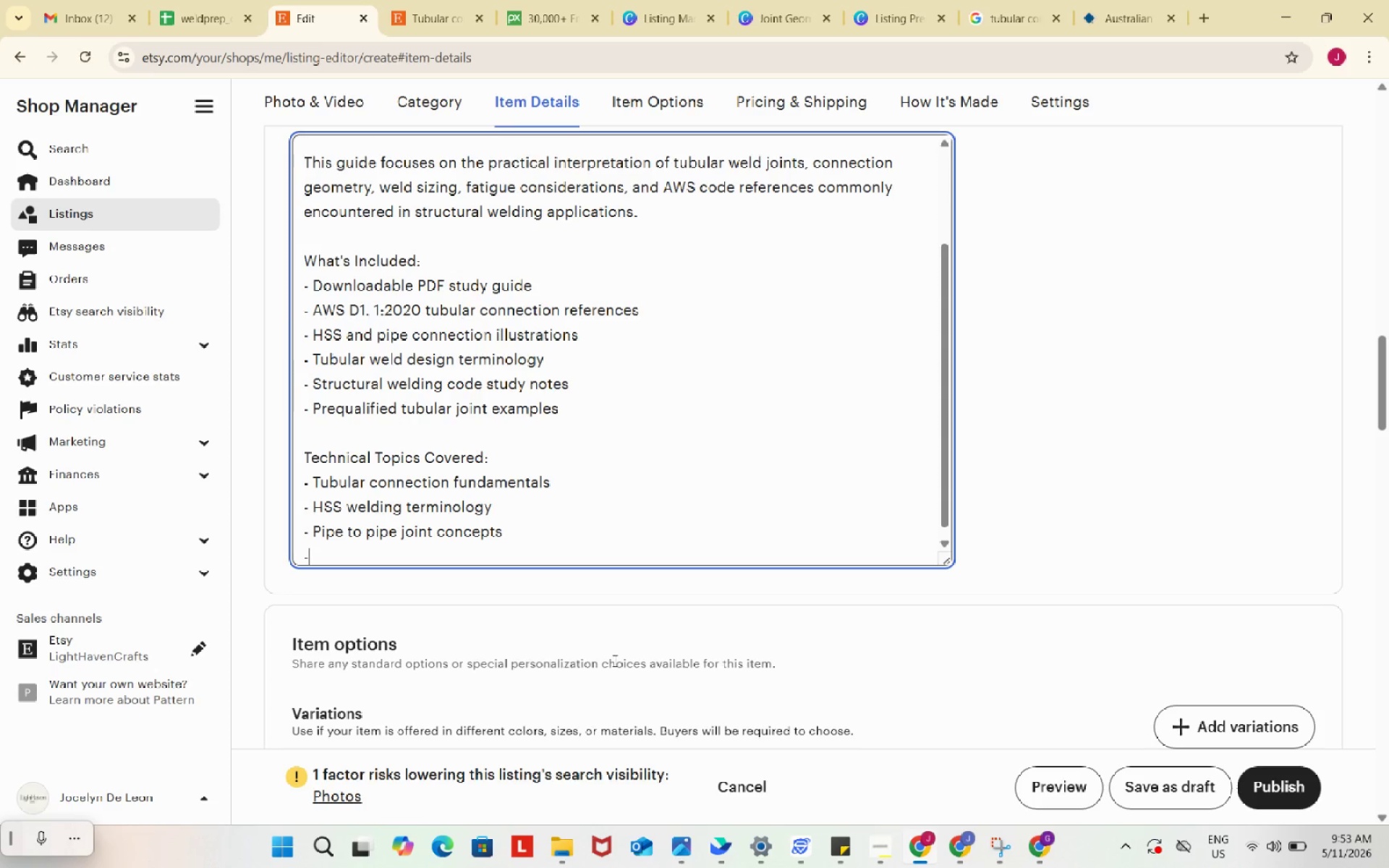 
key(NumpadSubtract)
 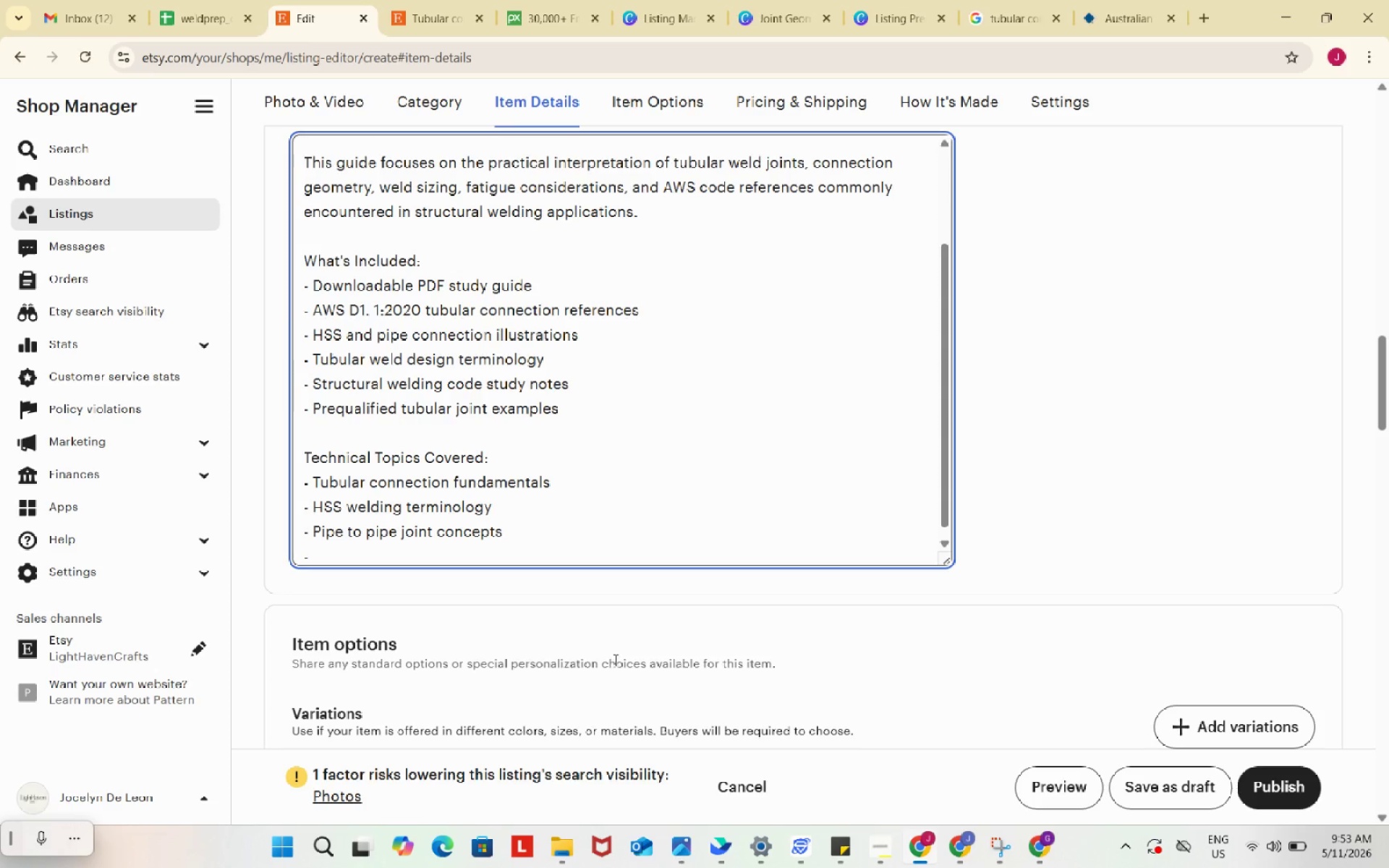 
type( Tubular)
 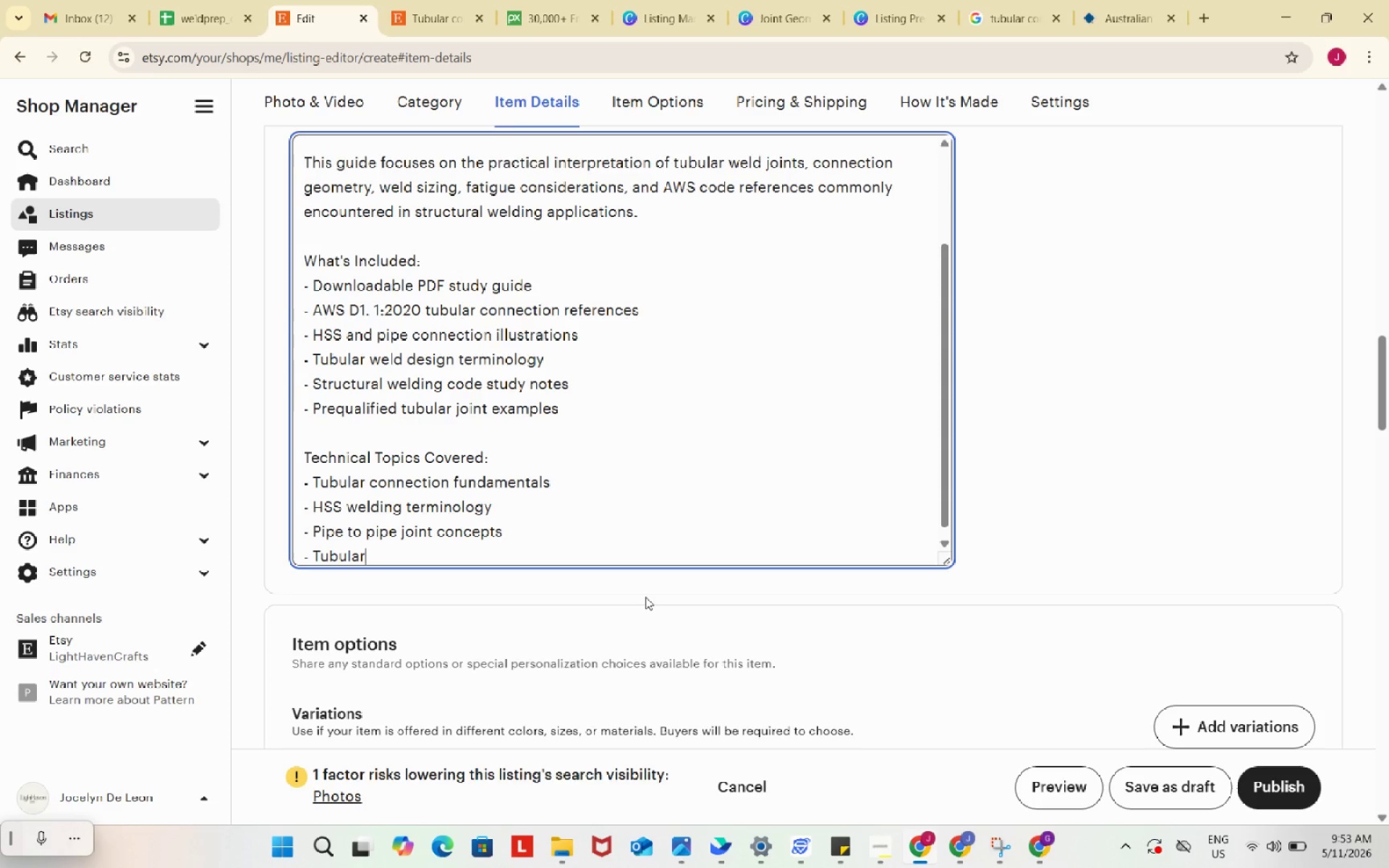 
type( weld sizing basics)
 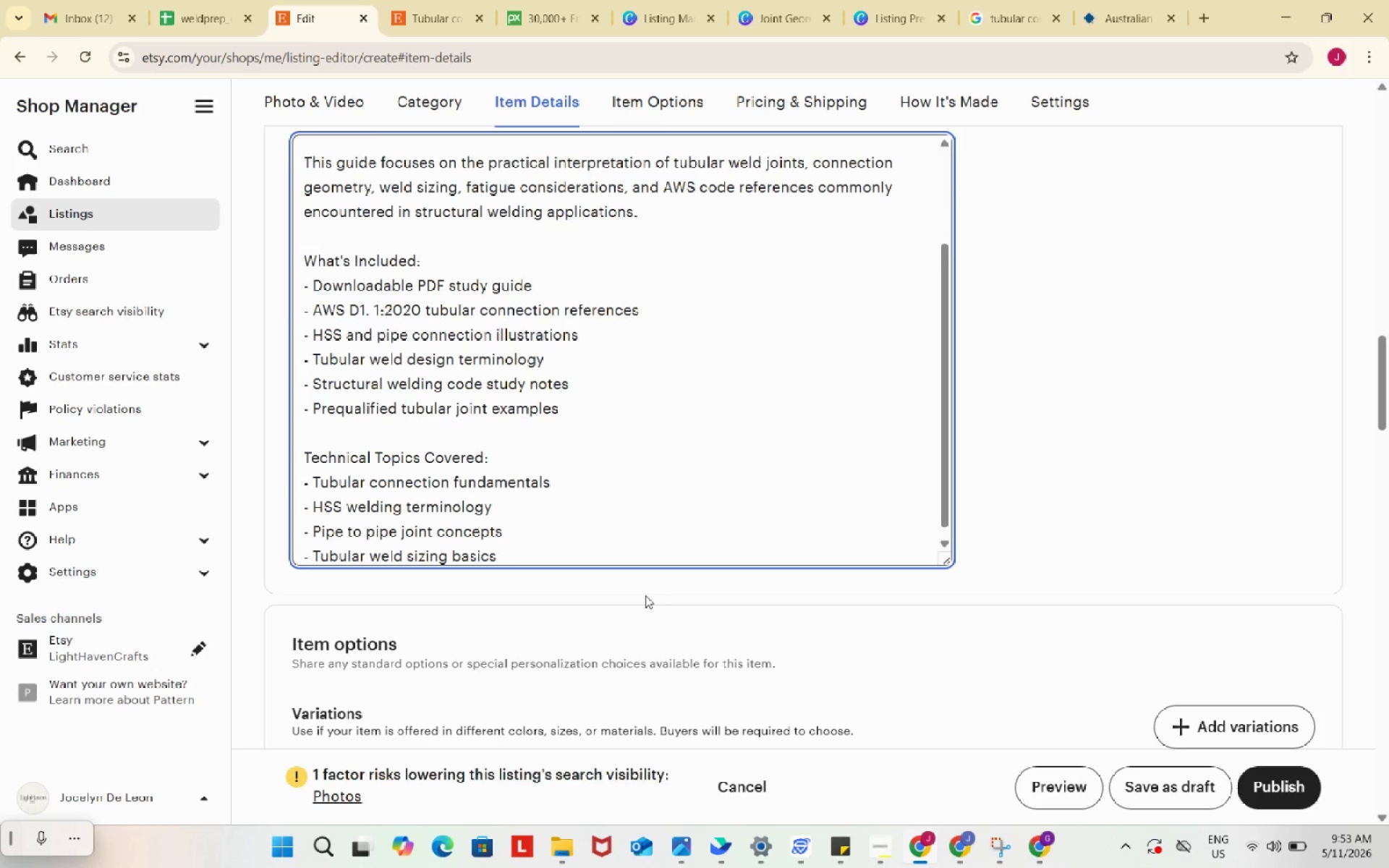 
key(Enter)
 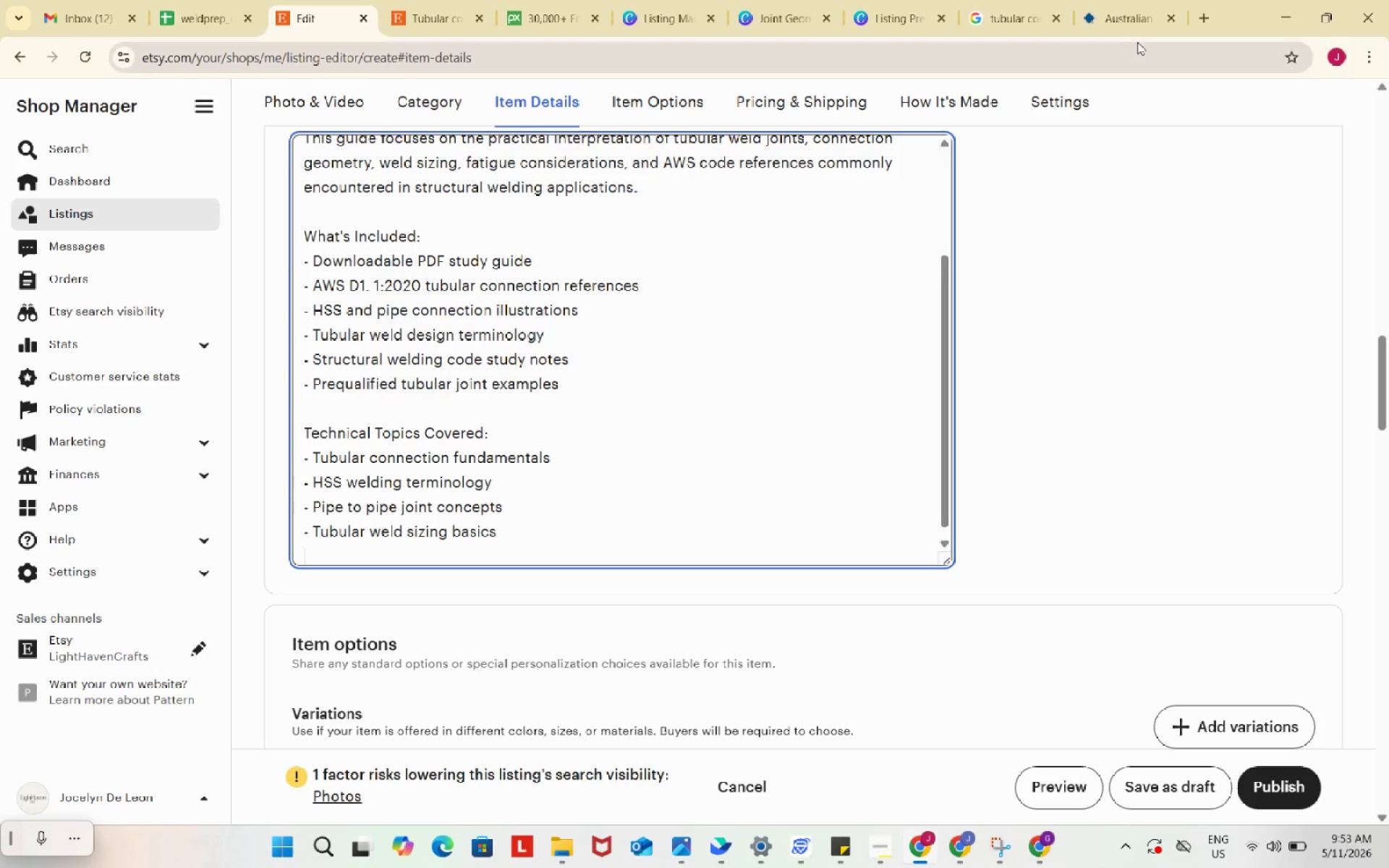 
left_click([1127, 18])
 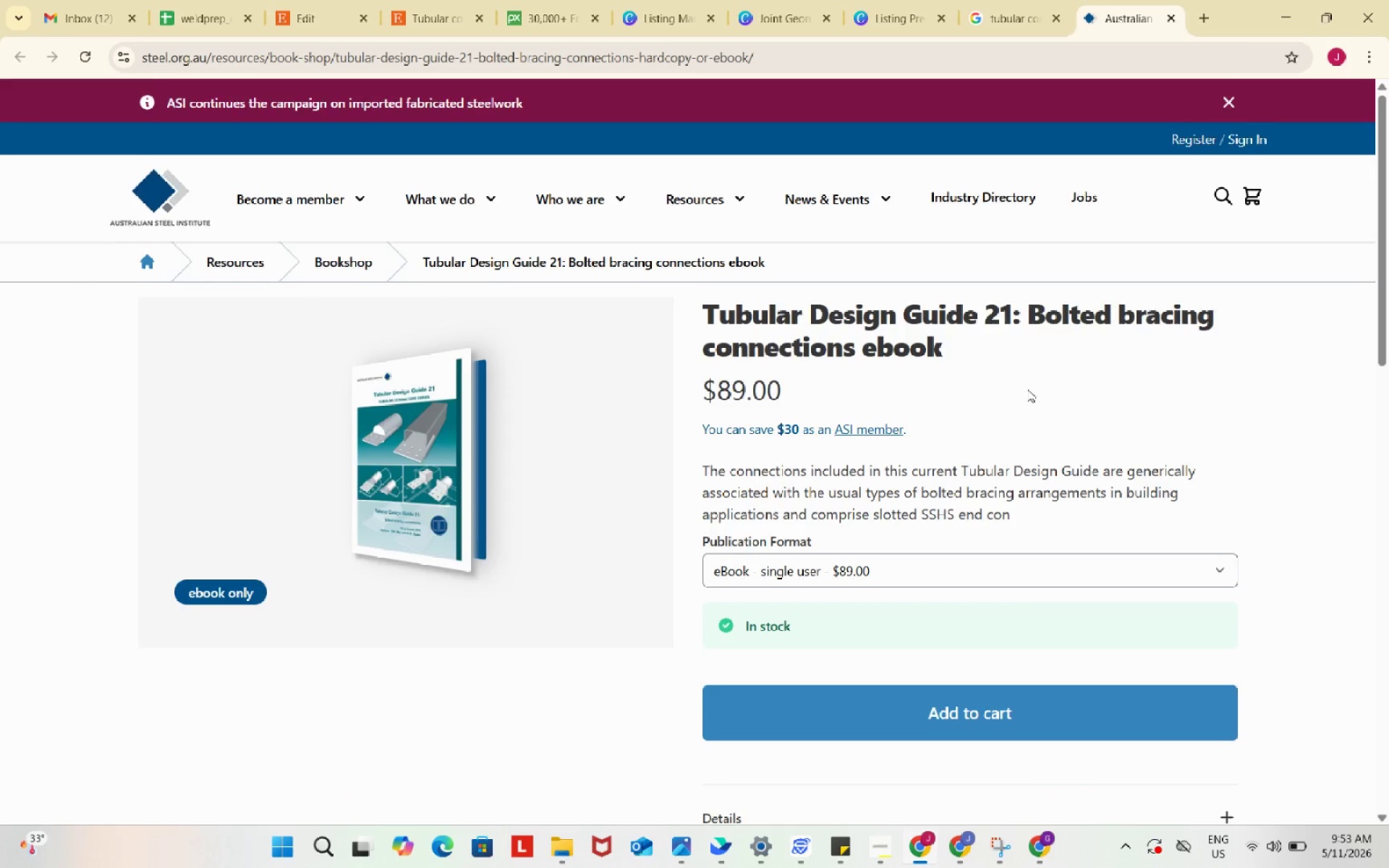 
scroll: coordinate [1030, 388], scroll_direction: down, amount: 5.0
 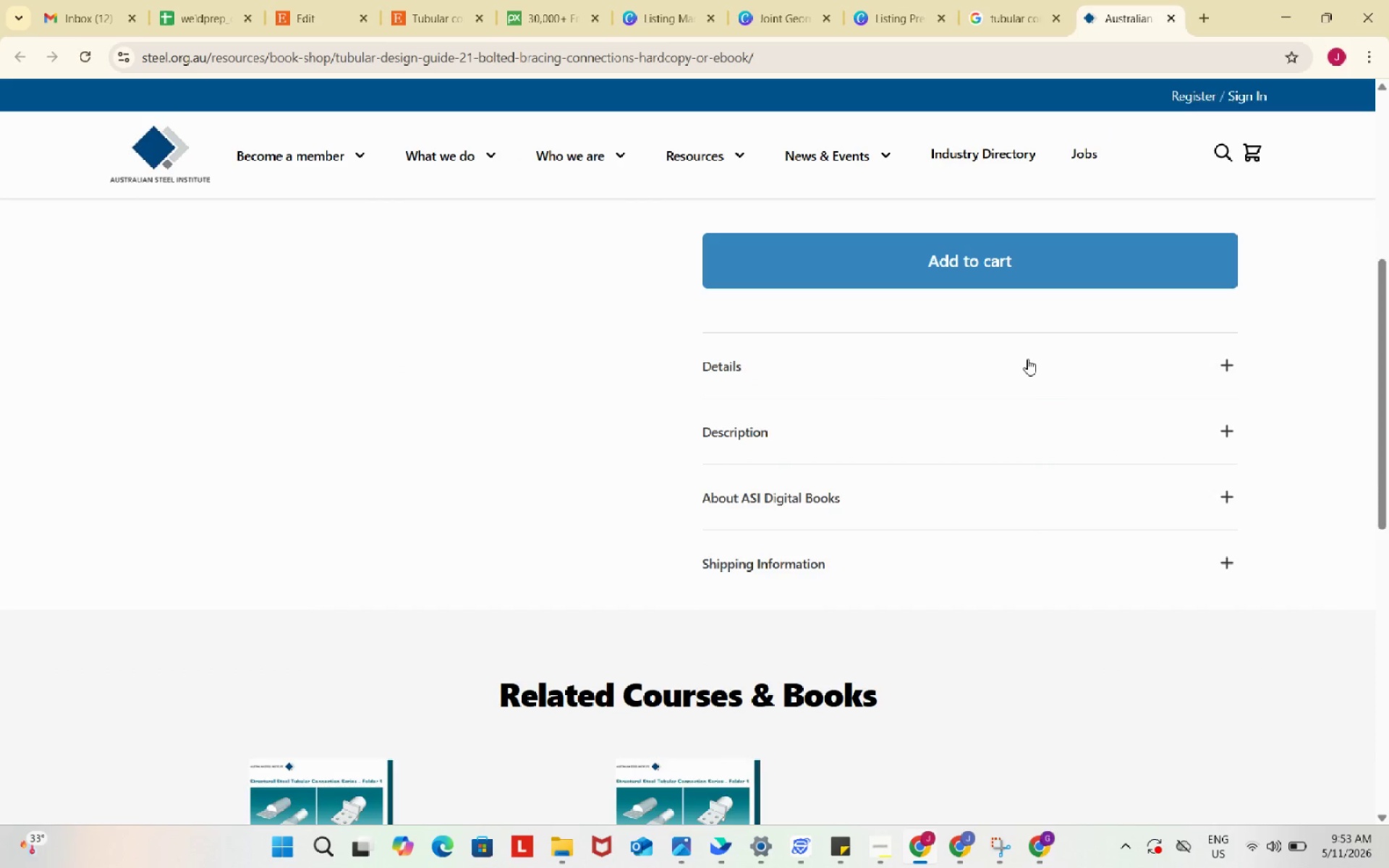 
left_click([1027, 359])
 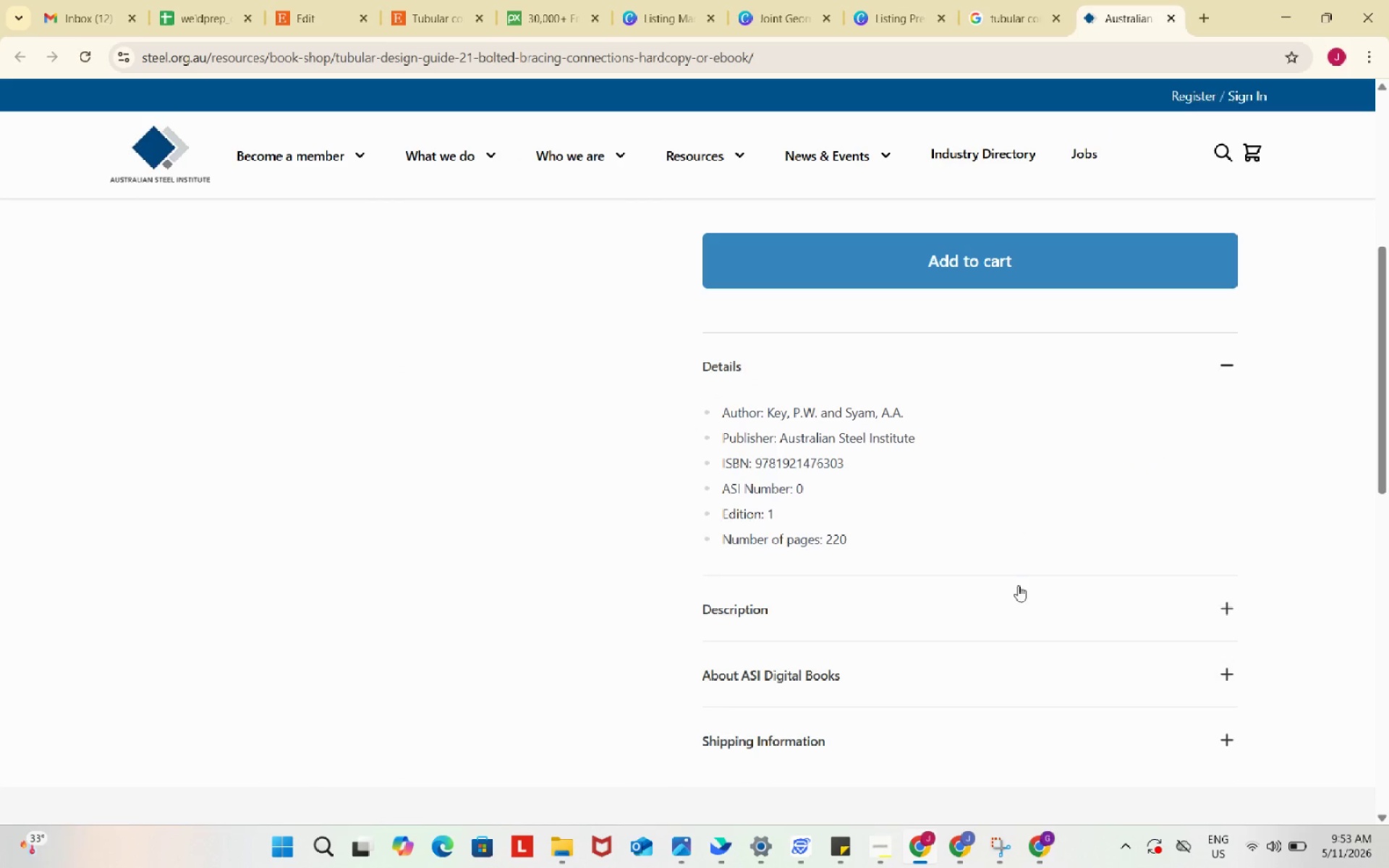 
left_click([1019, 590])
 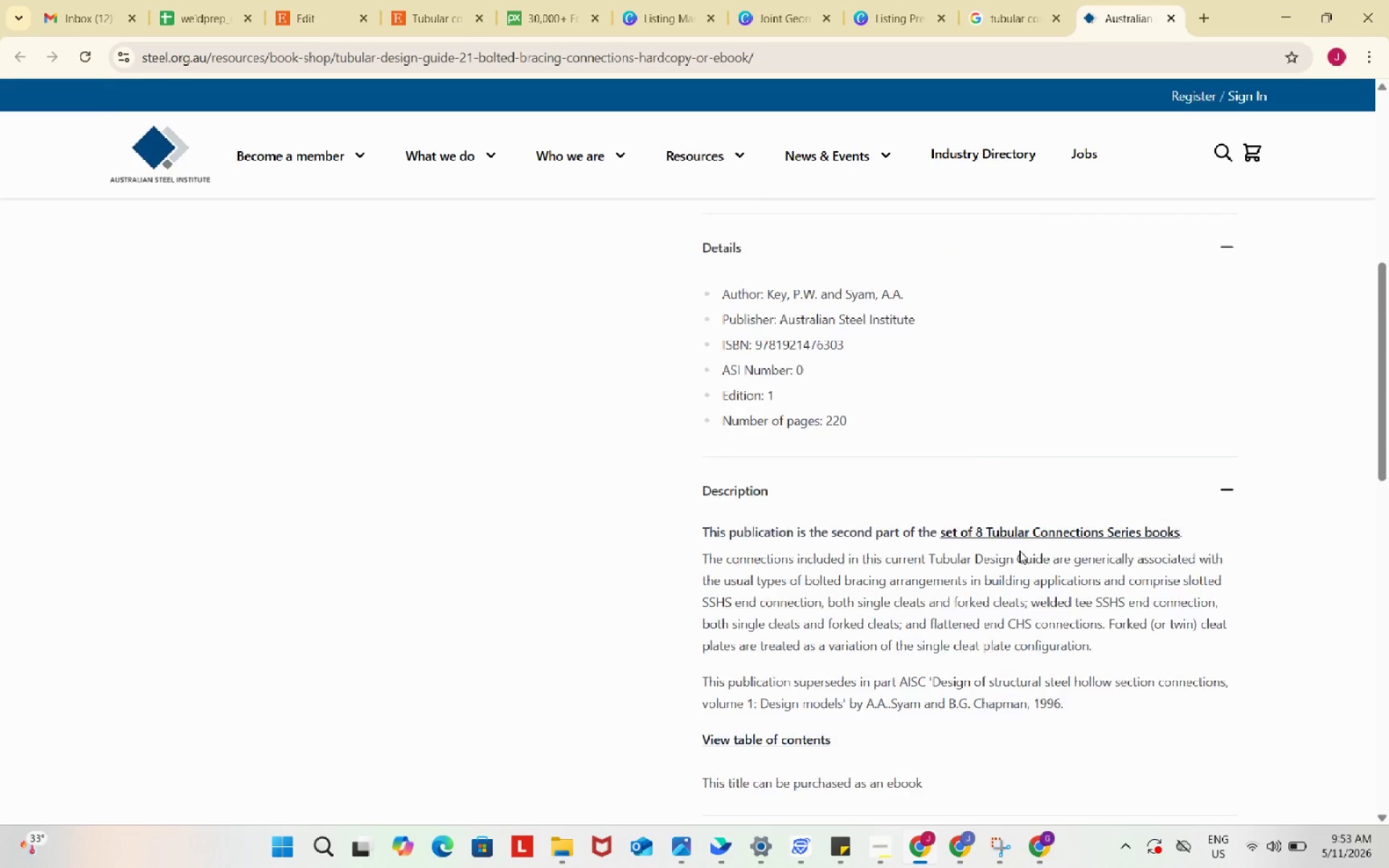 
scroll: coordinate [1019, 550], scroll_direction: down, amount: 3.0
 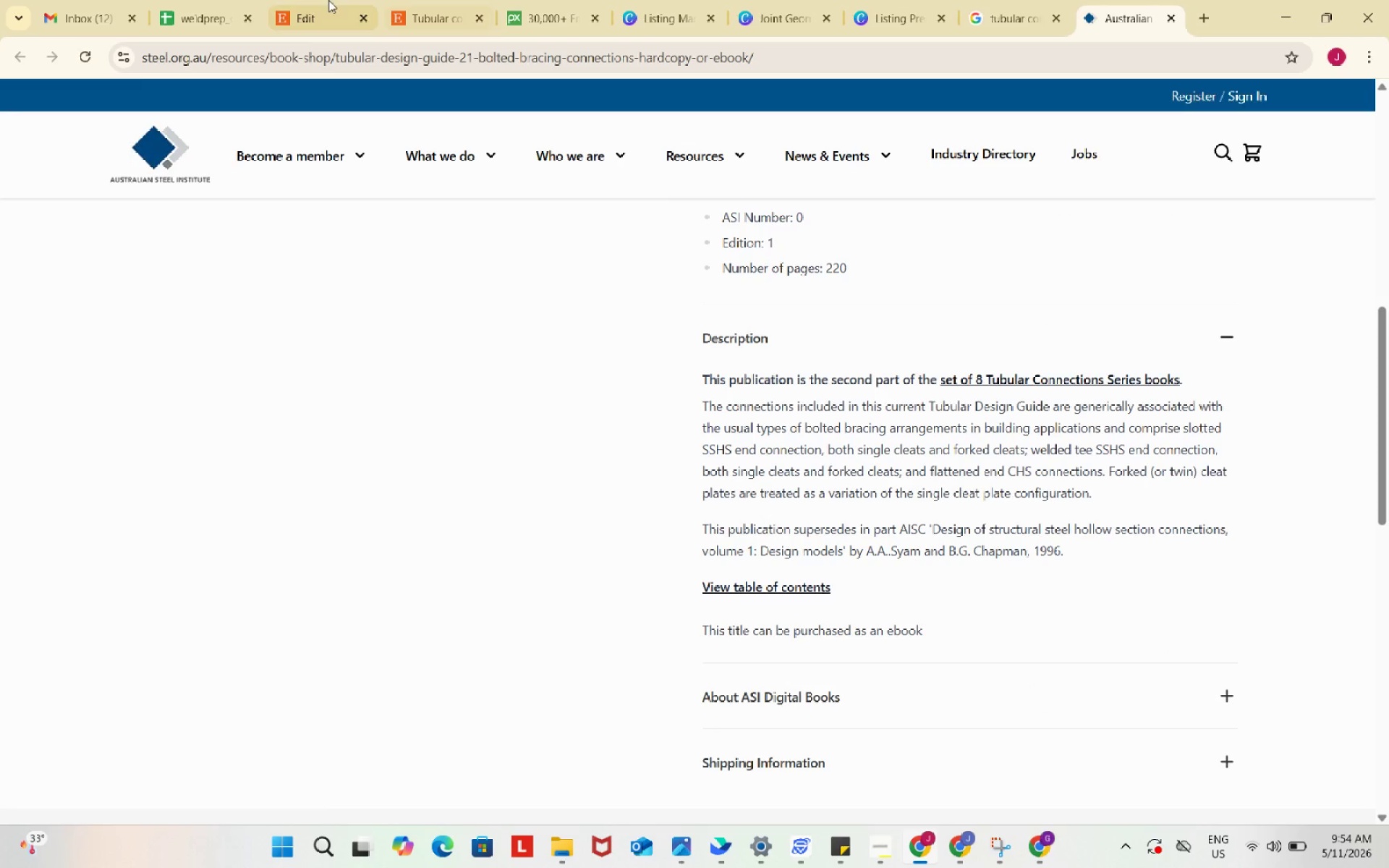 
left_click([308, 0])
 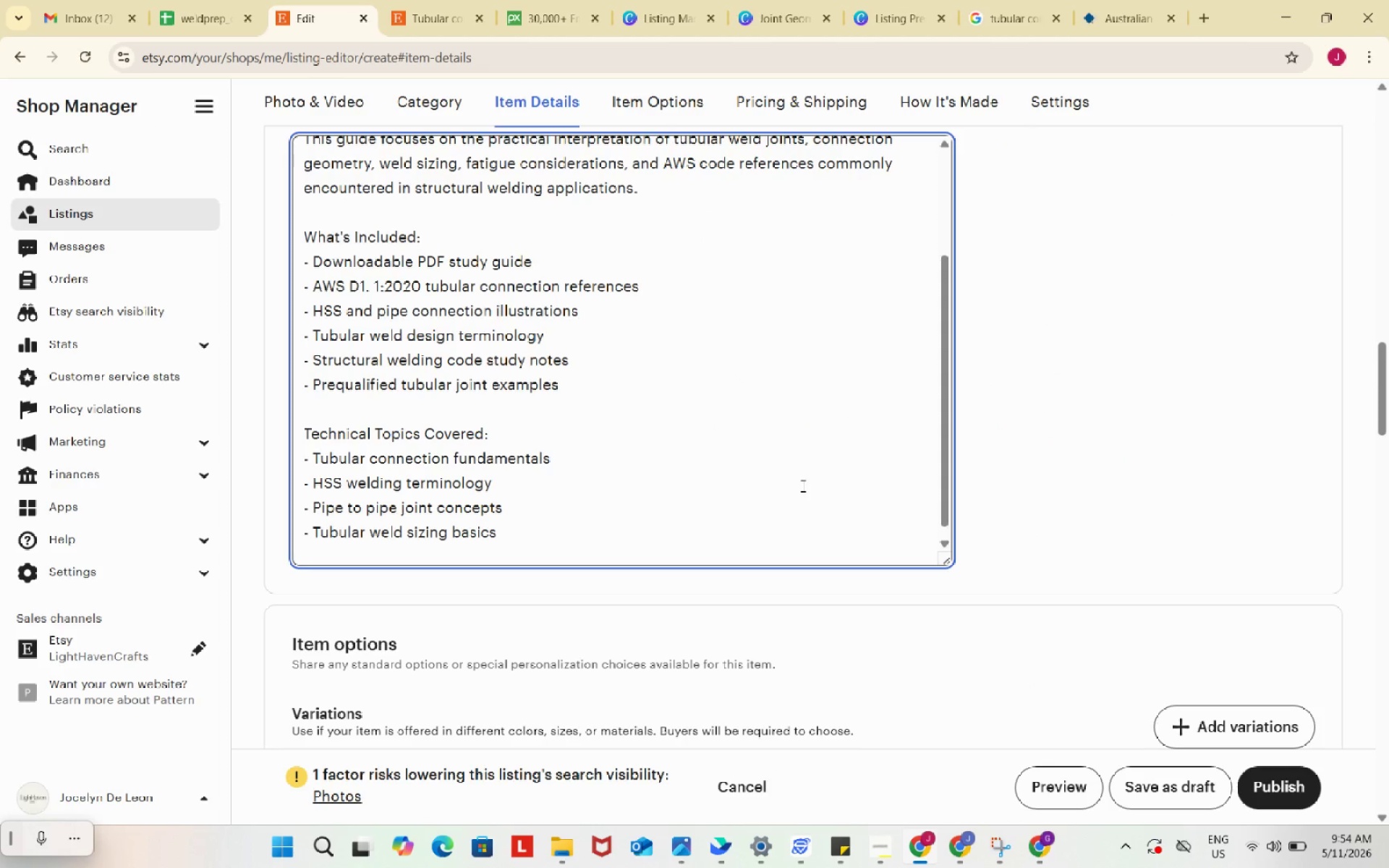 
key(NumpadSubtract)
 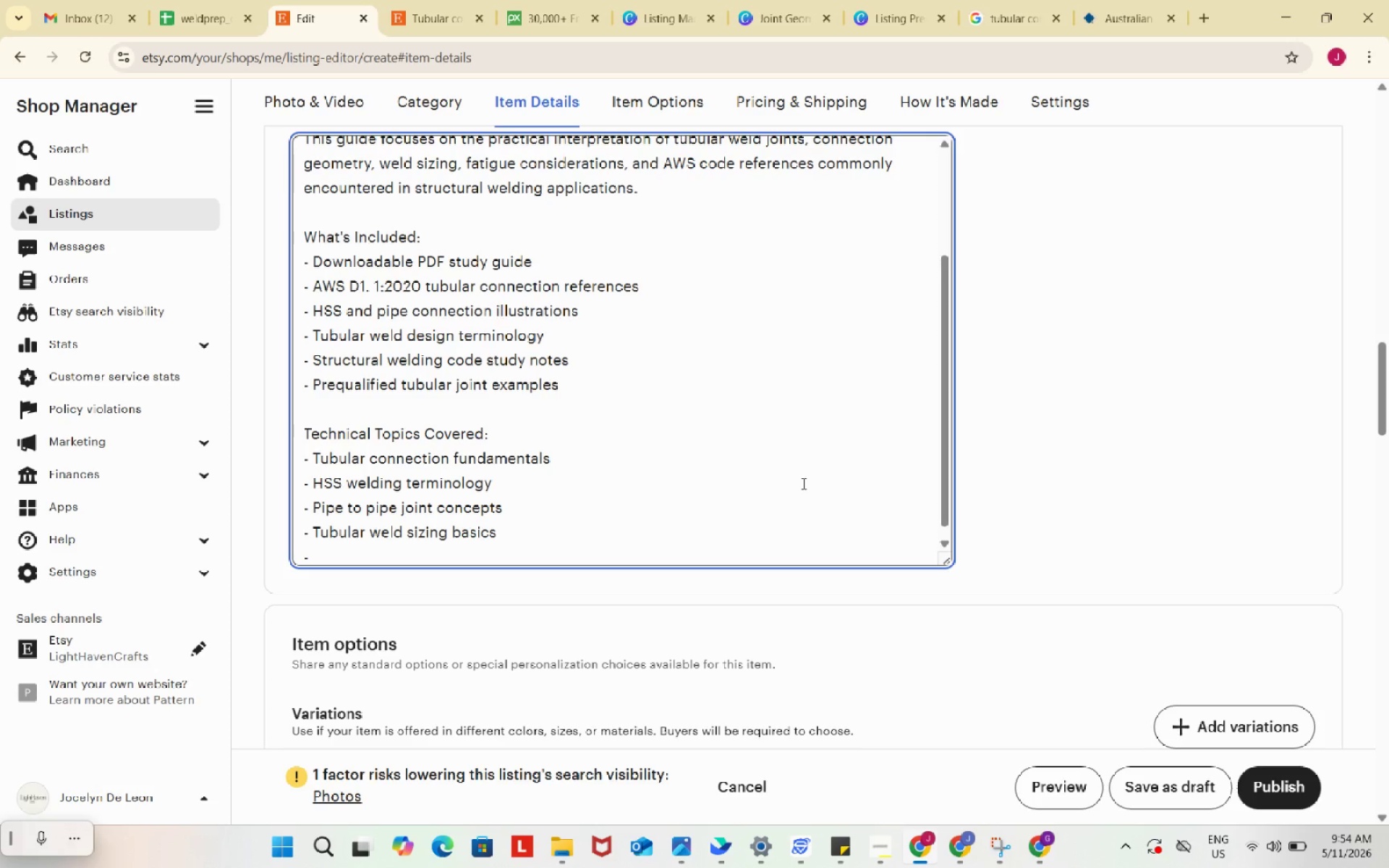 
wait(5.08)
 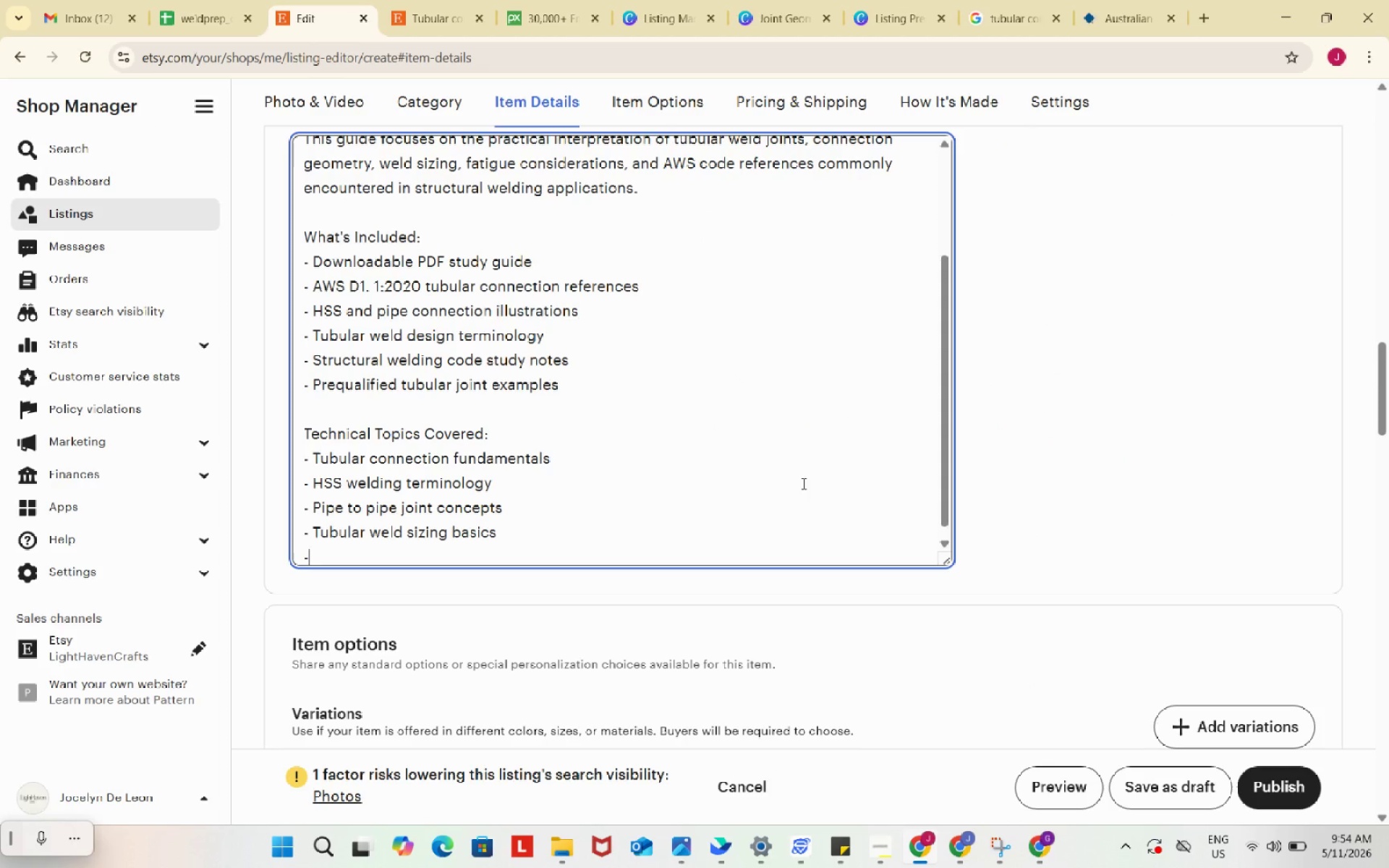 
type( Fillet weld application)
 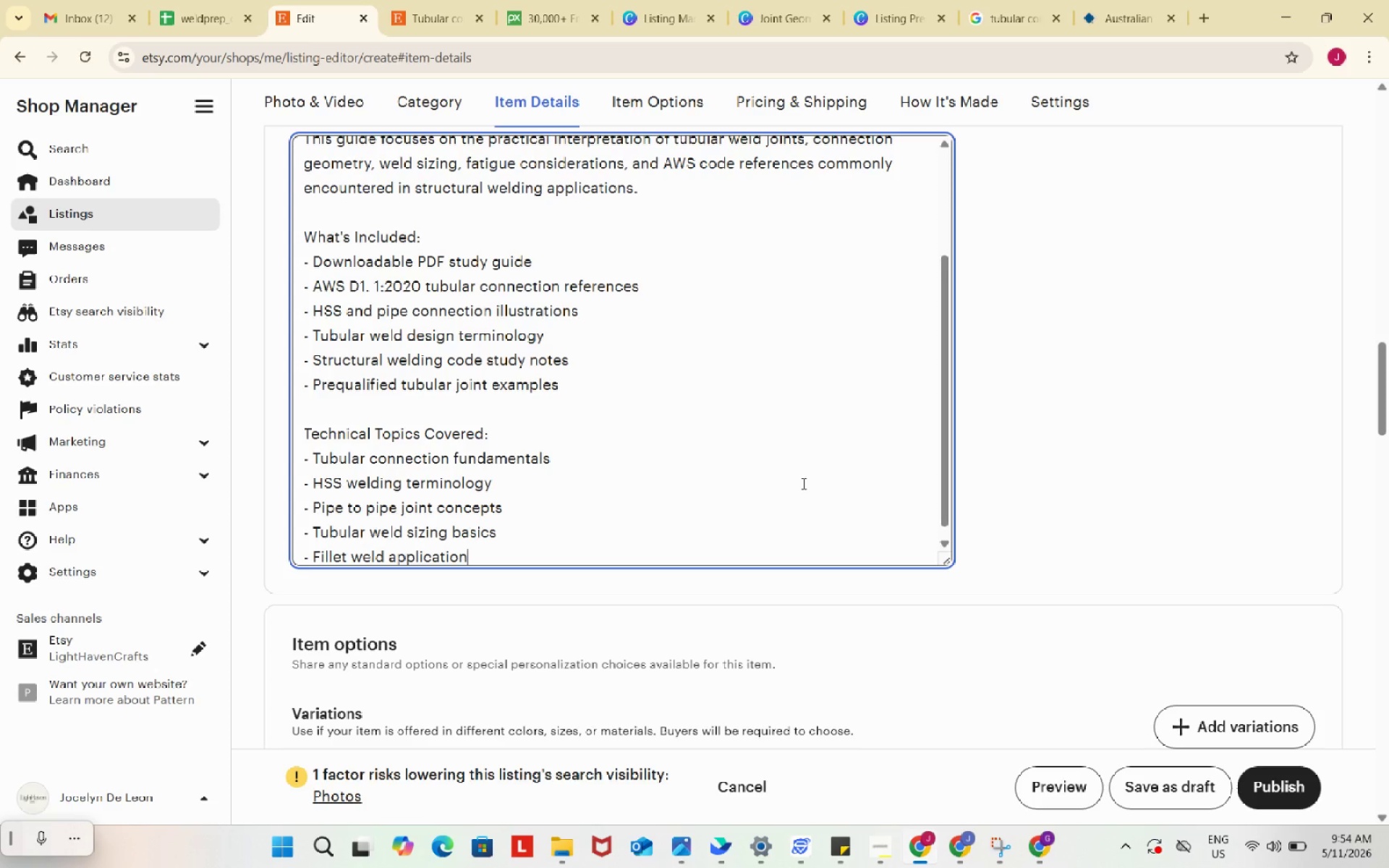 
key(S)
 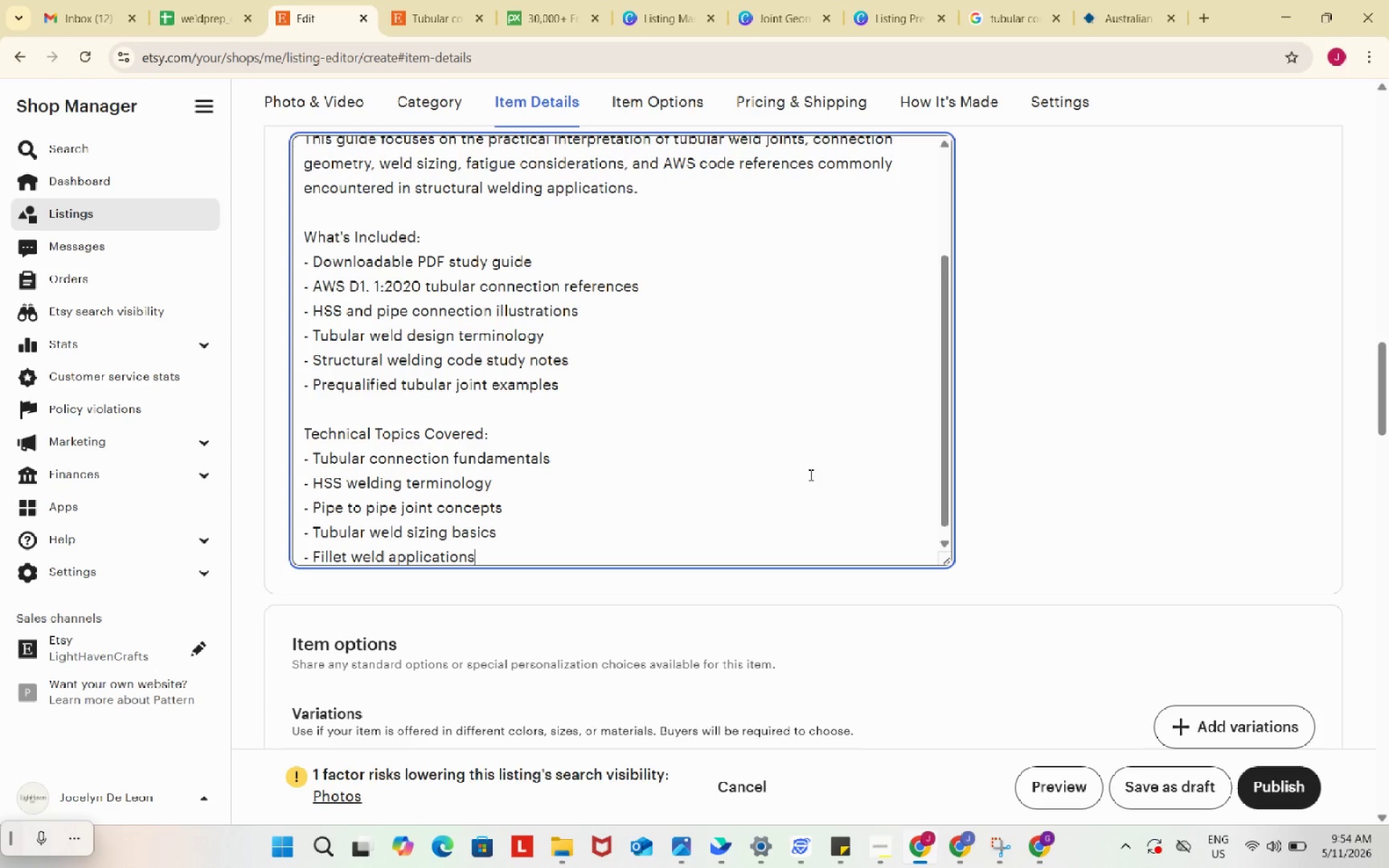 
key(Enter)
 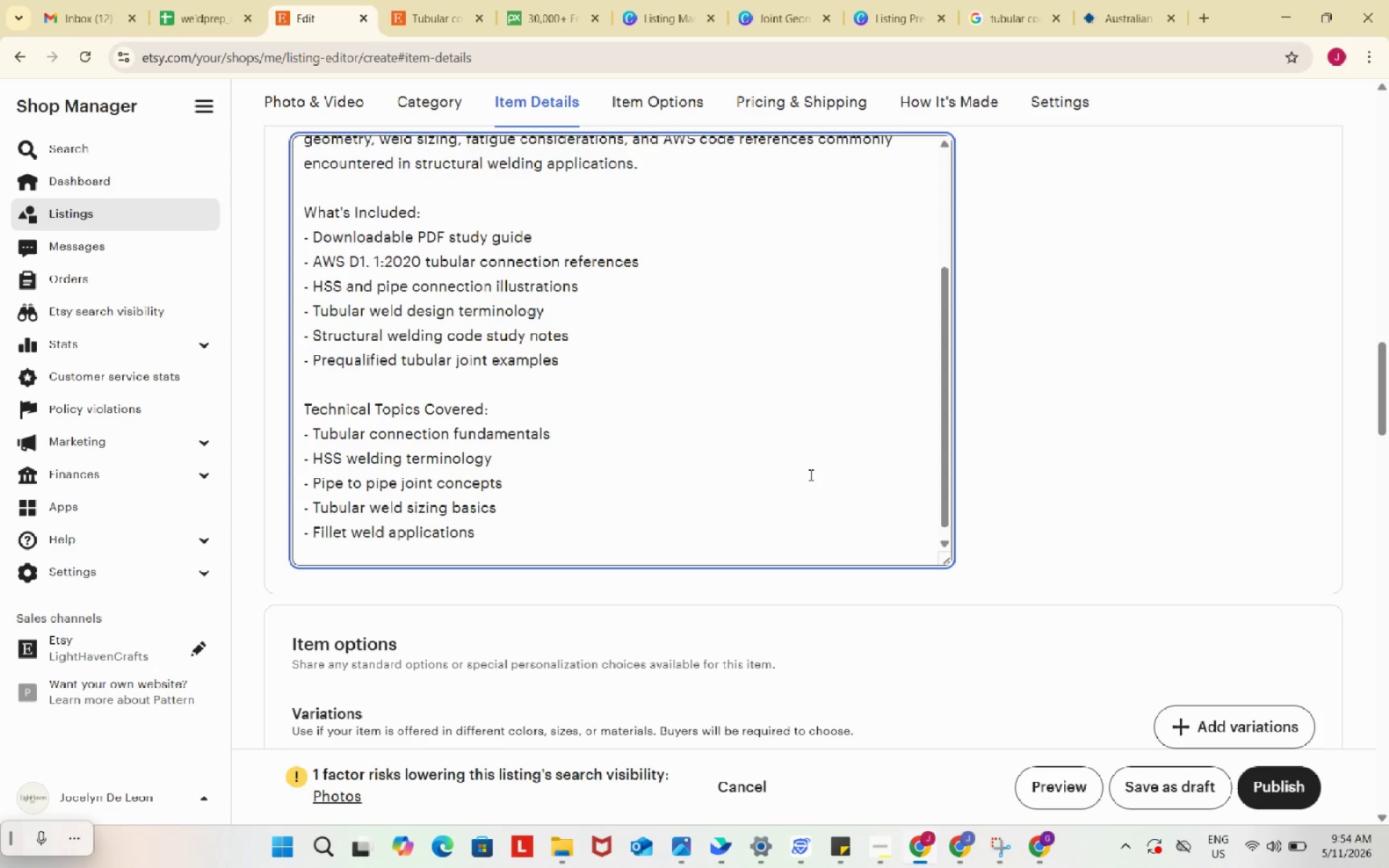 
type(A)
key(Backspace)
type(- AWS D1.1 Clause 9 overview)
 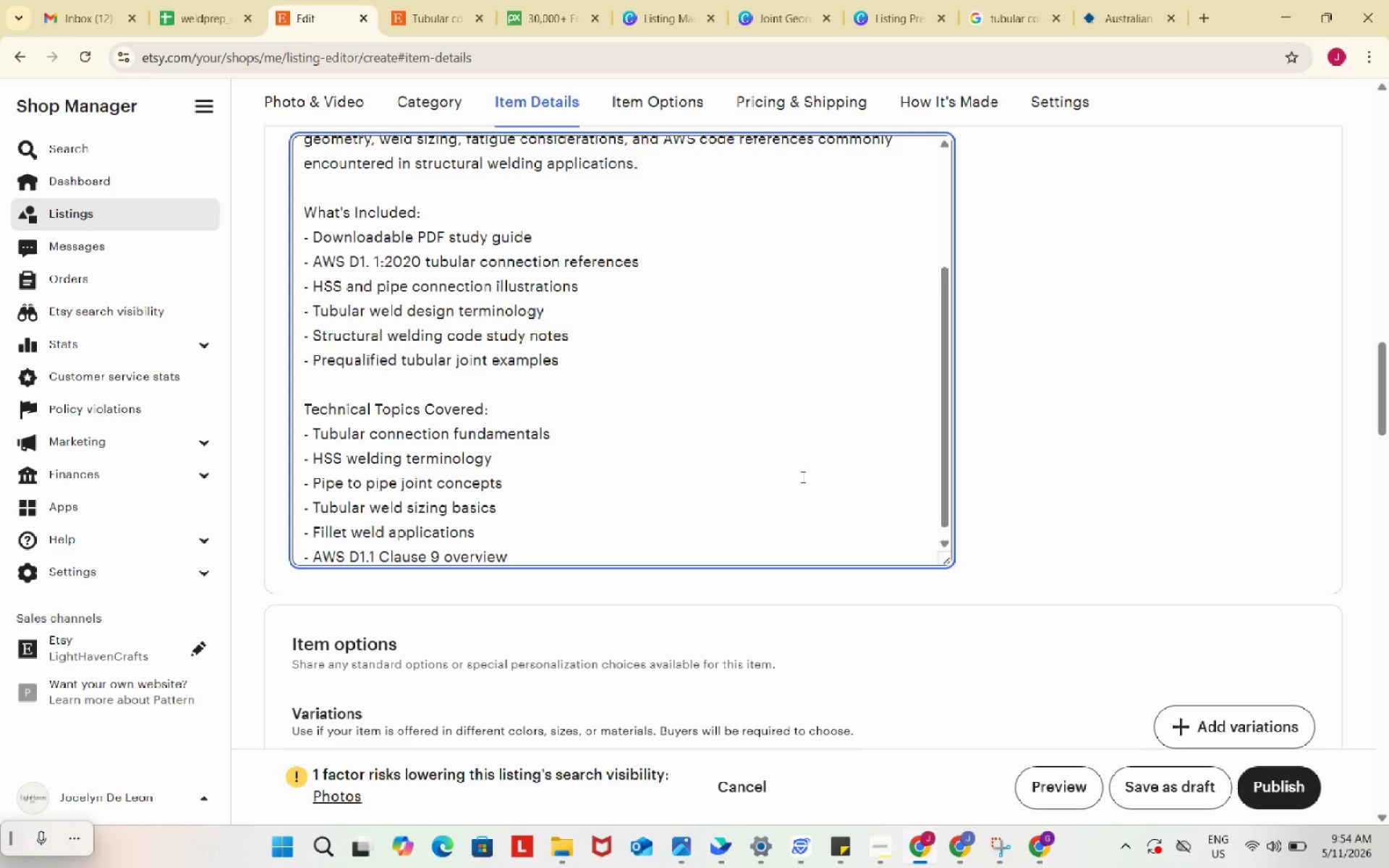 
key(Enter)
 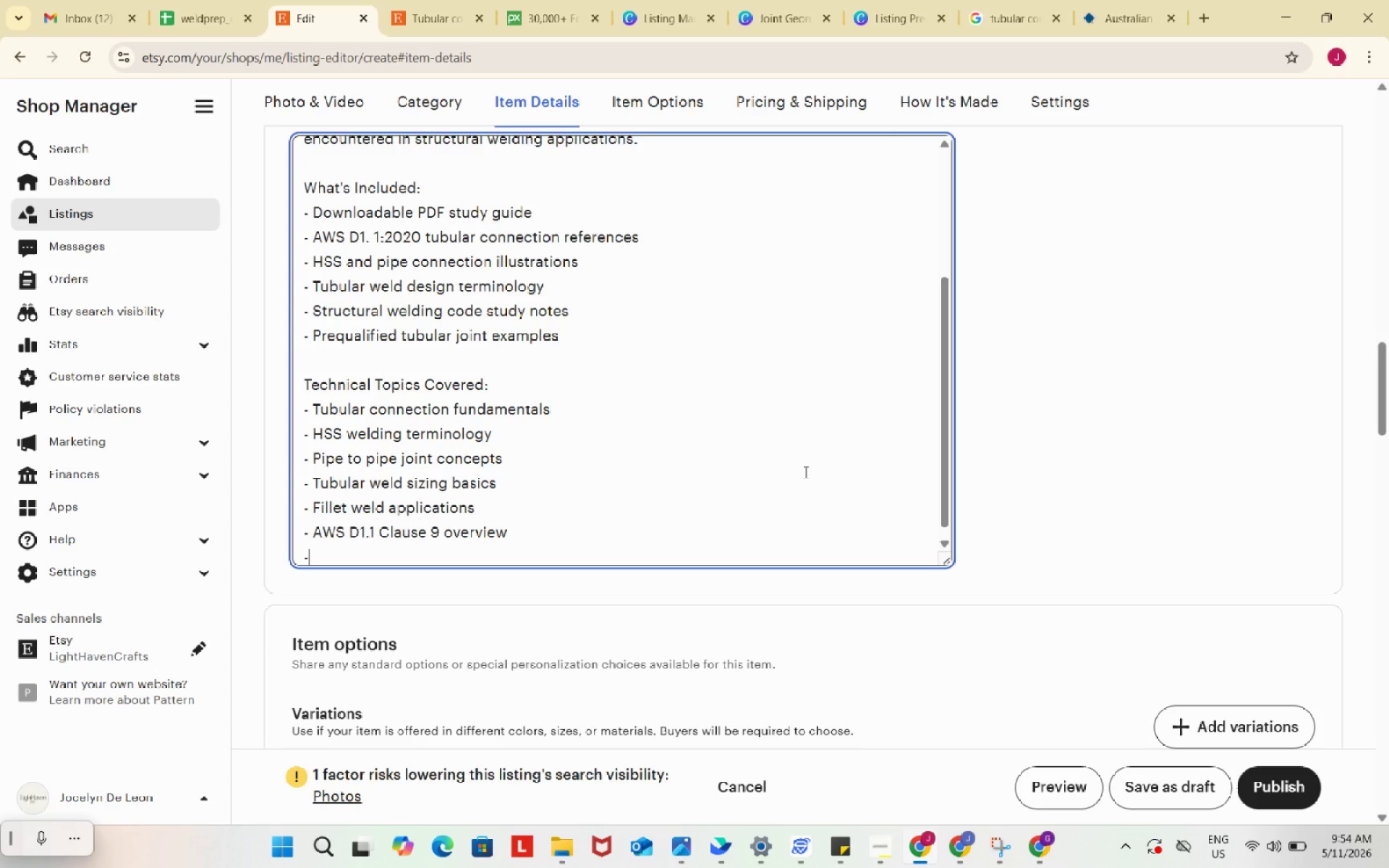 
type(- Tubular inspection consideration)
 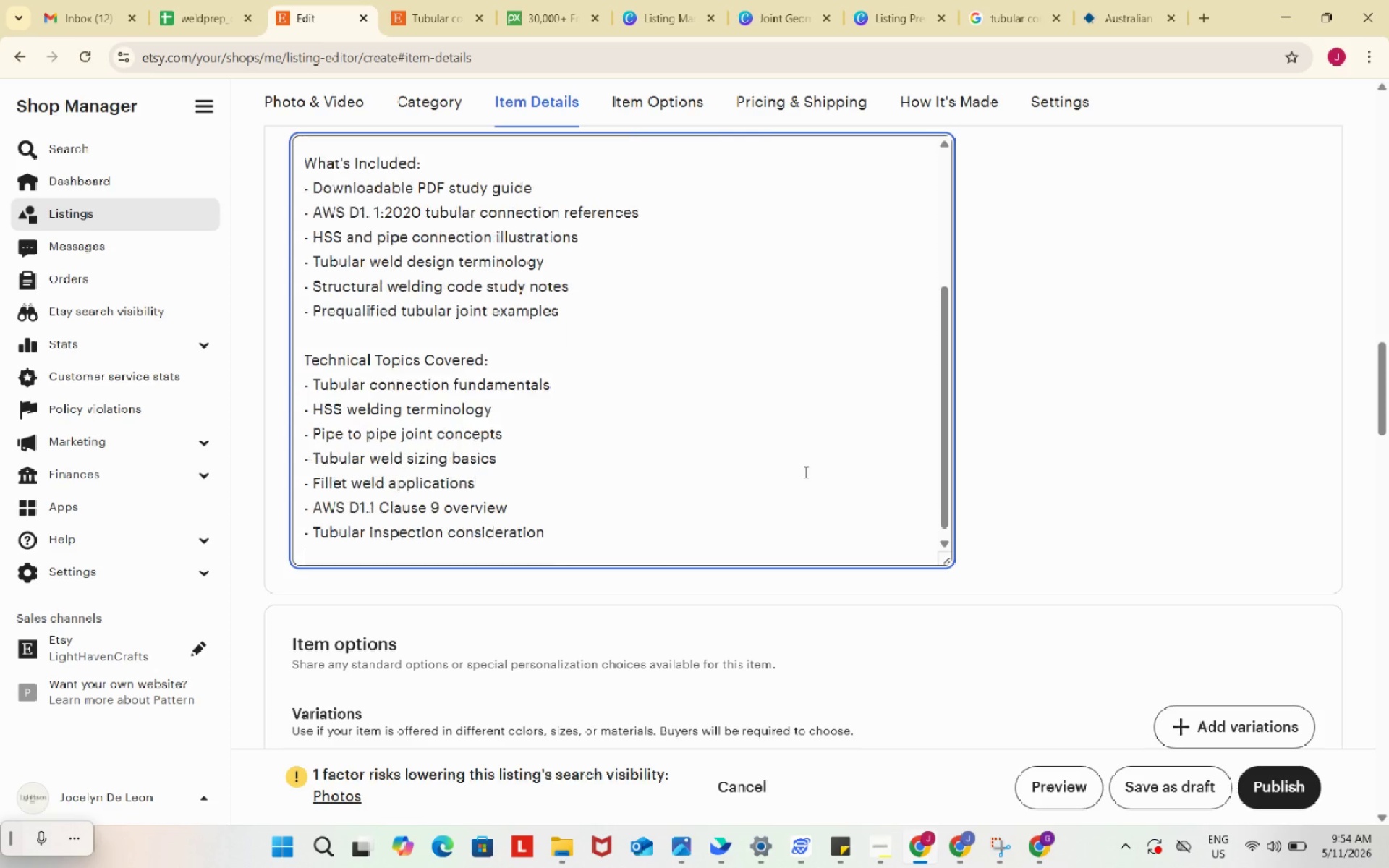 
key(Enter)
 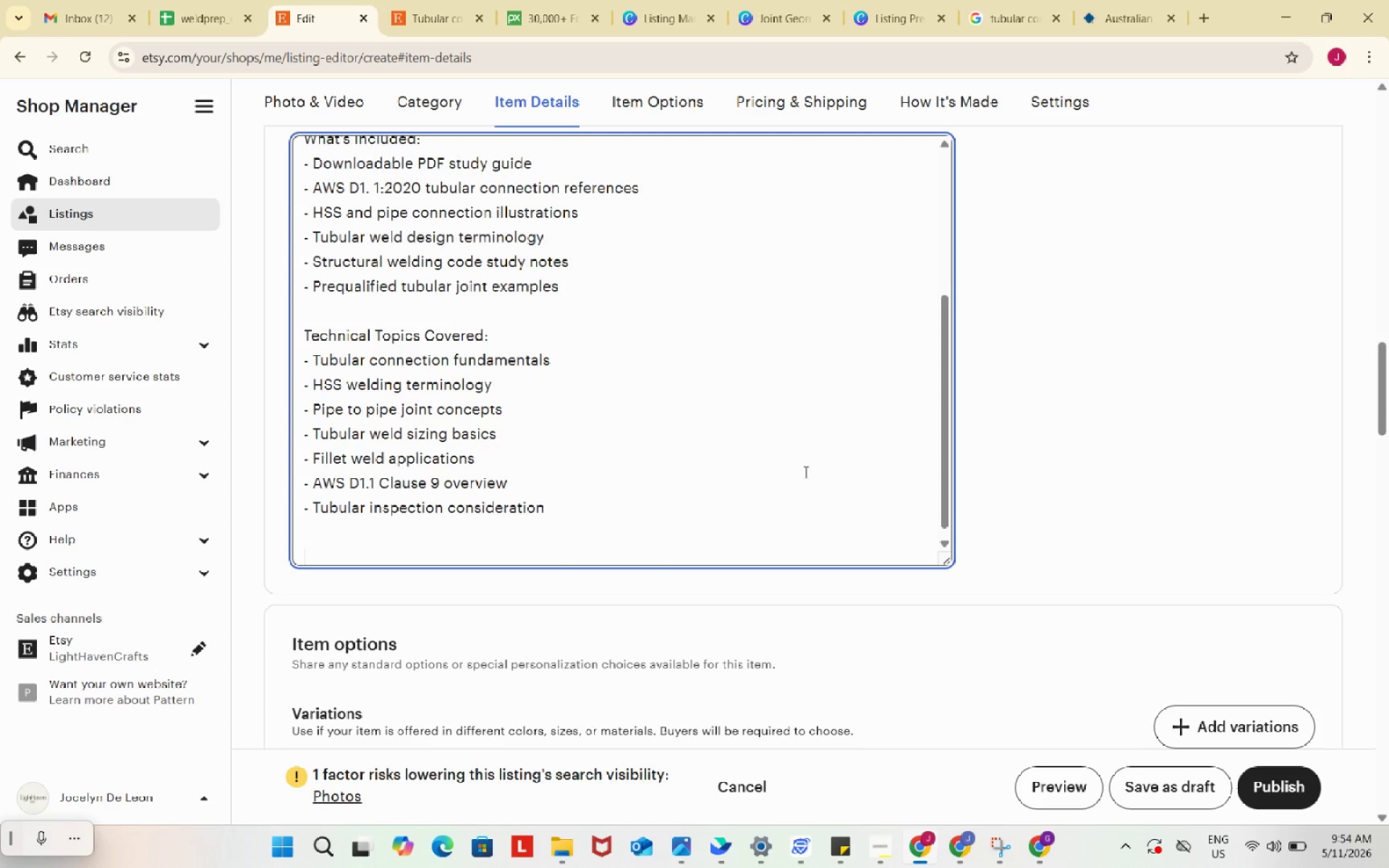 
key(Enter)
 